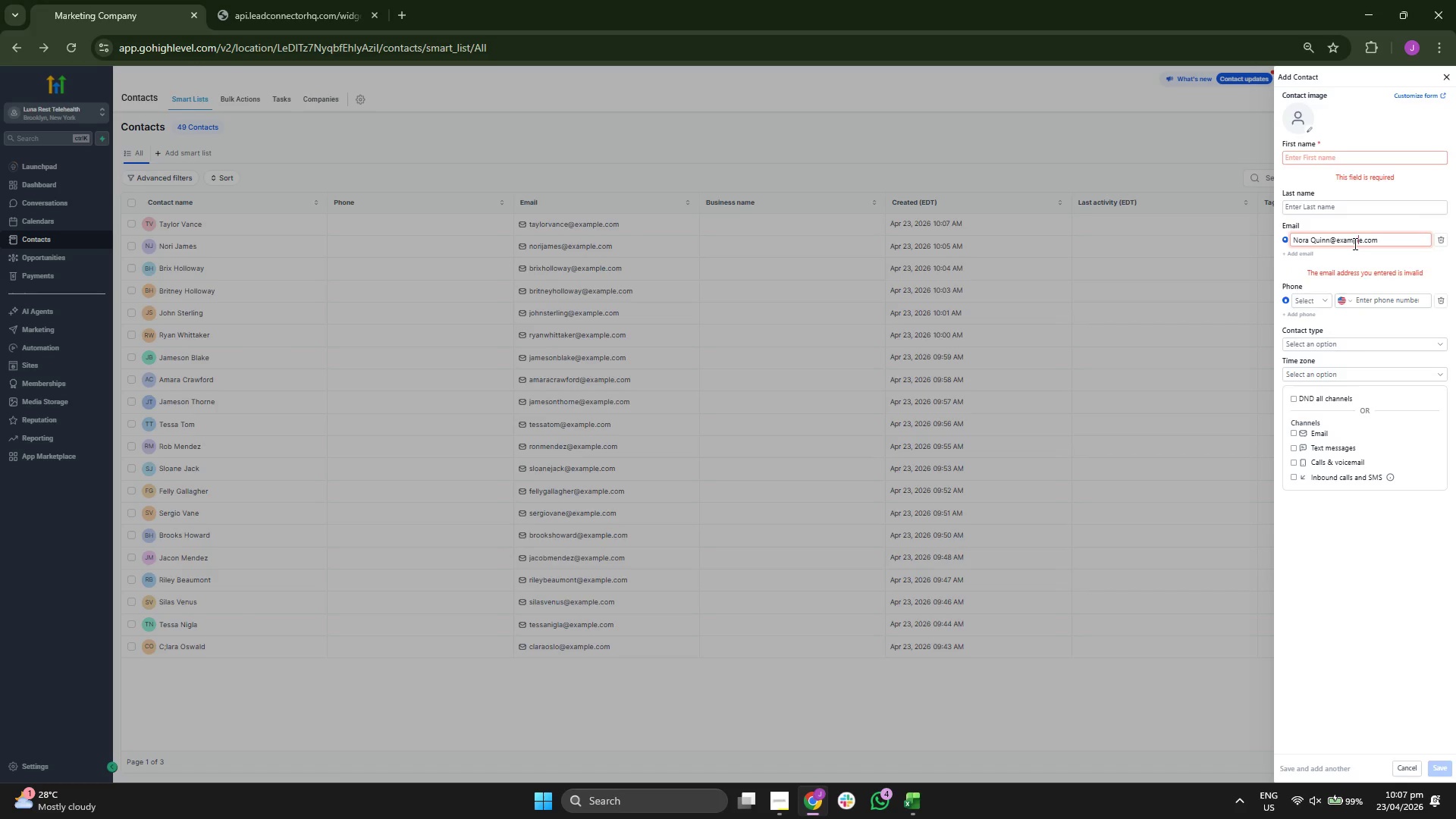 
key(ArrowLeft)
 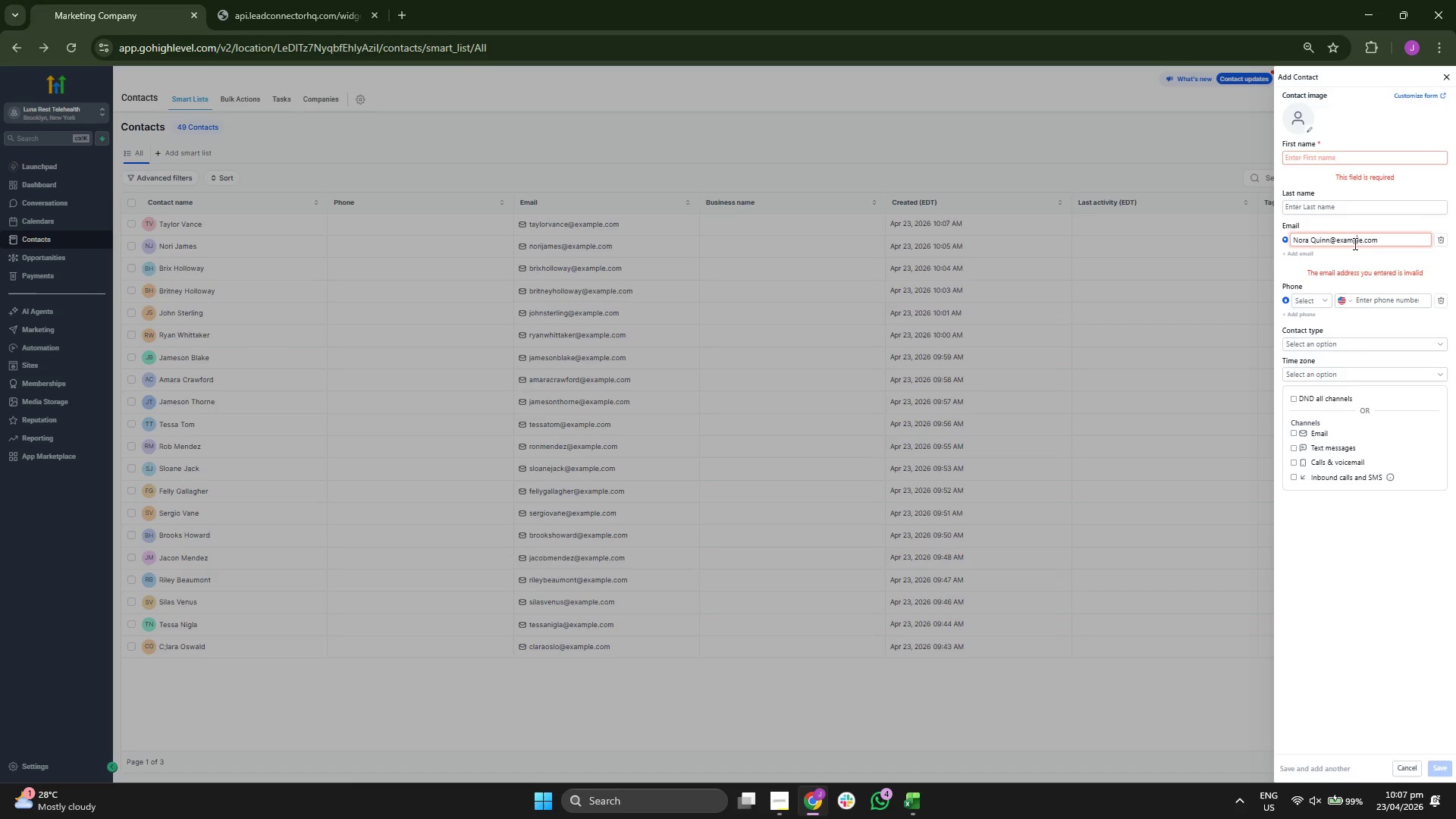 
key(ArrowLeft)
 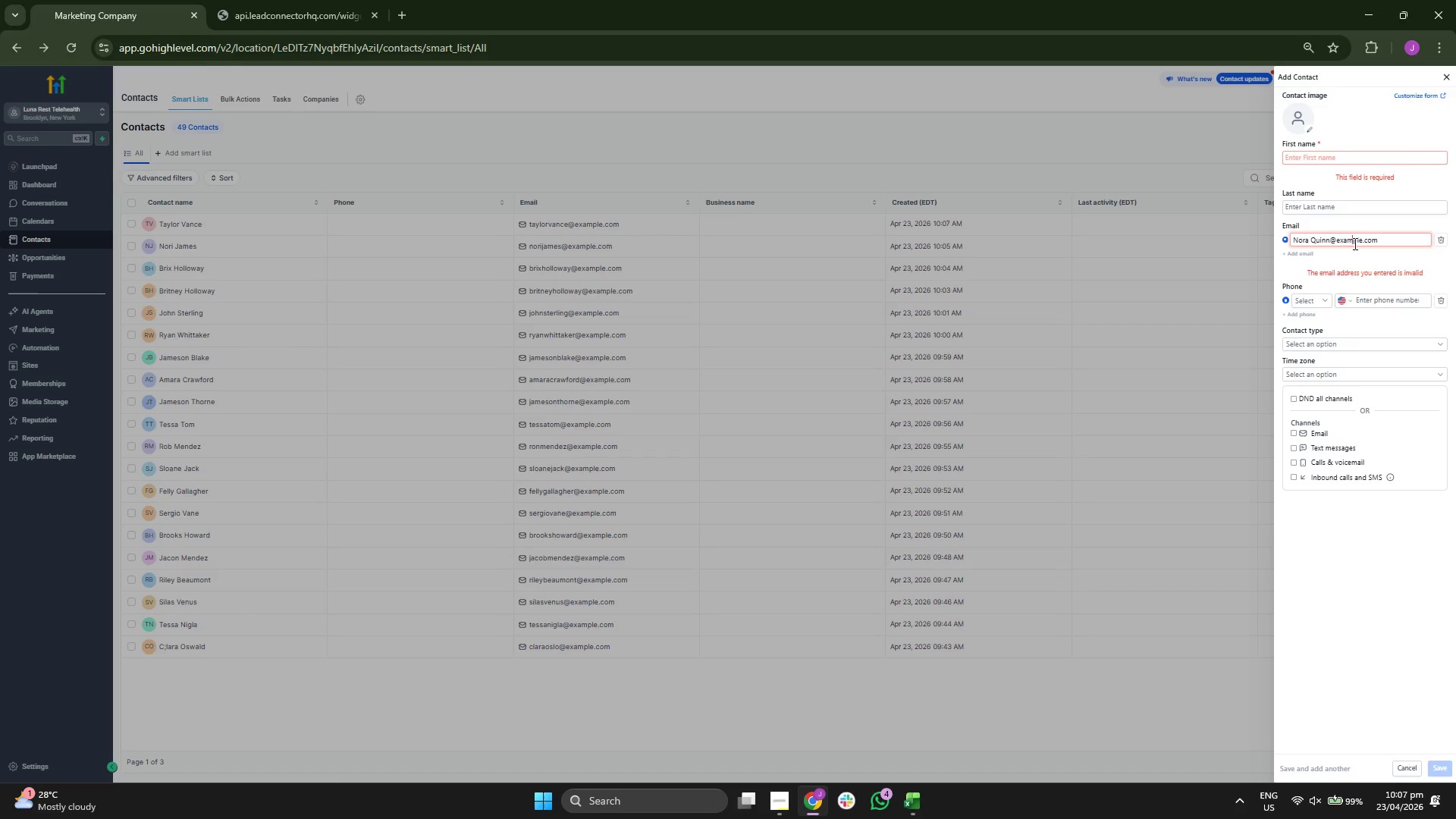 
key(ArrowLeft)
 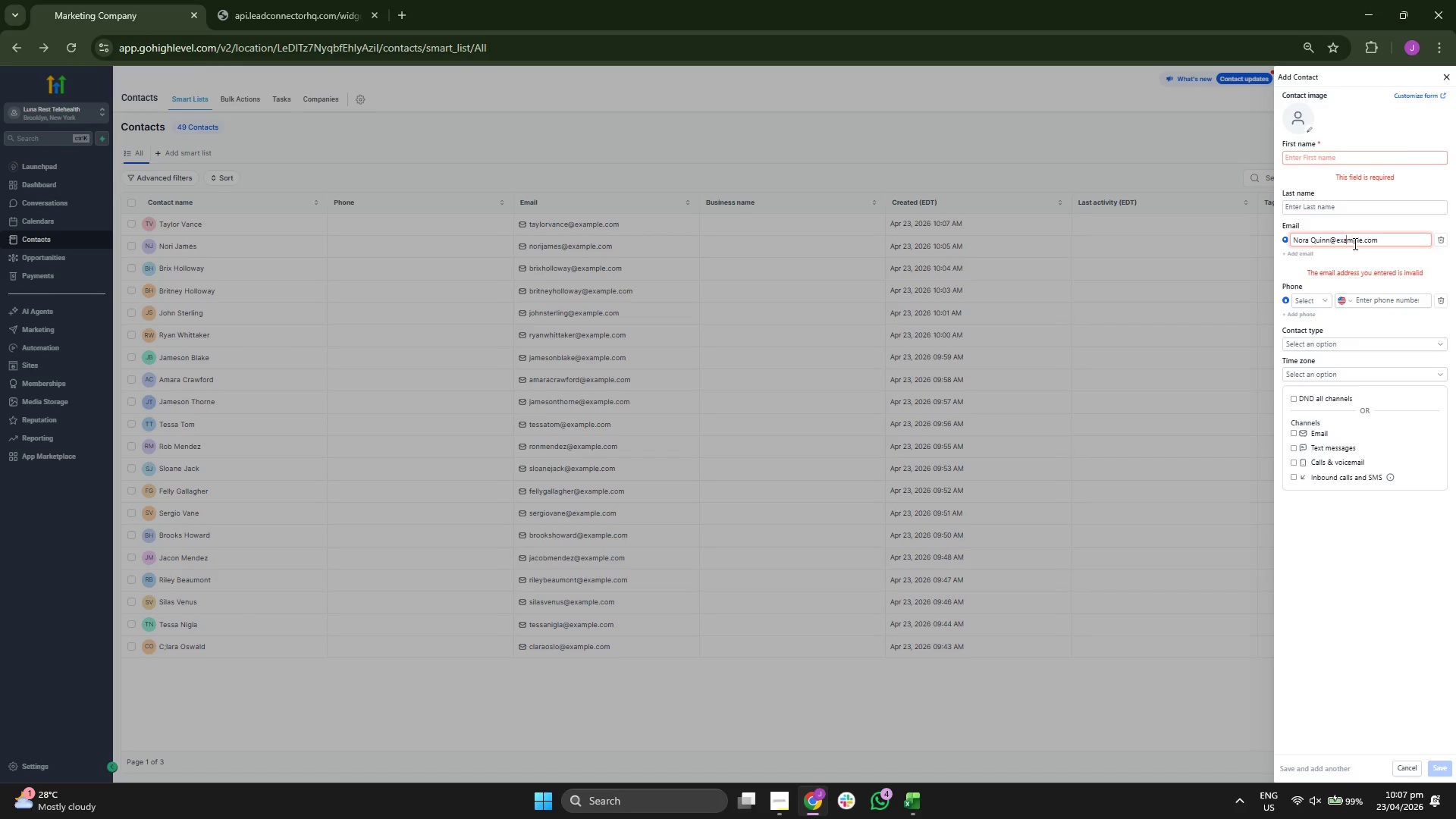 
key(ArrowLeft)
 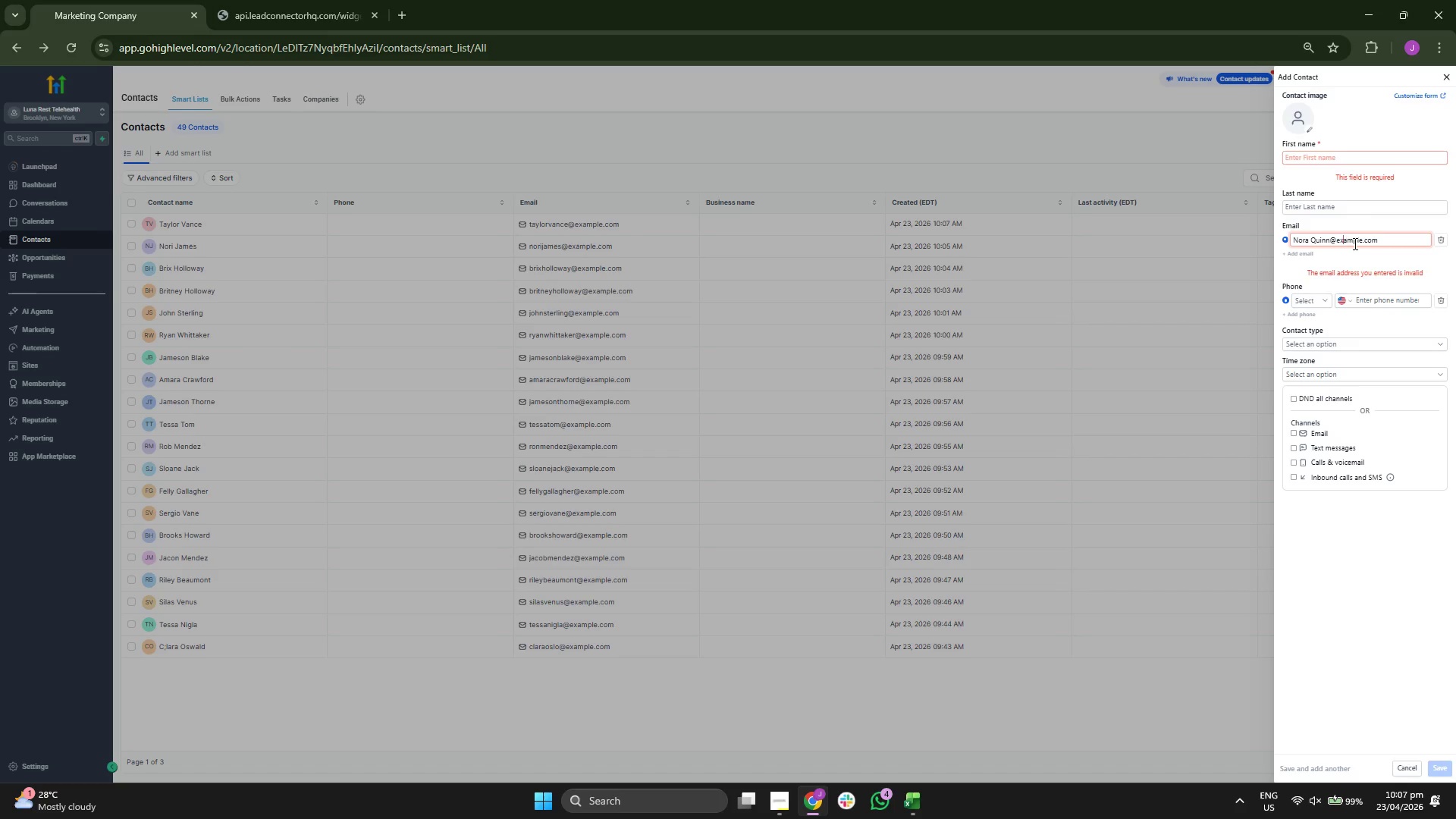 
key(ArrowLeft)
 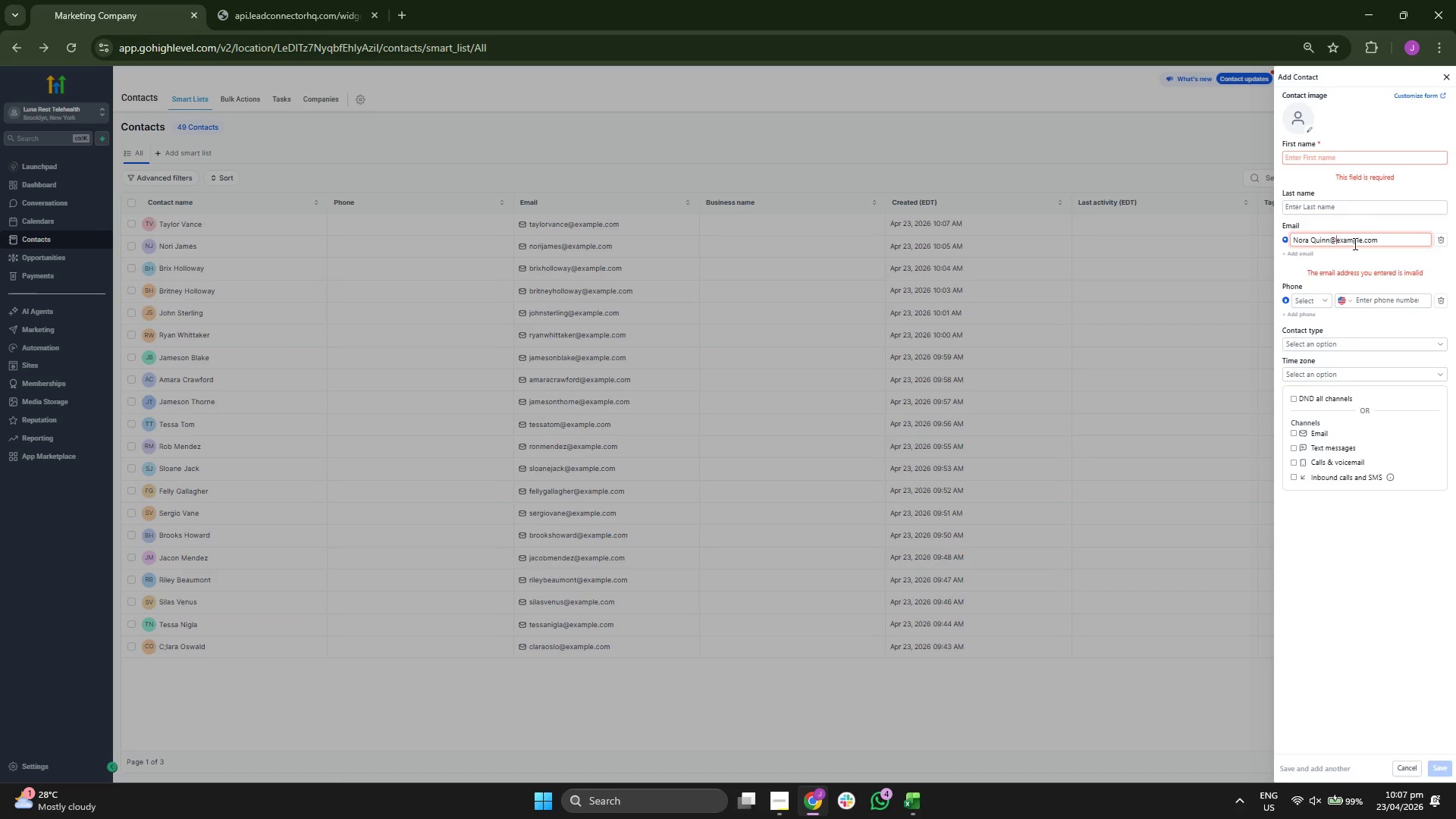 
key(ArrowLeft)
 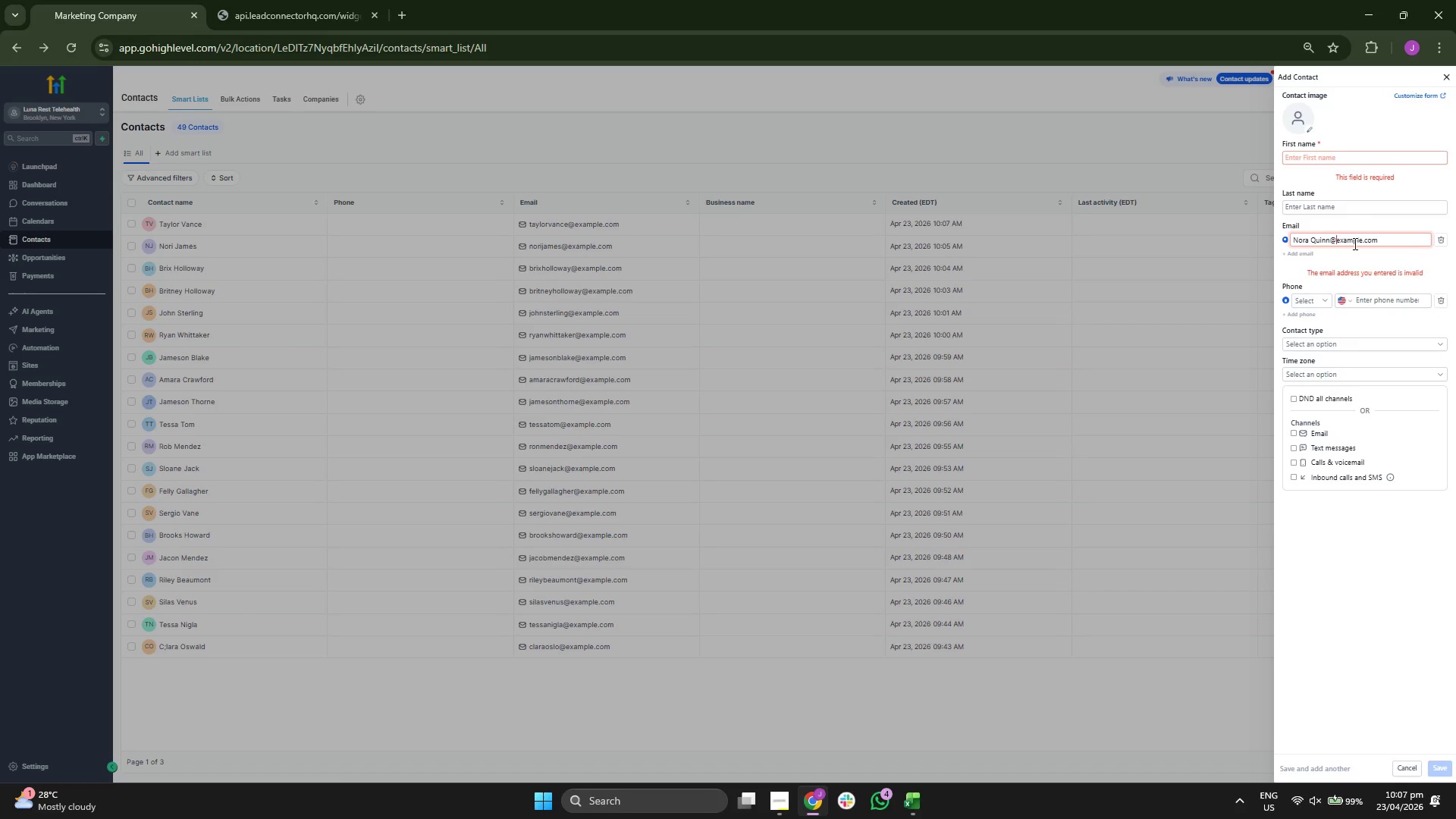 
key(ArrowLeft)
 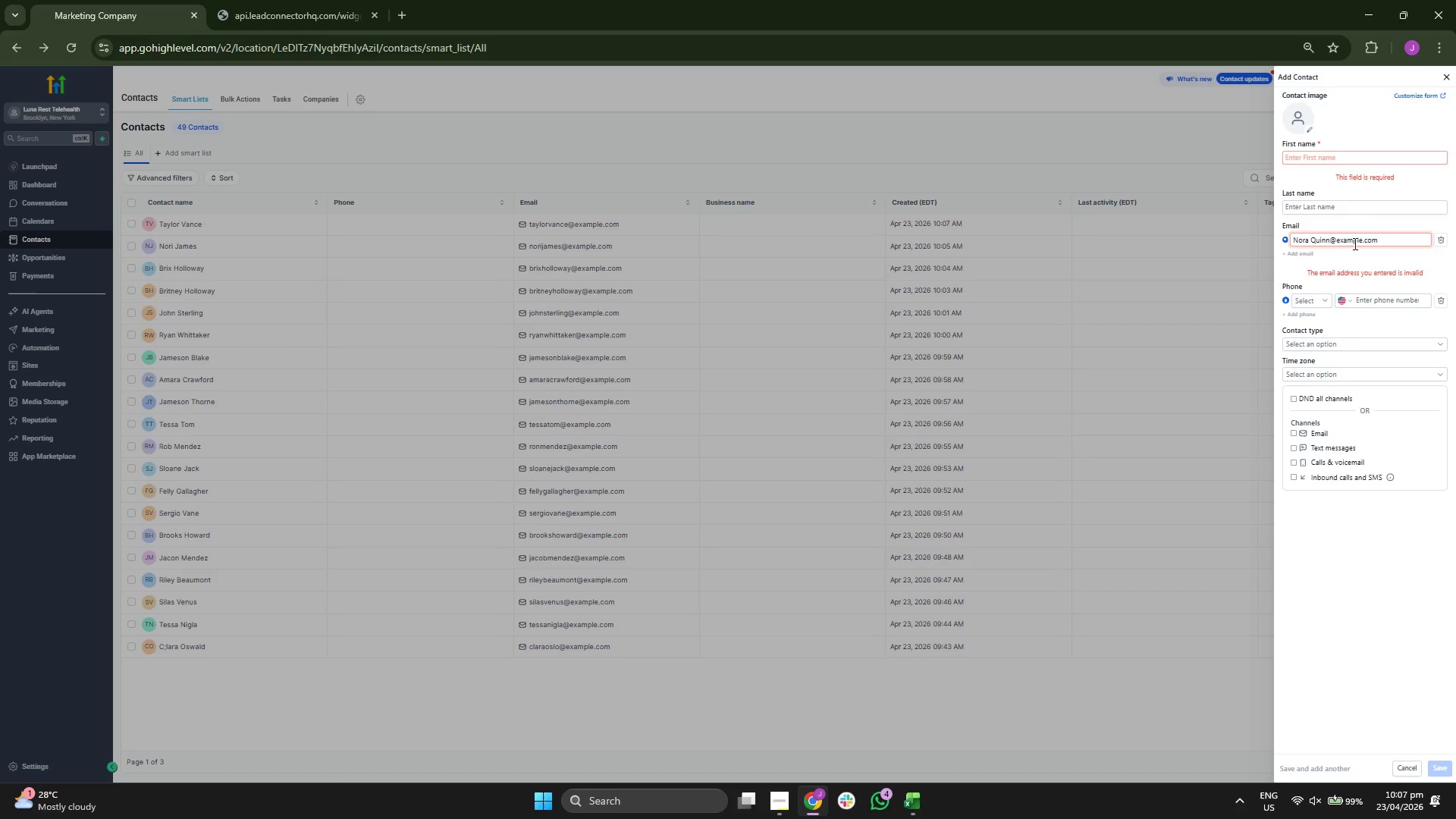 
key(ArrowLeft)
 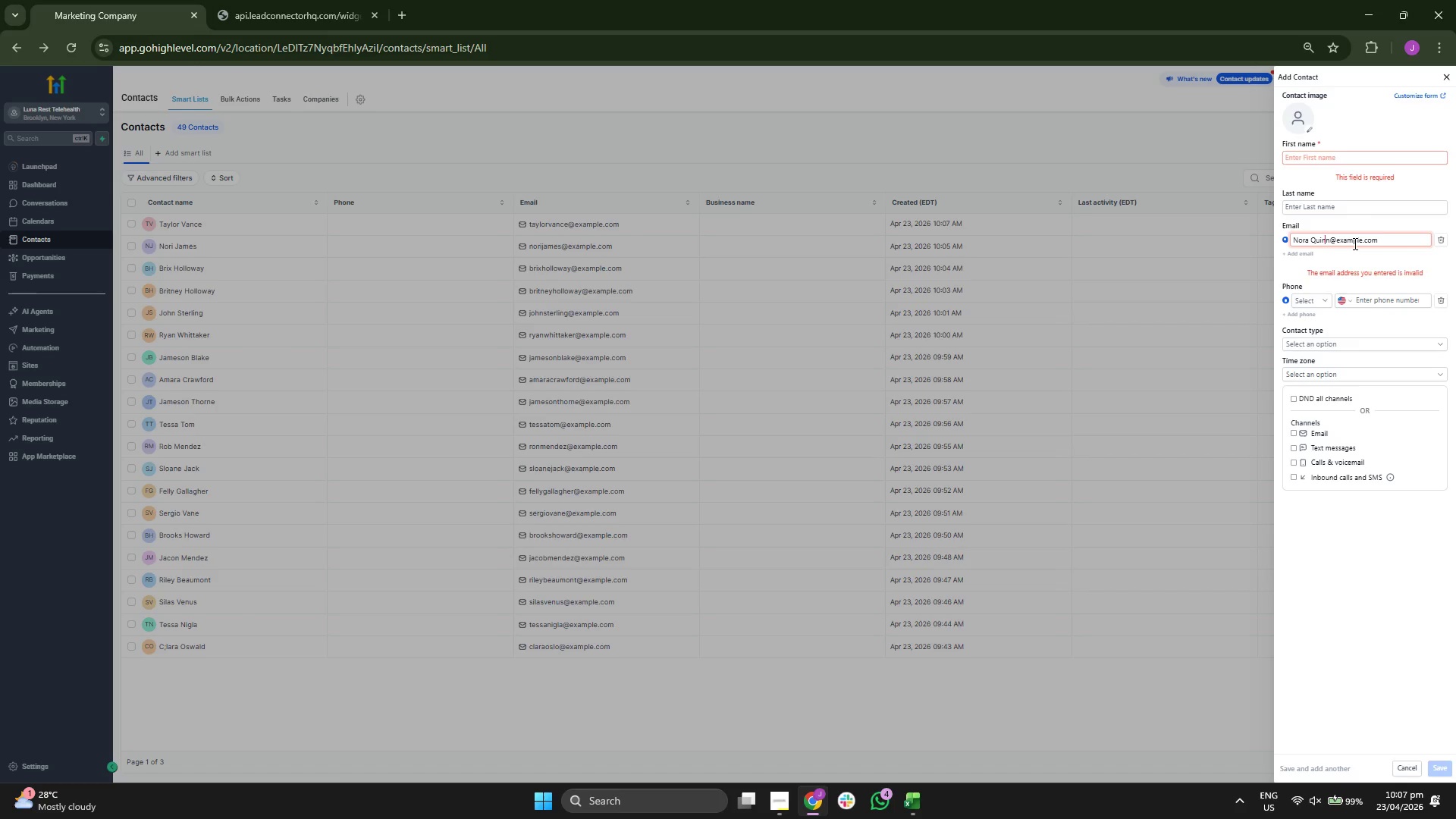 
key(ArrowLeft)
 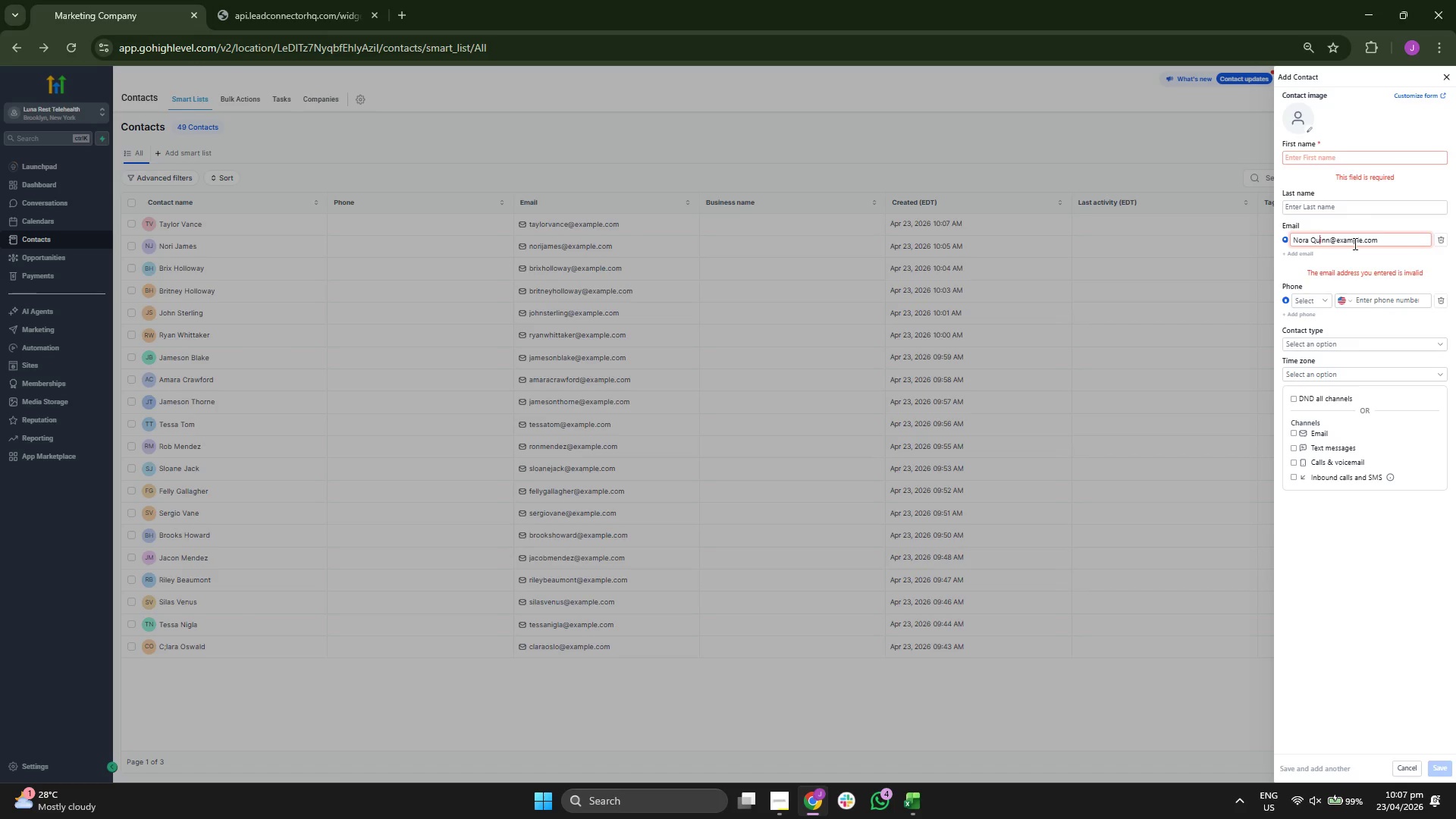 
key(ArrowLeft)
 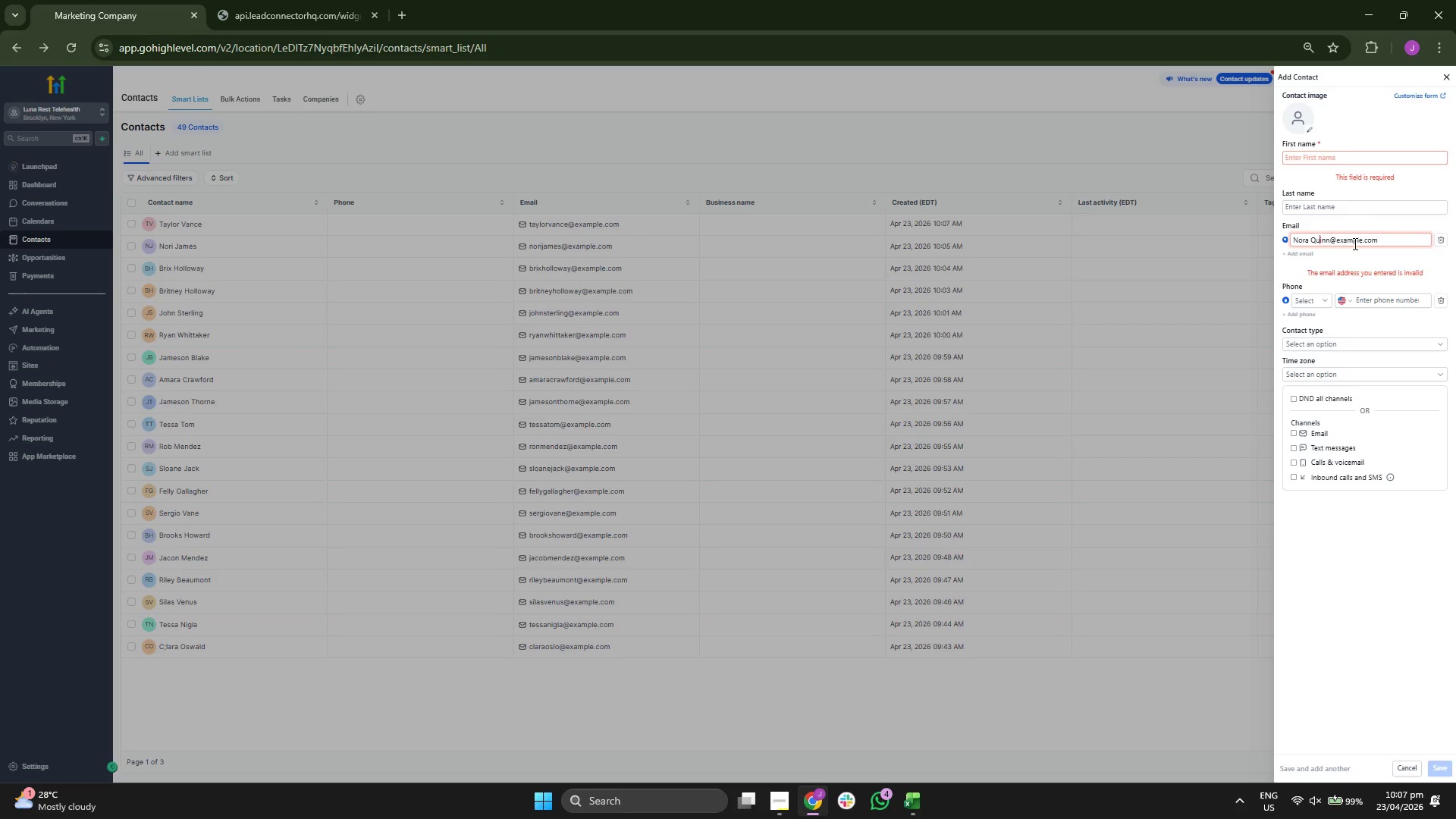 
key(ArrowLeft)
 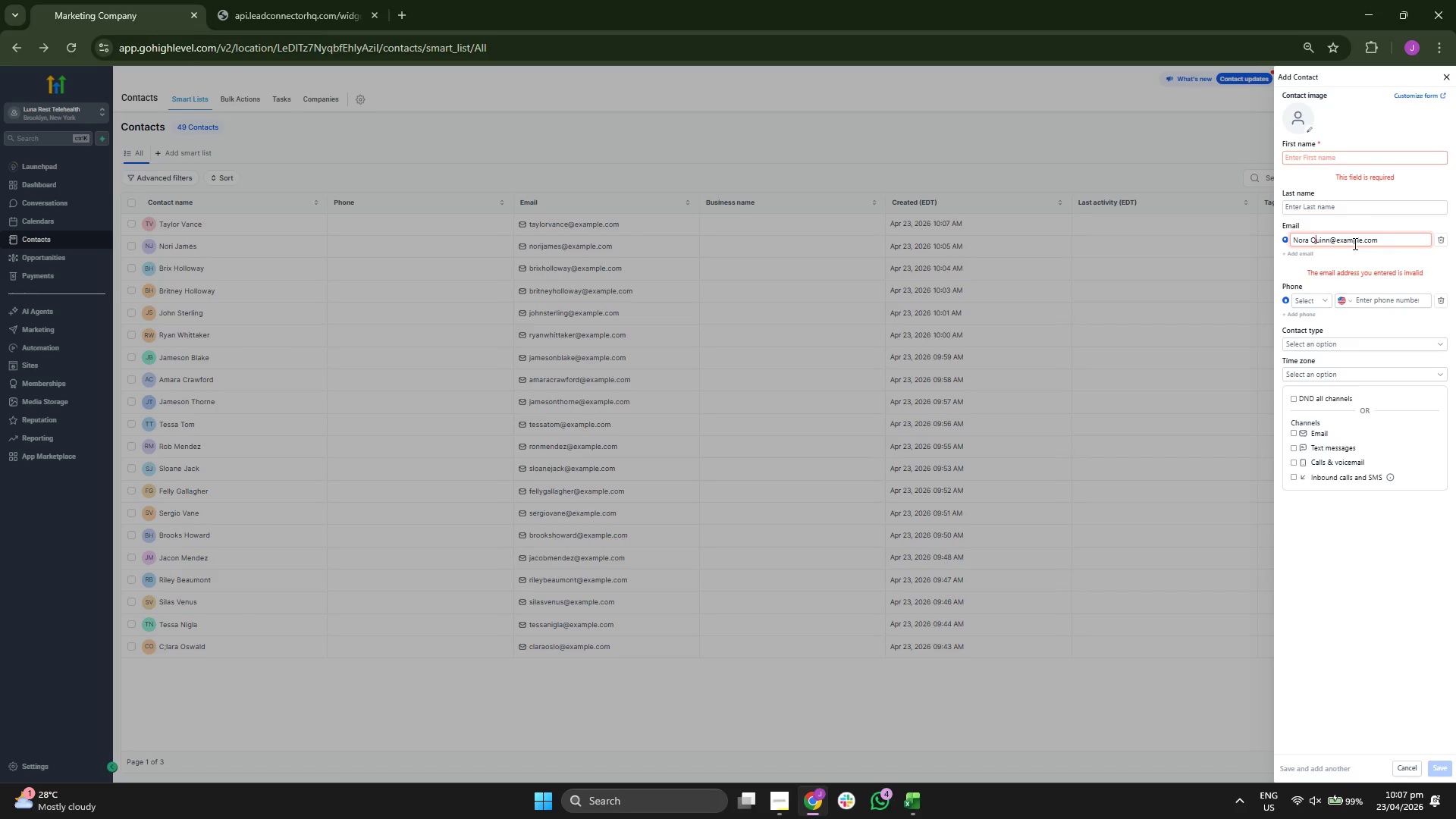 
key(ArrowLeft)
 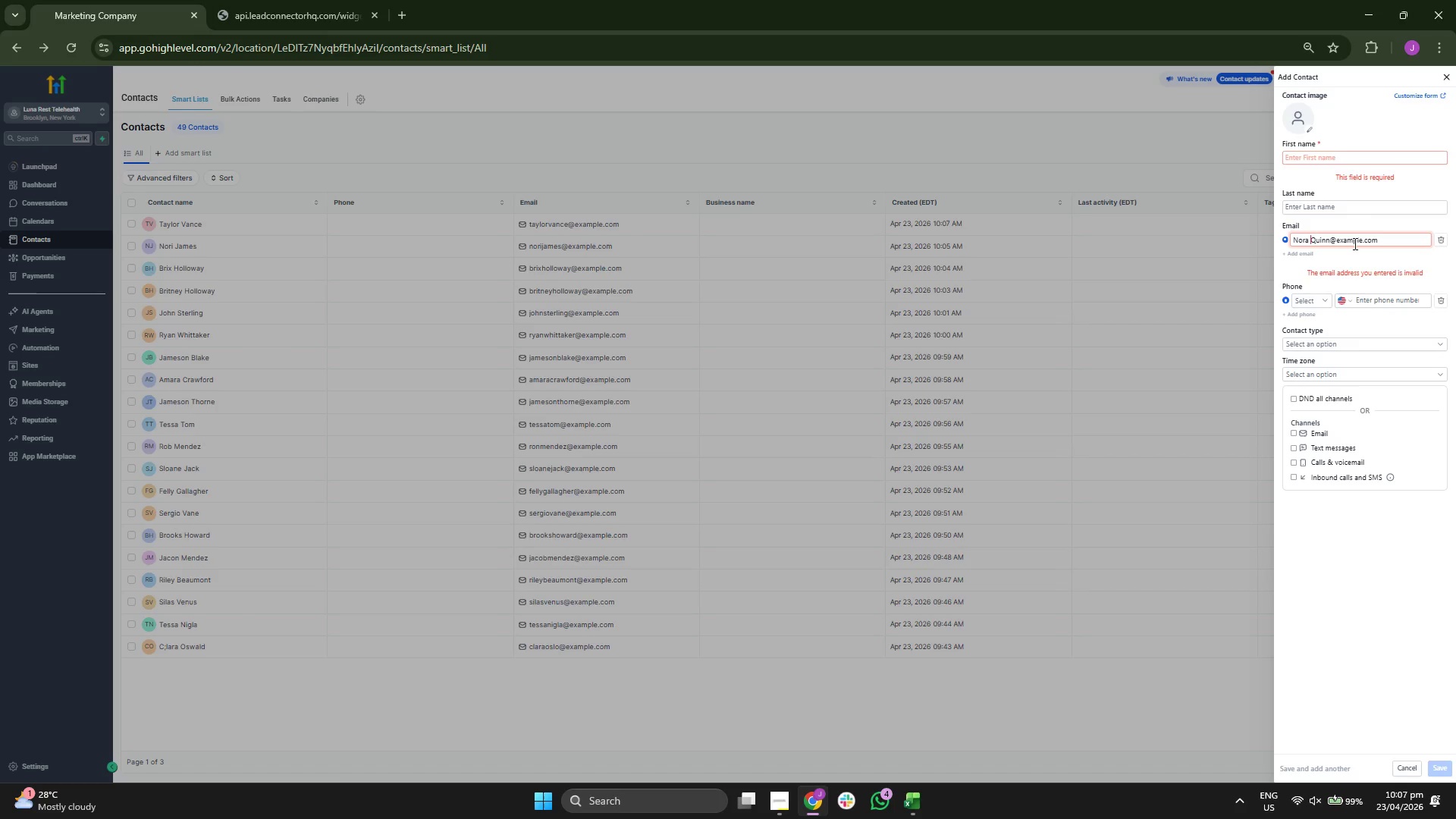 
key(ArrowLeft)
 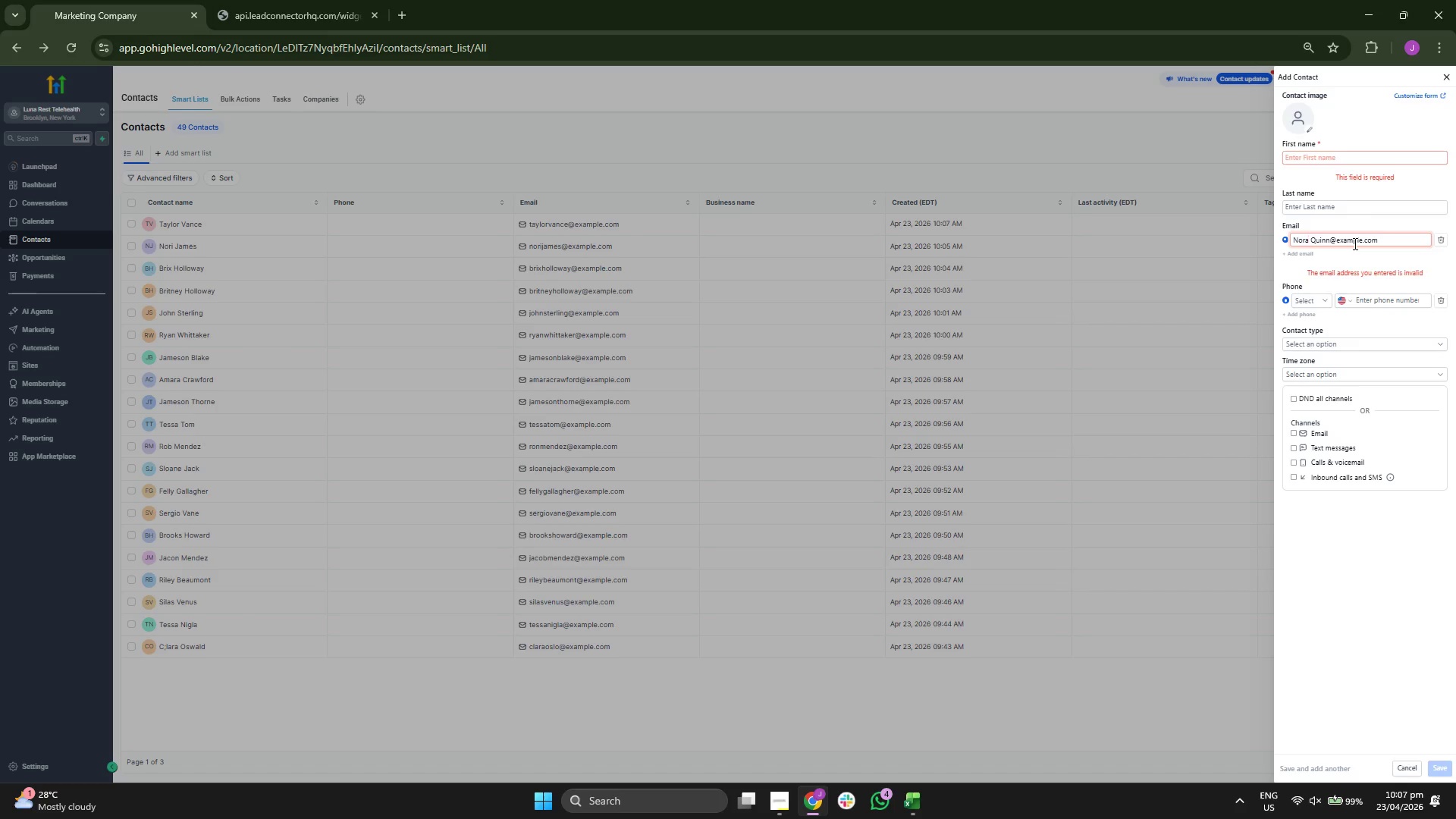 
key(Backspace)
key(Backspace)
key(Backspace)
key(Backspace)
type(Oliver)
 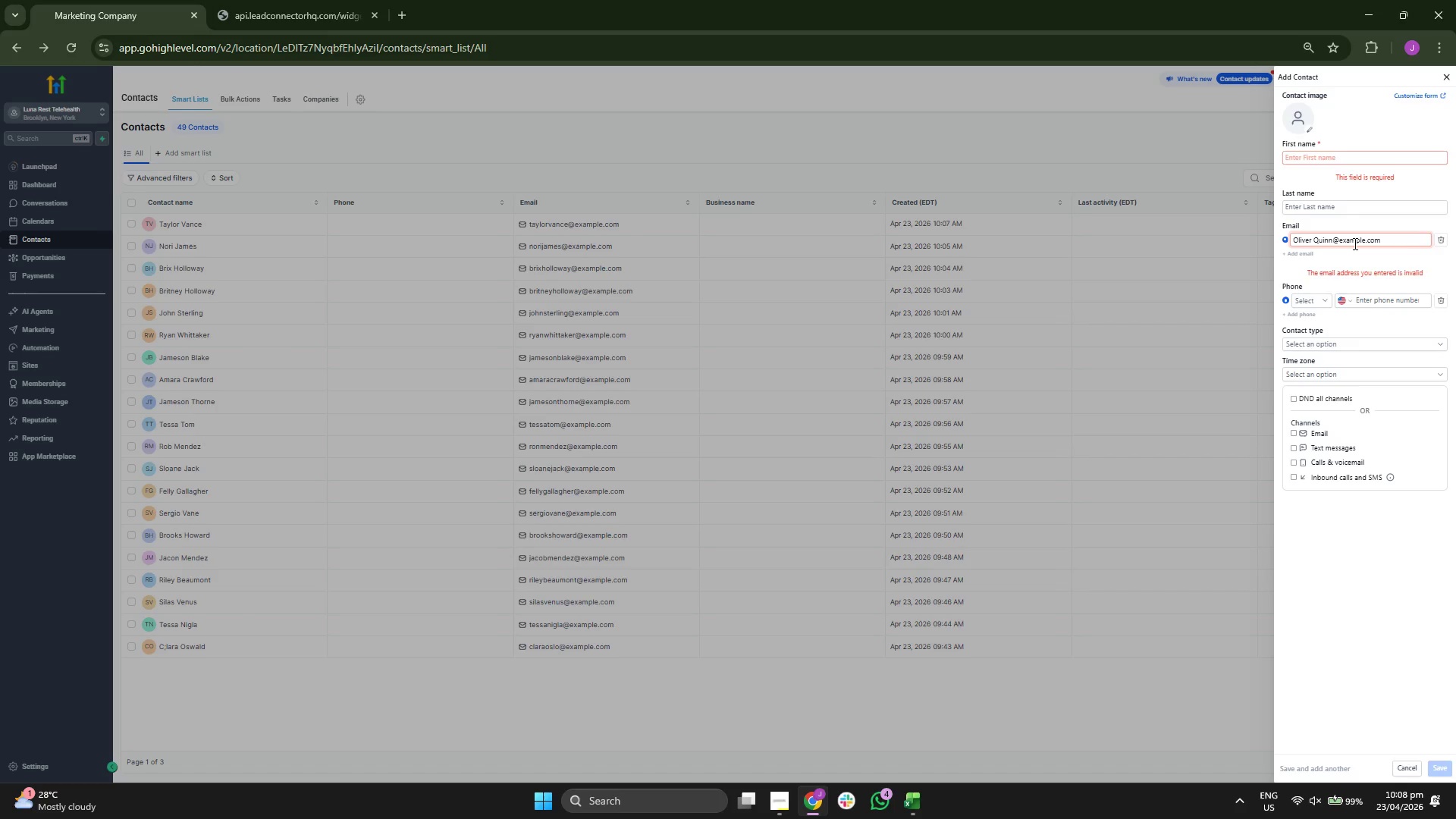 
key(ArrowRight)
 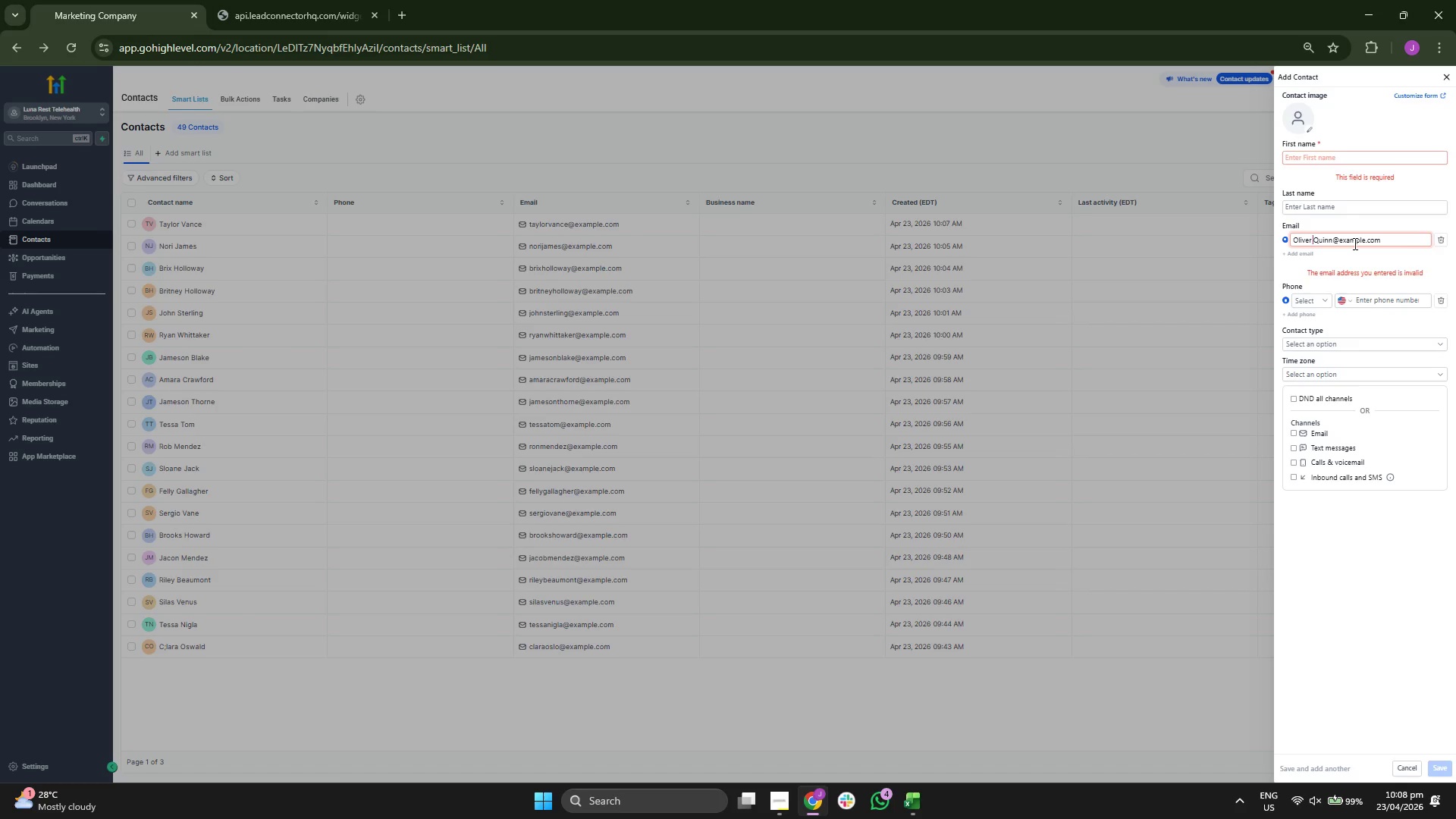 
key(Backspace)
 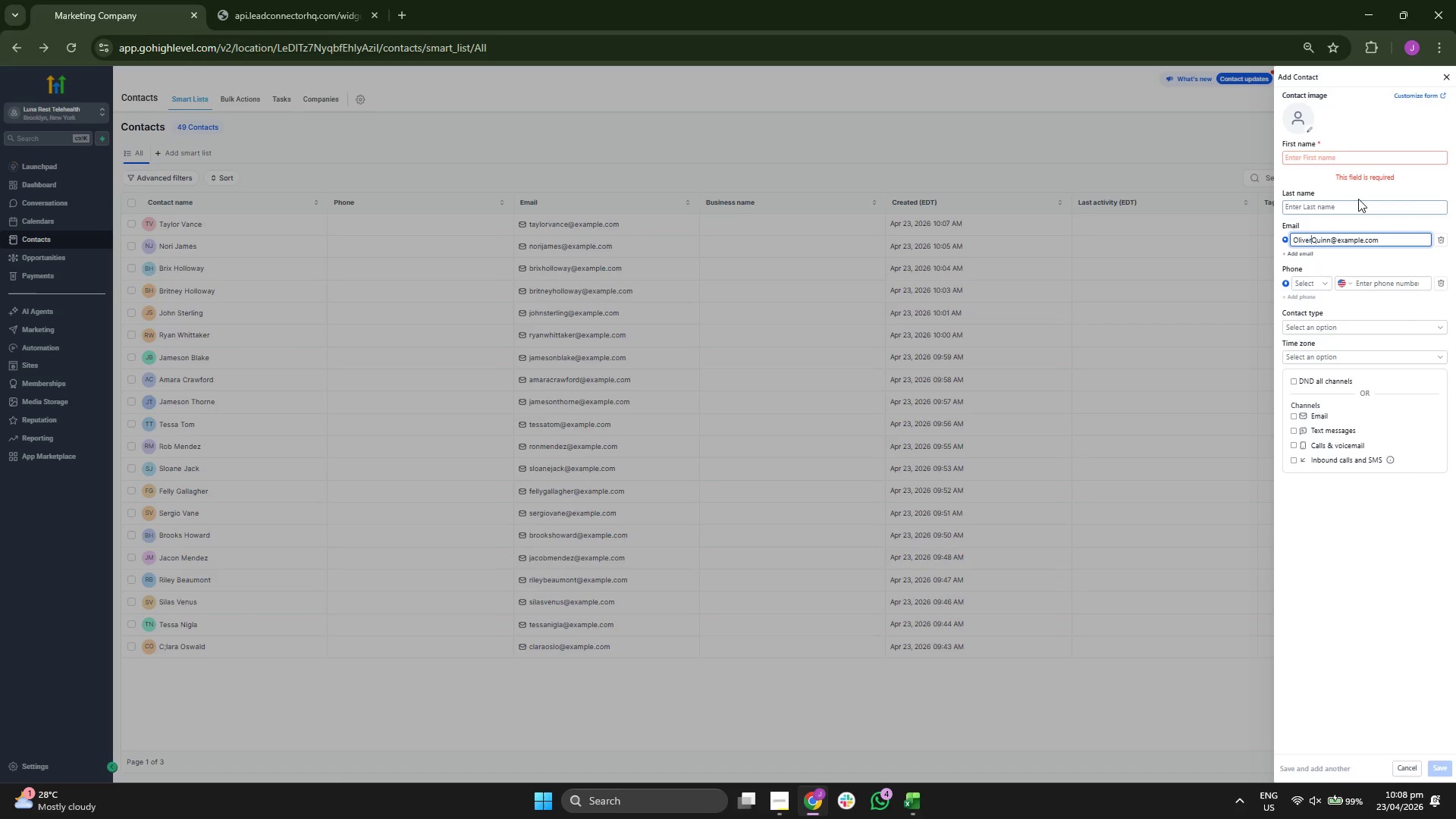 
left_click([1347, 158])
 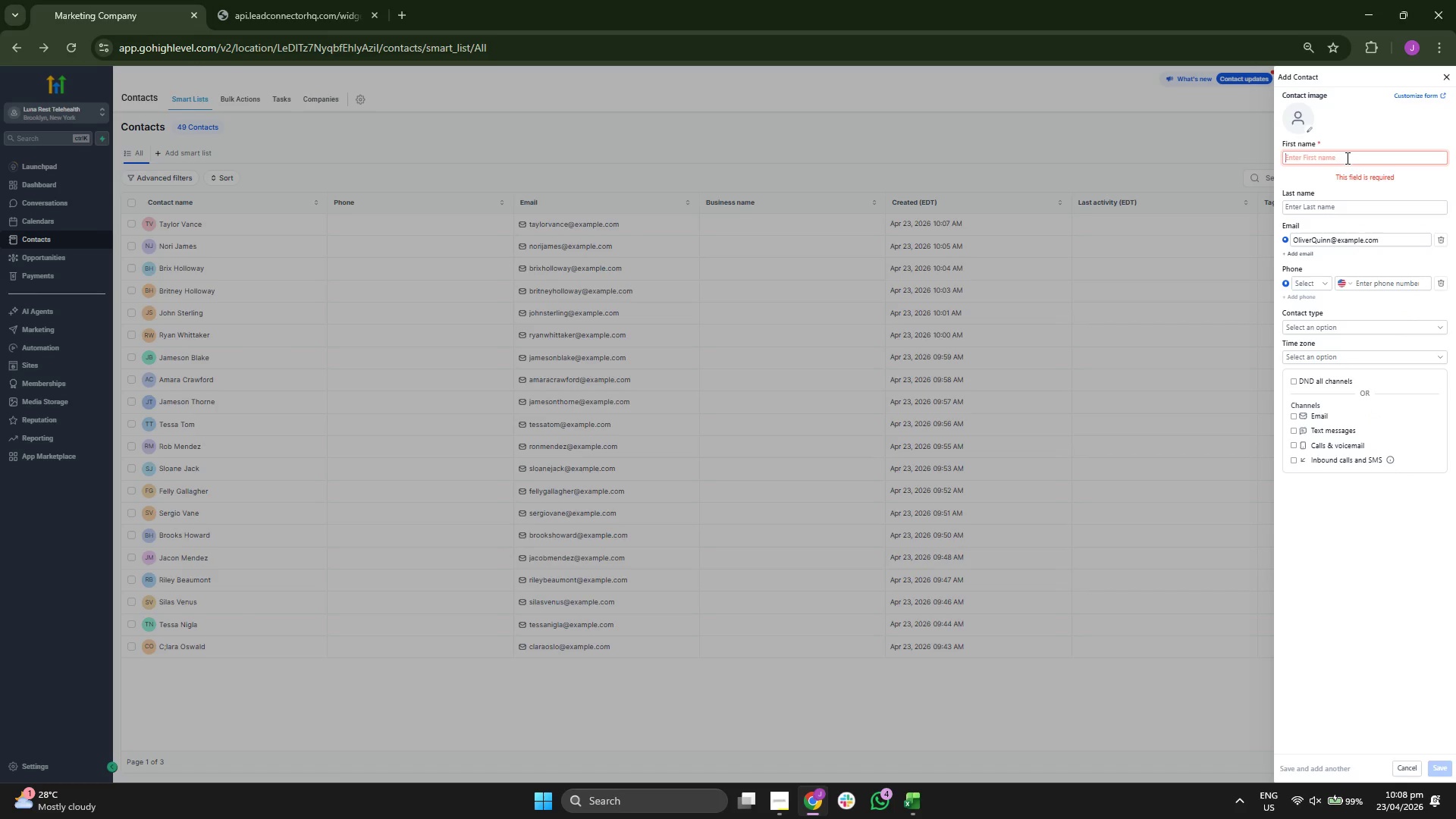 
type(Oliver)
key(Tab)
type(Quinn)
 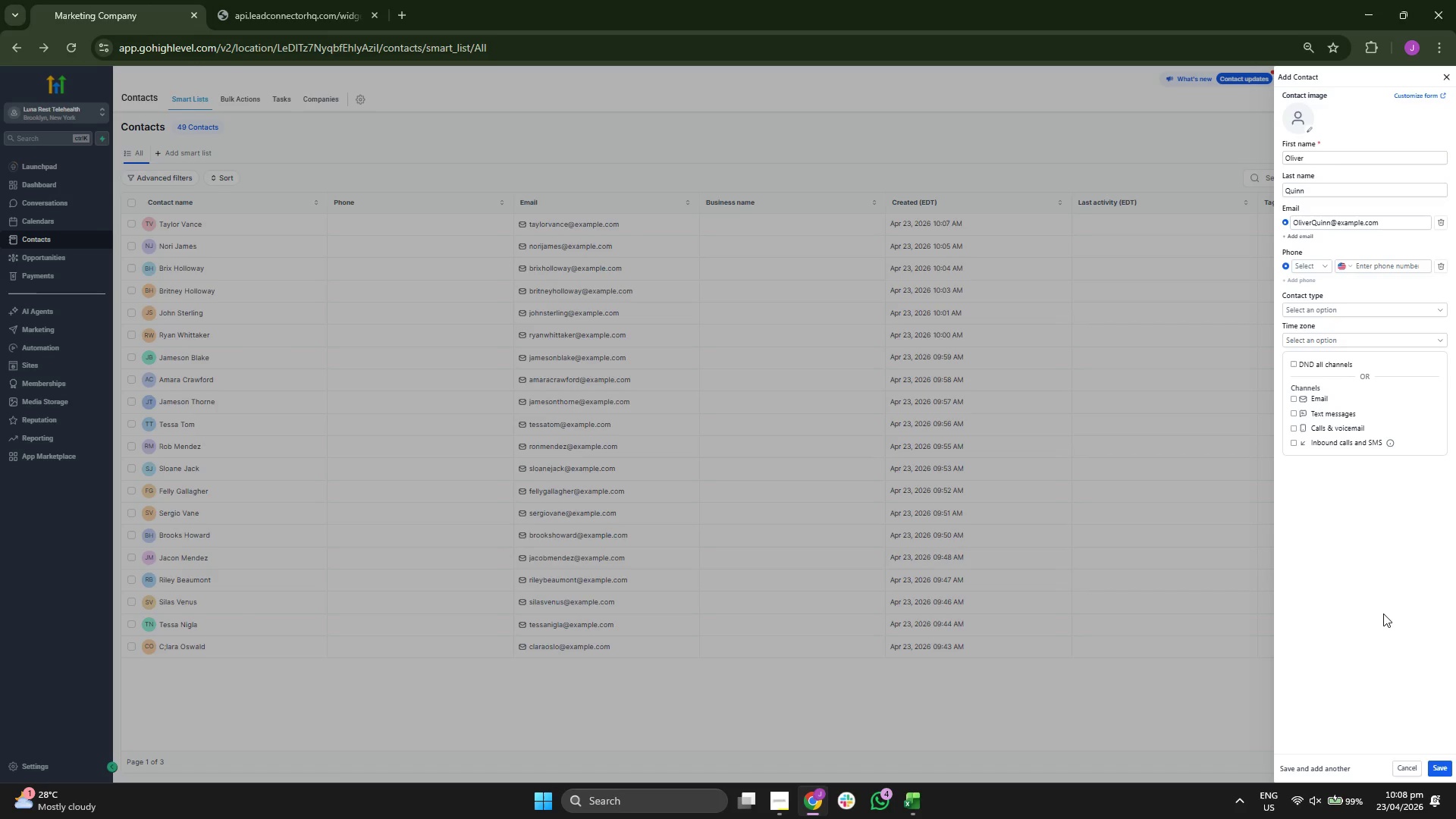 
left_click([1447, 766])
 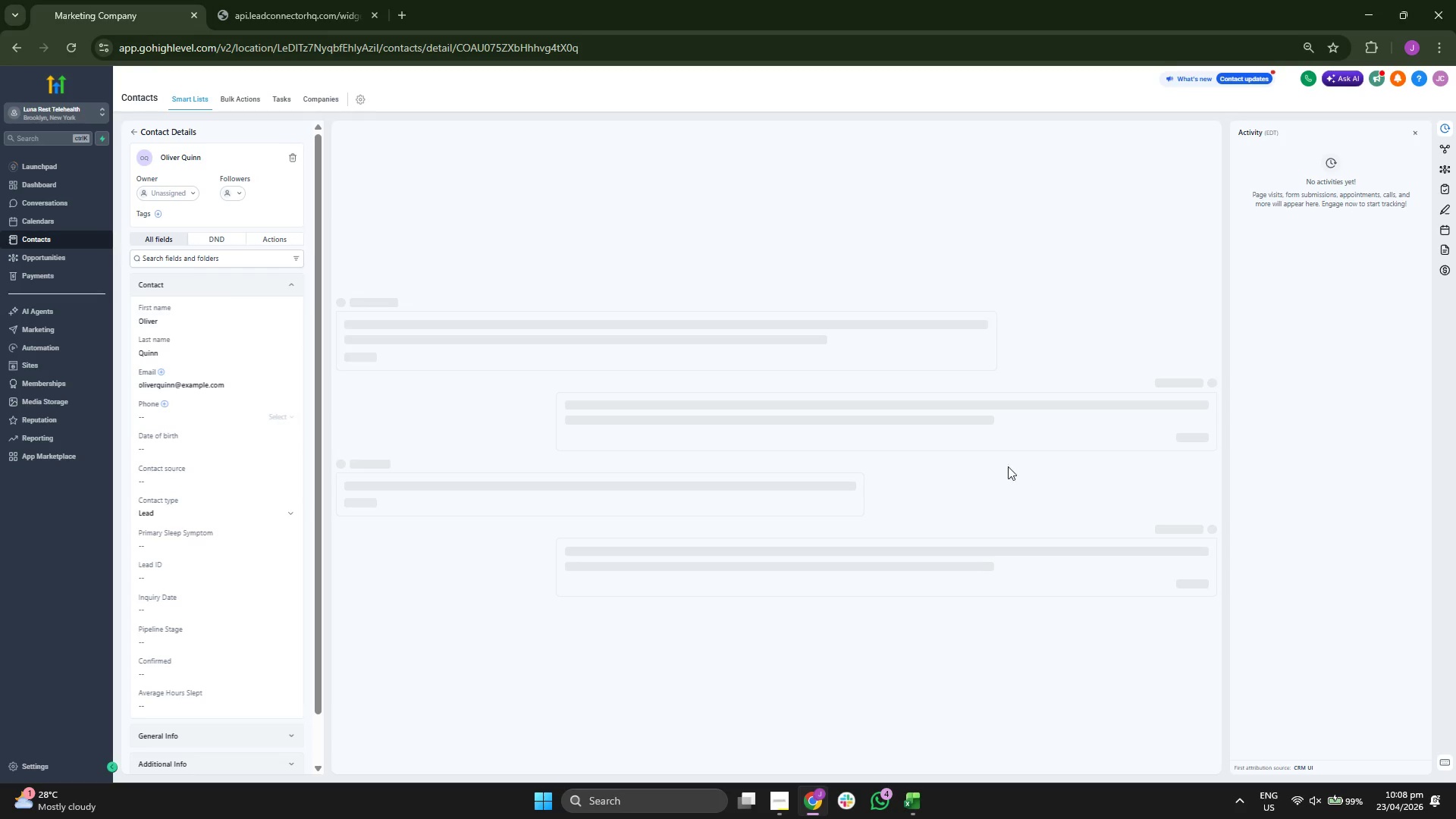 
scroll: coordinate [277, 393], scroll_direction: down, amount: 2.0
 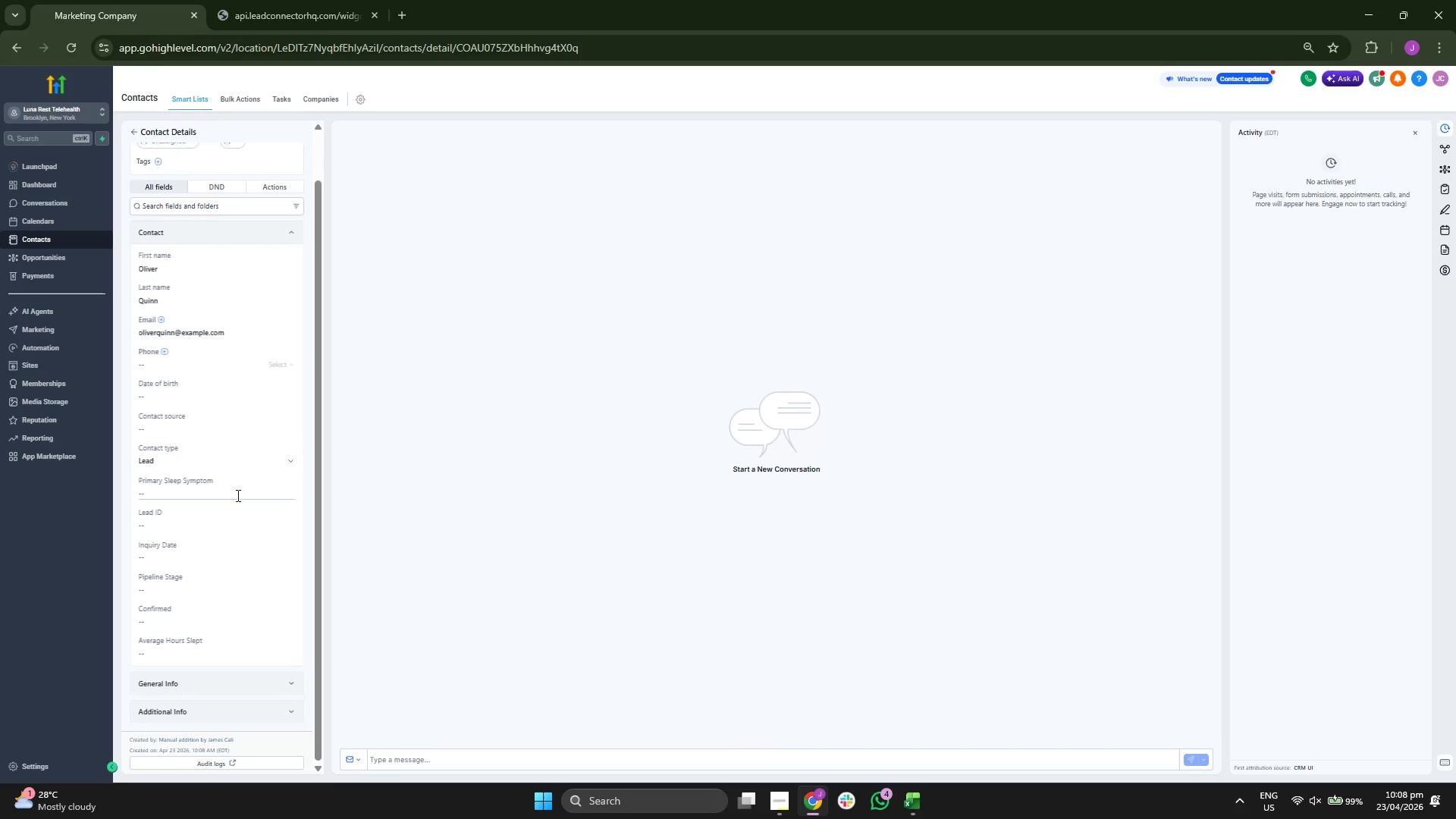 
left_click([226, 526])
 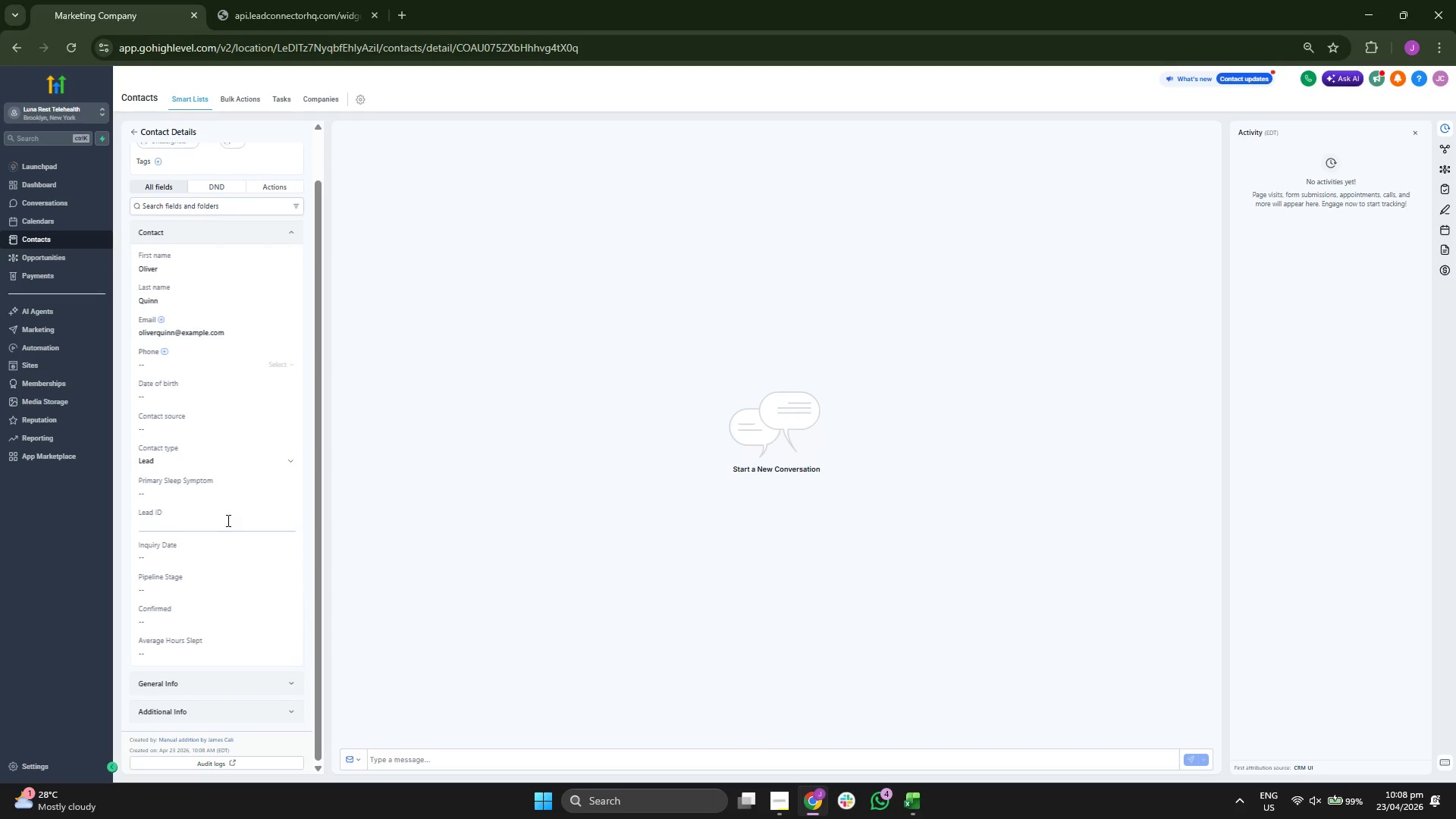 
type(LR-00050)
 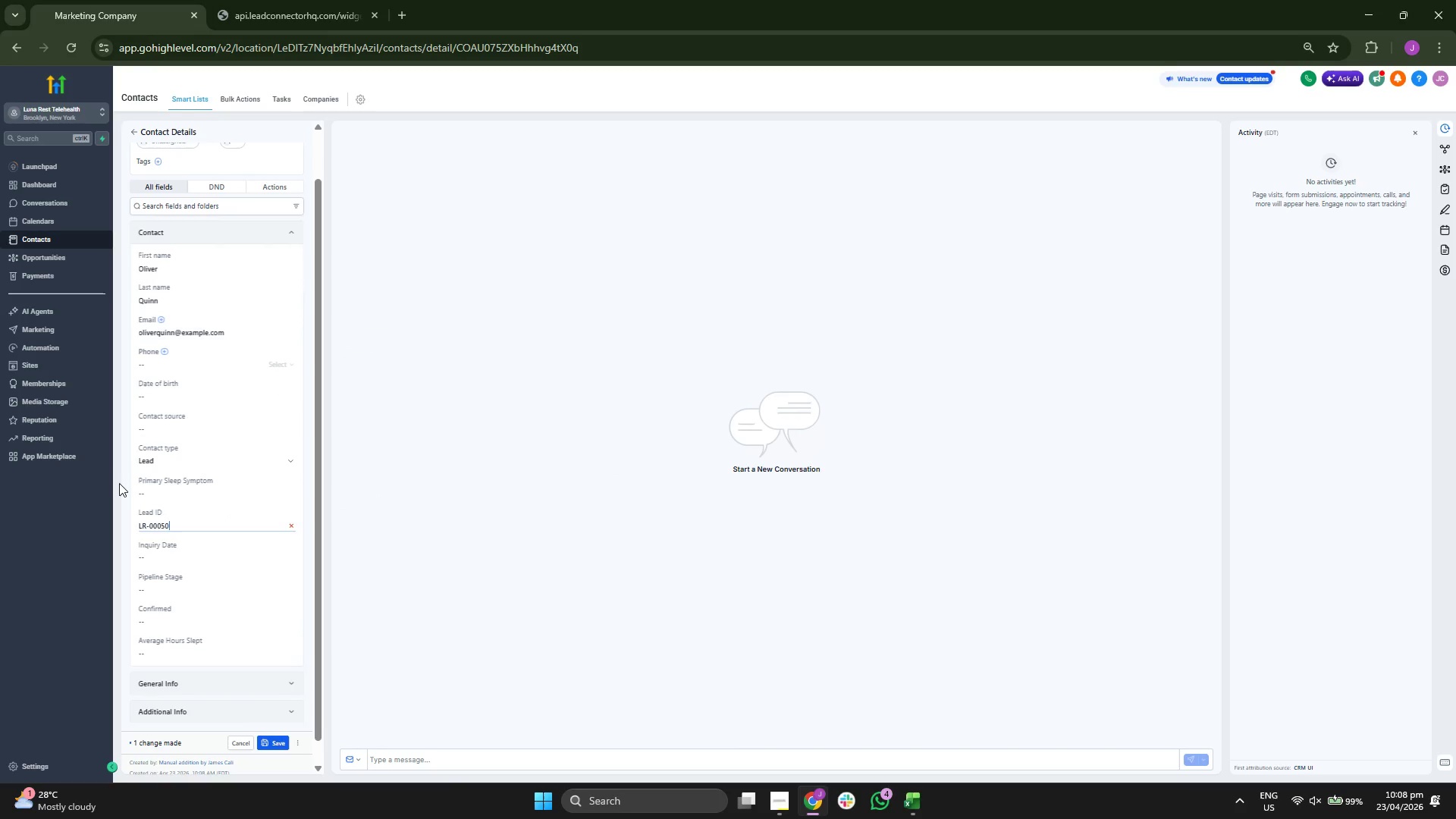 
left_click([126, 500])
 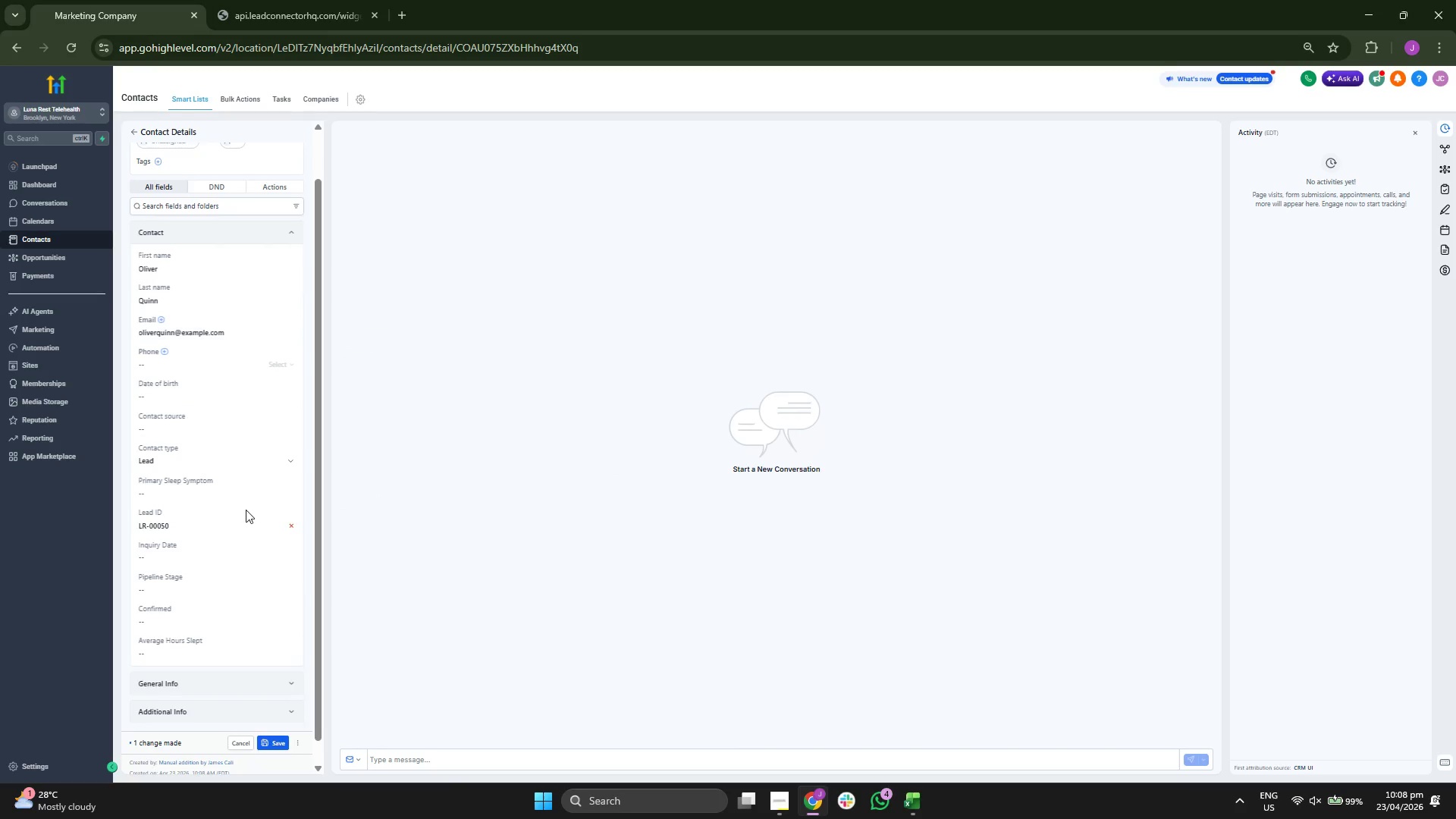 
scroll: coordinate [246, 510], scroll_direction: down, amount: 1.0
 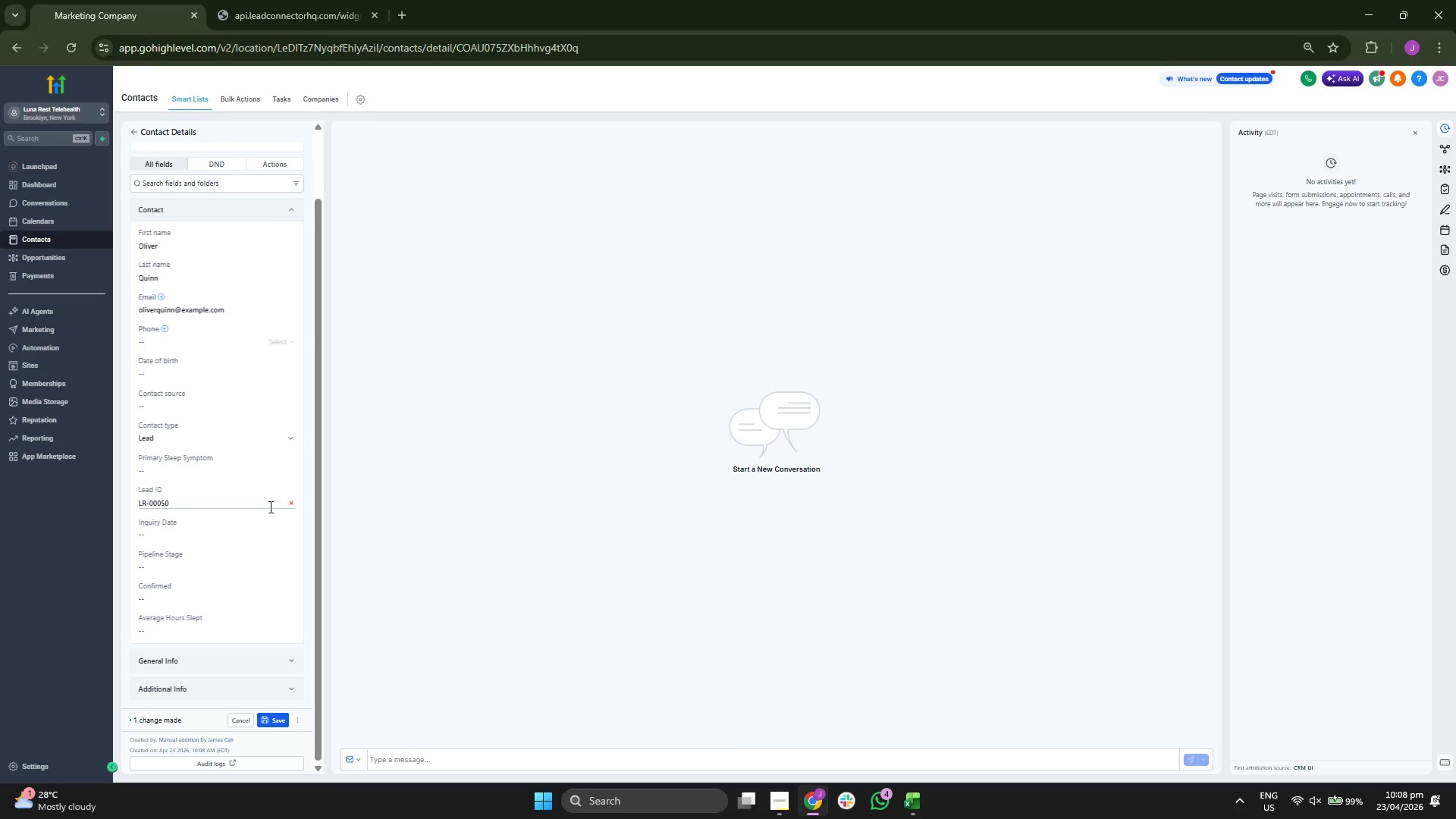 
scroll: coordinate [269, 507], scroll_direction: up, amount: 1.0
 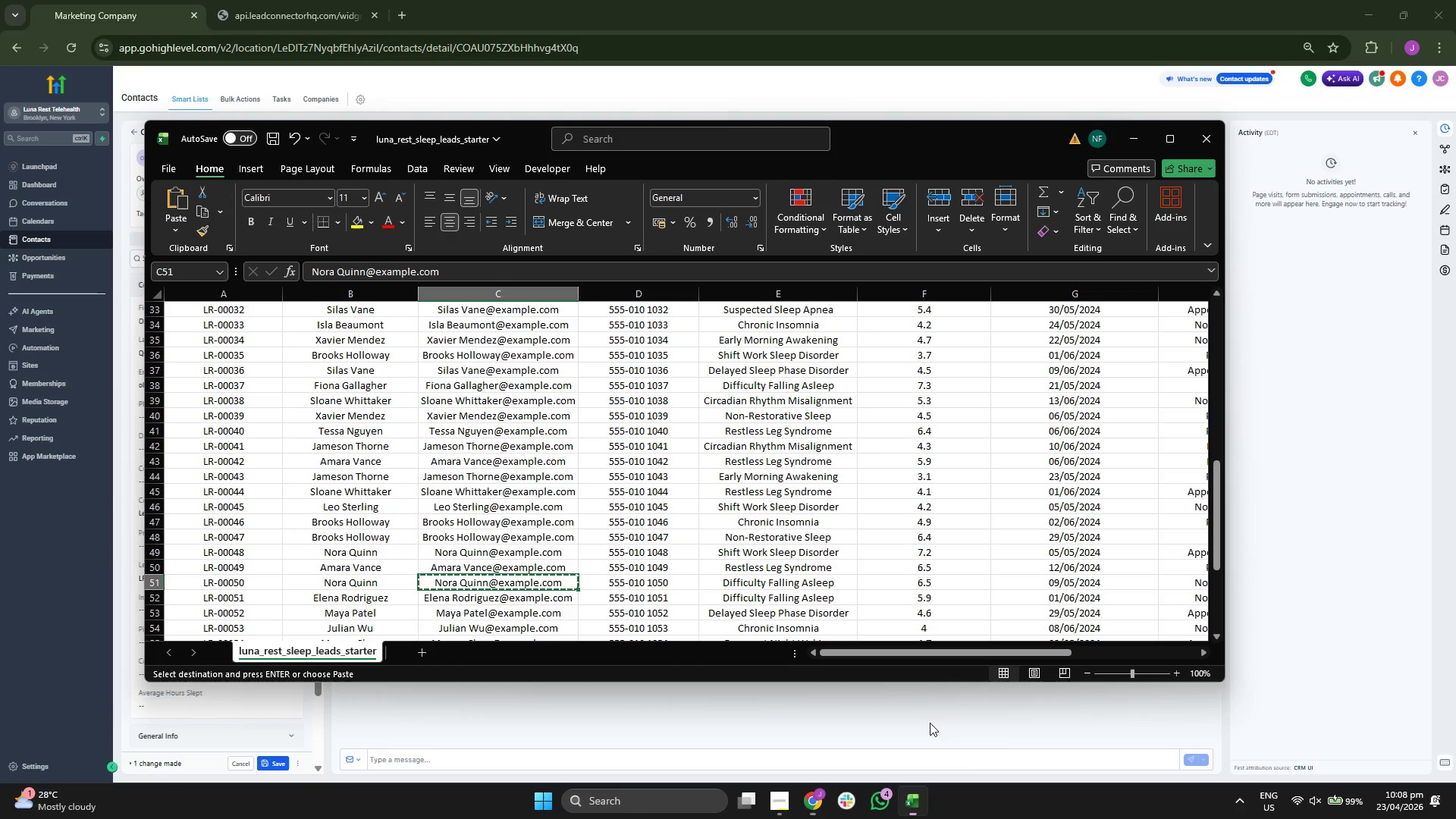 
key(ArrowRight)
 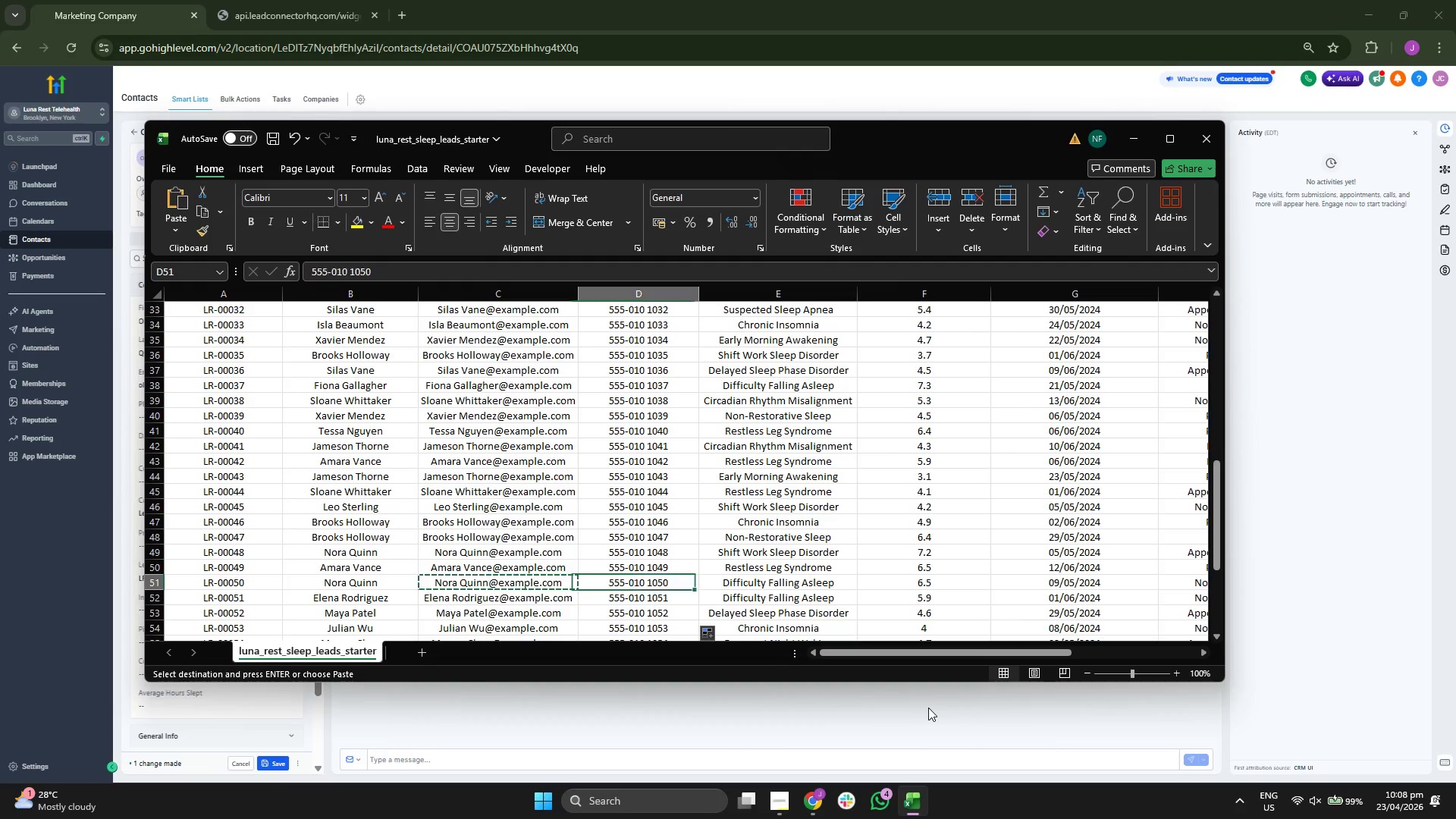 
key(ArrowRight)
 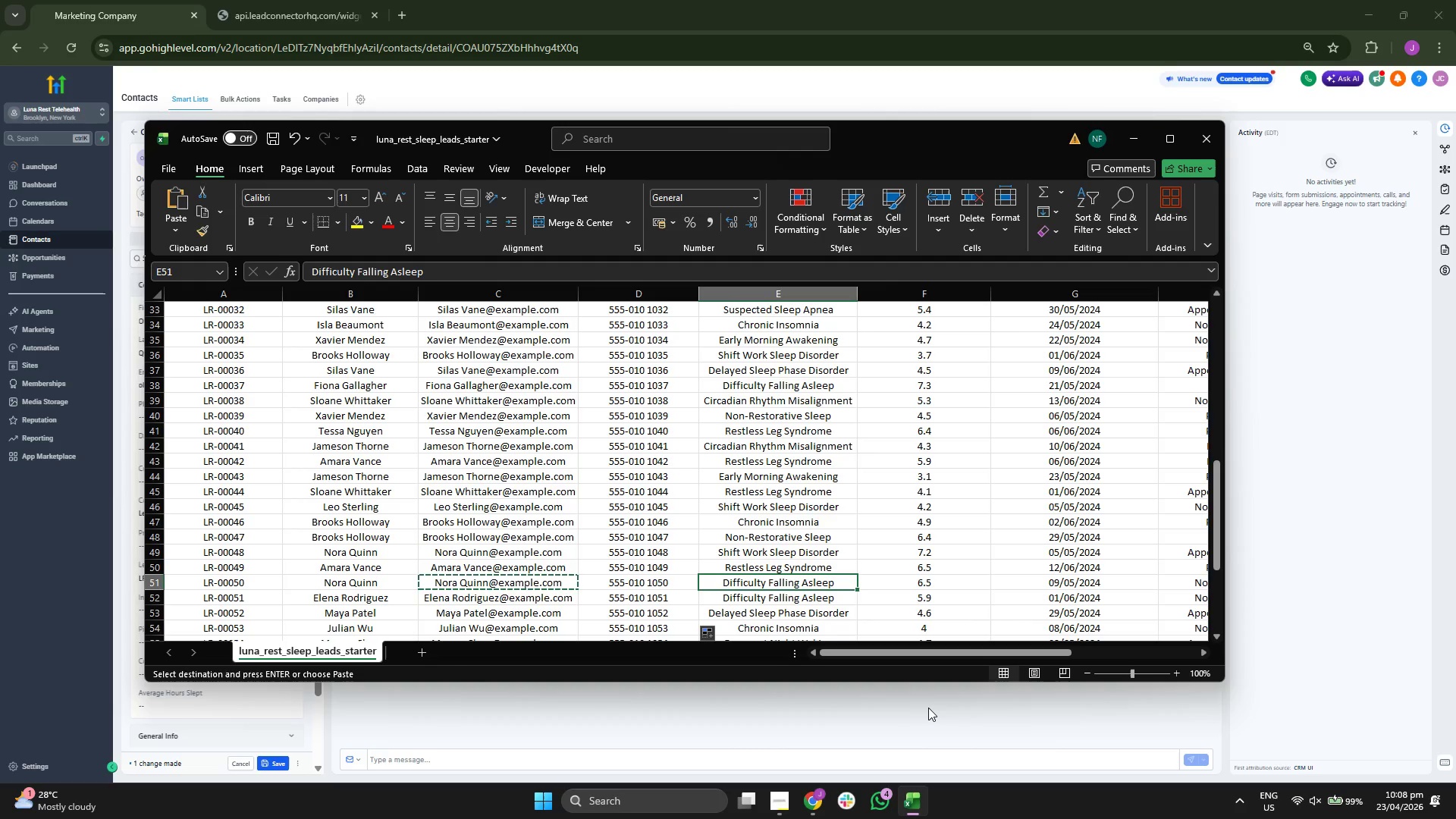 
key(Control+C)
 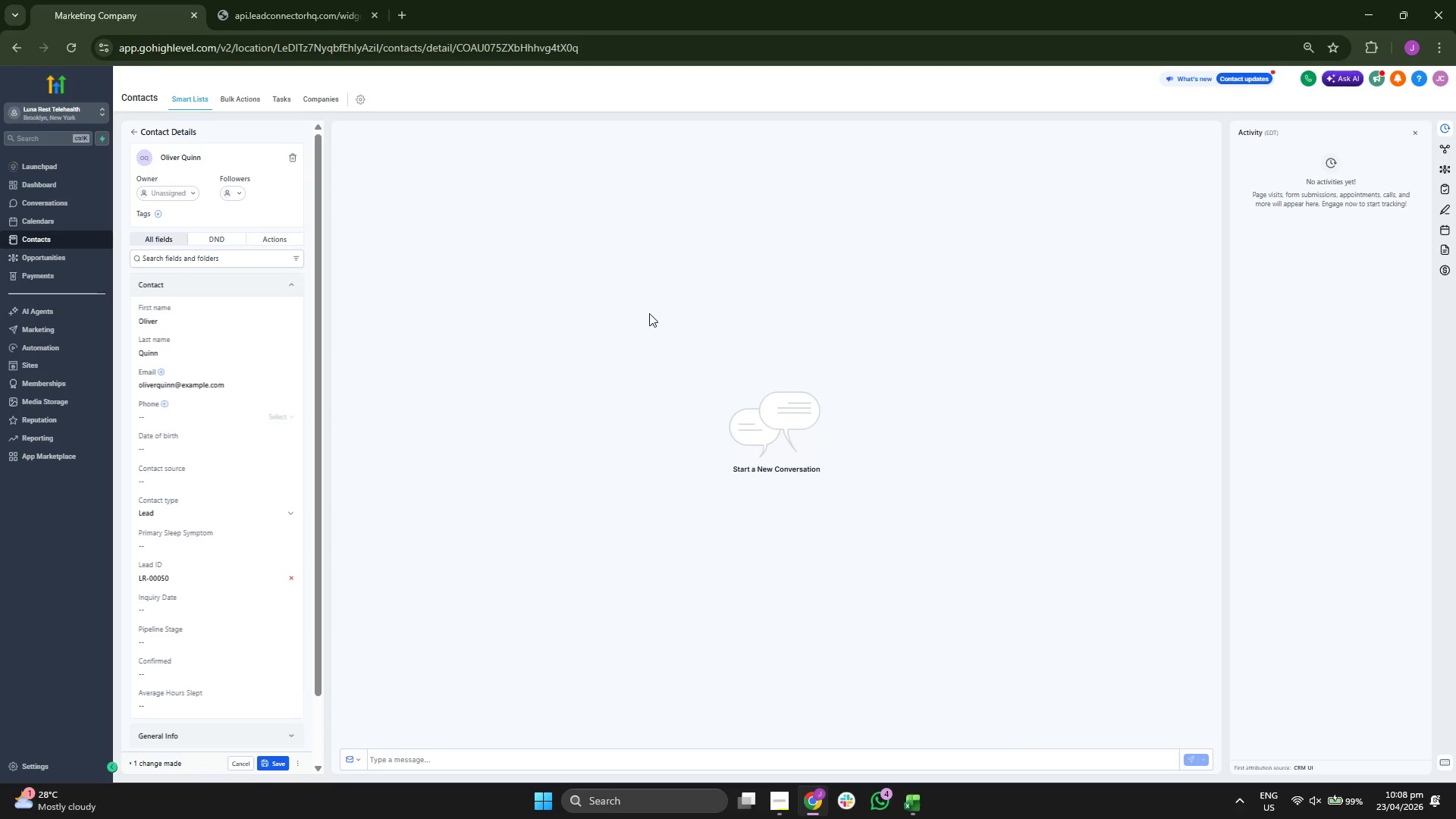 
left_click([224, 544])
 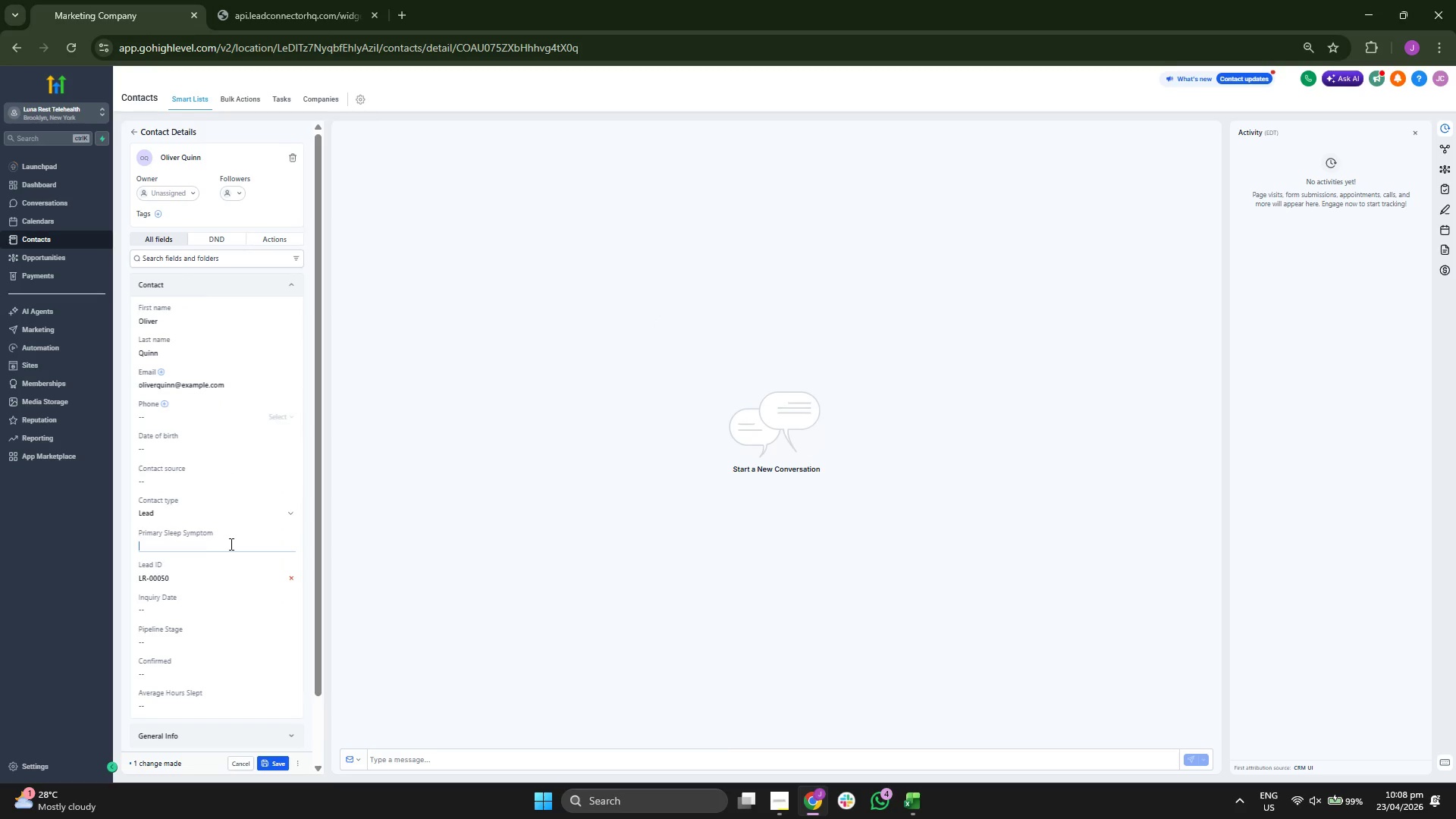 
key(Control+ControlLeft)
 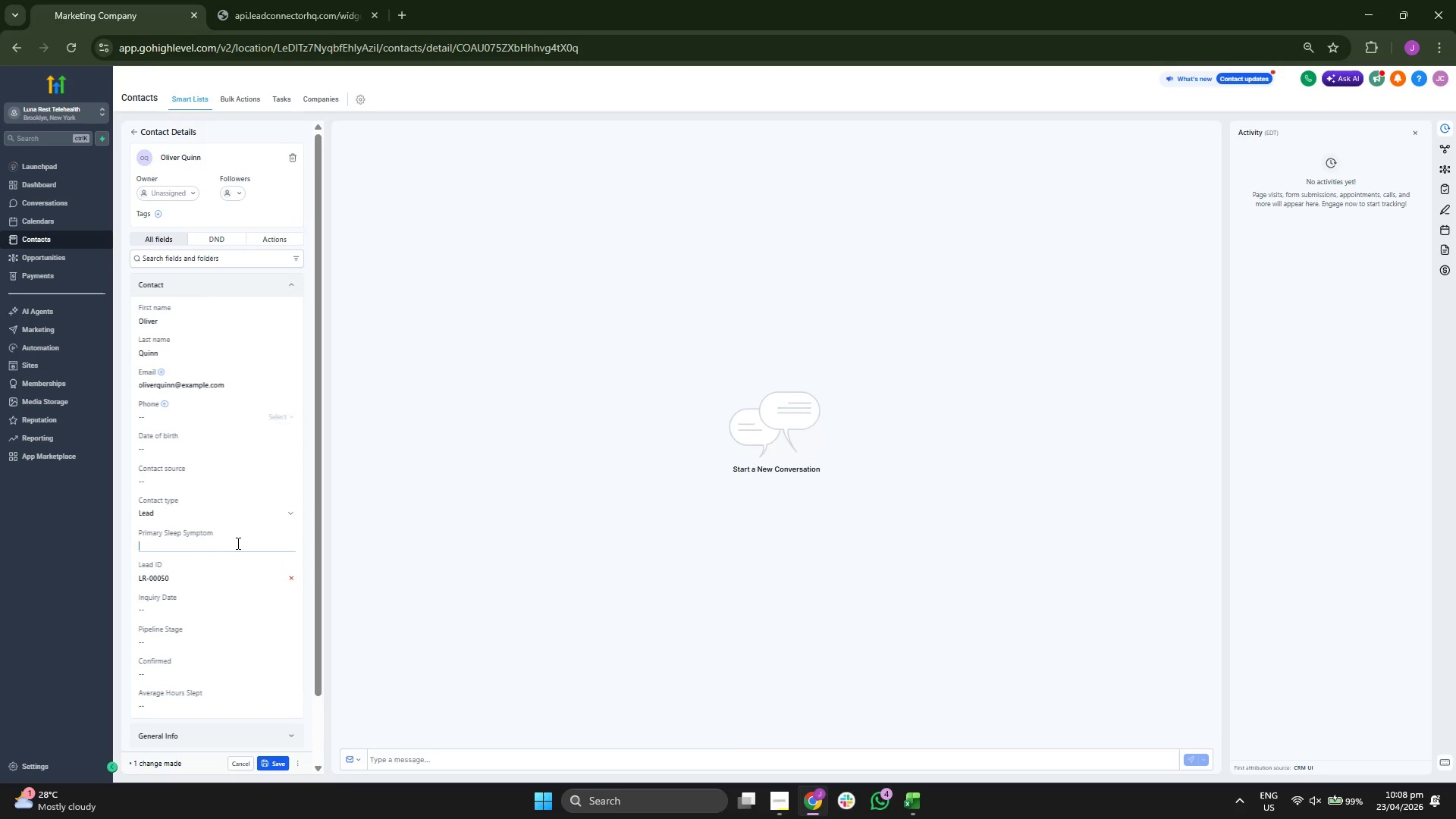 
key(Control+V)
 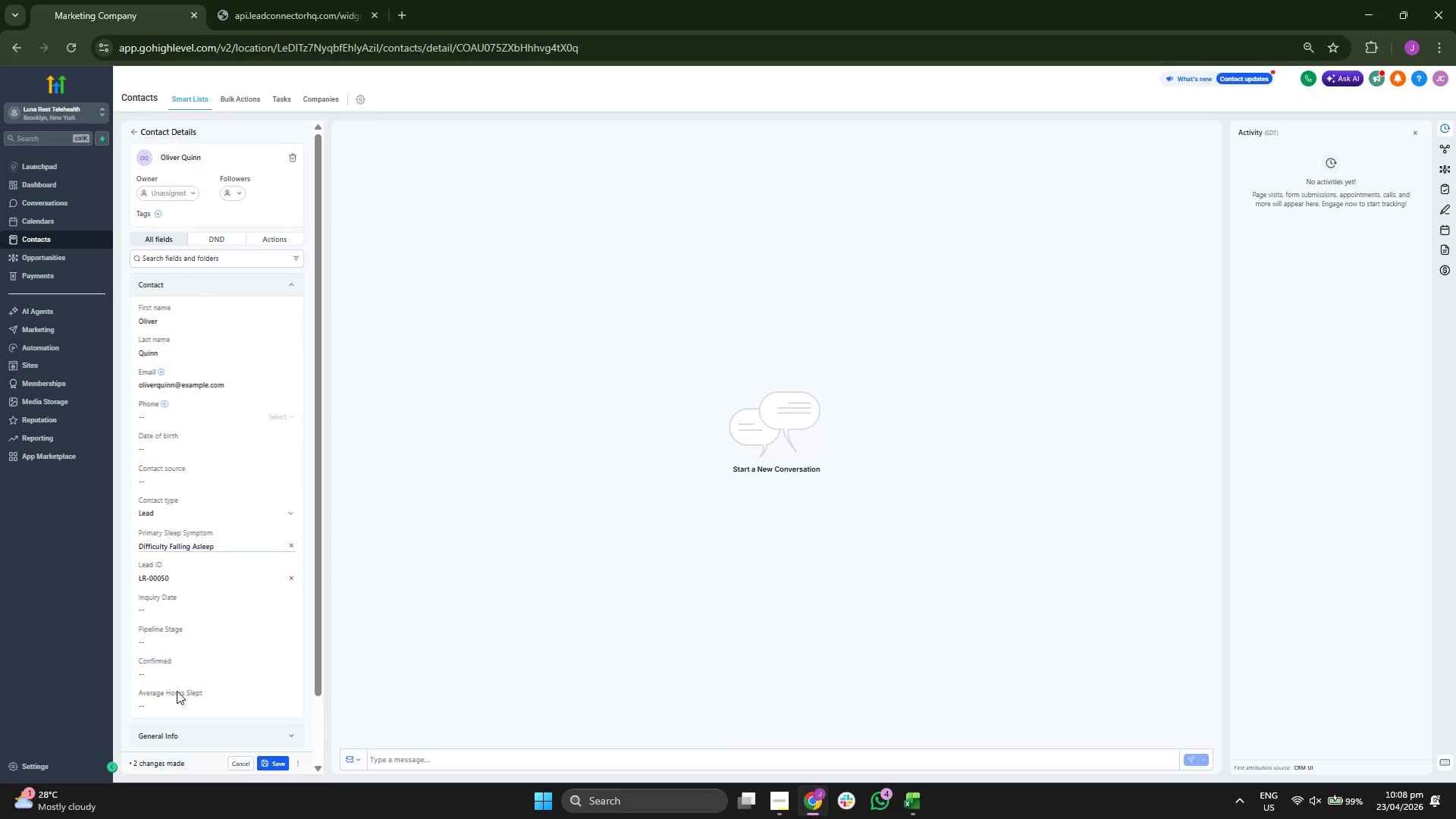 
left_click([180, 706])
 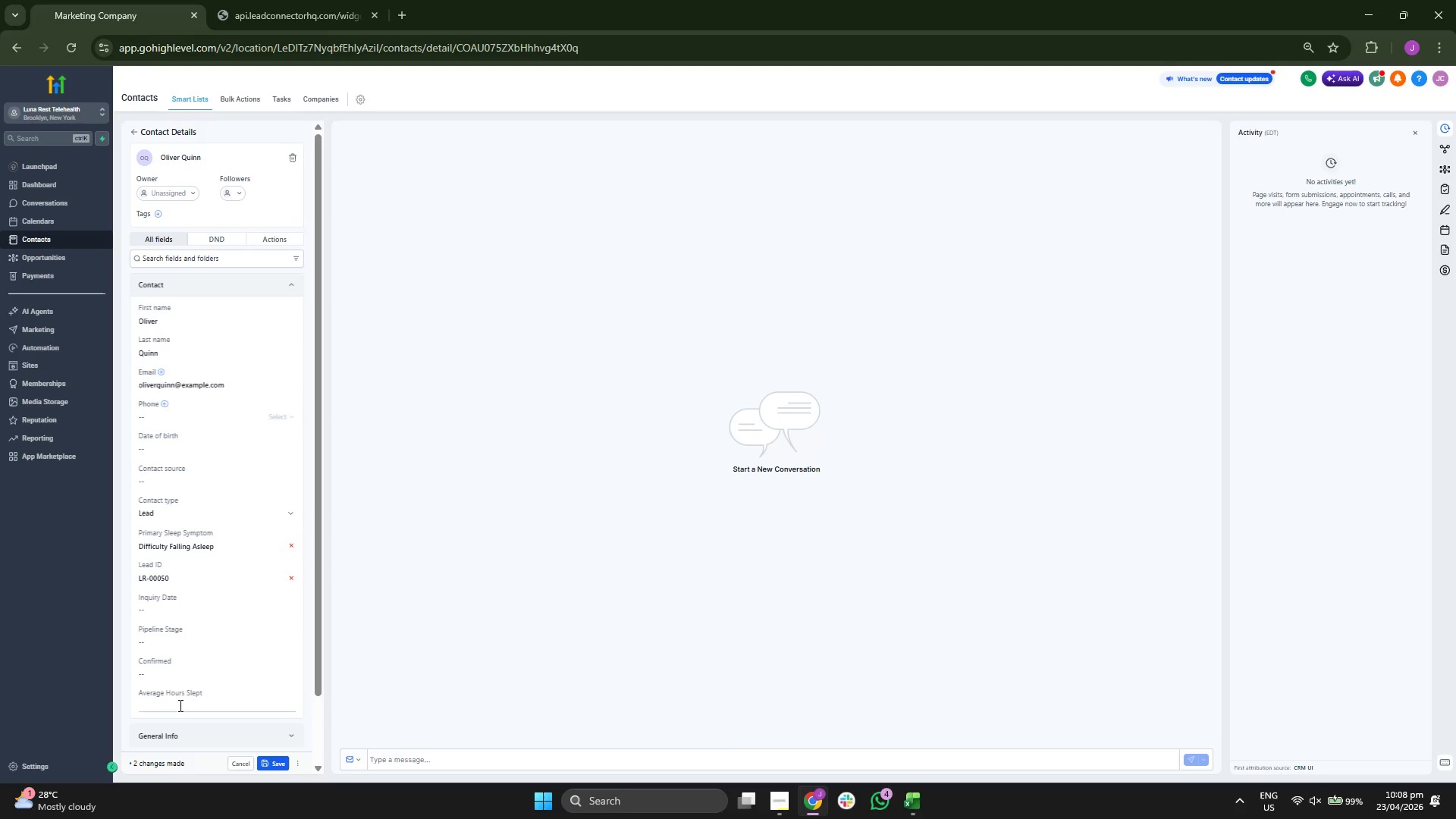 
type(6.45)
key(Backspace)
key(Backspace)
type(5)
 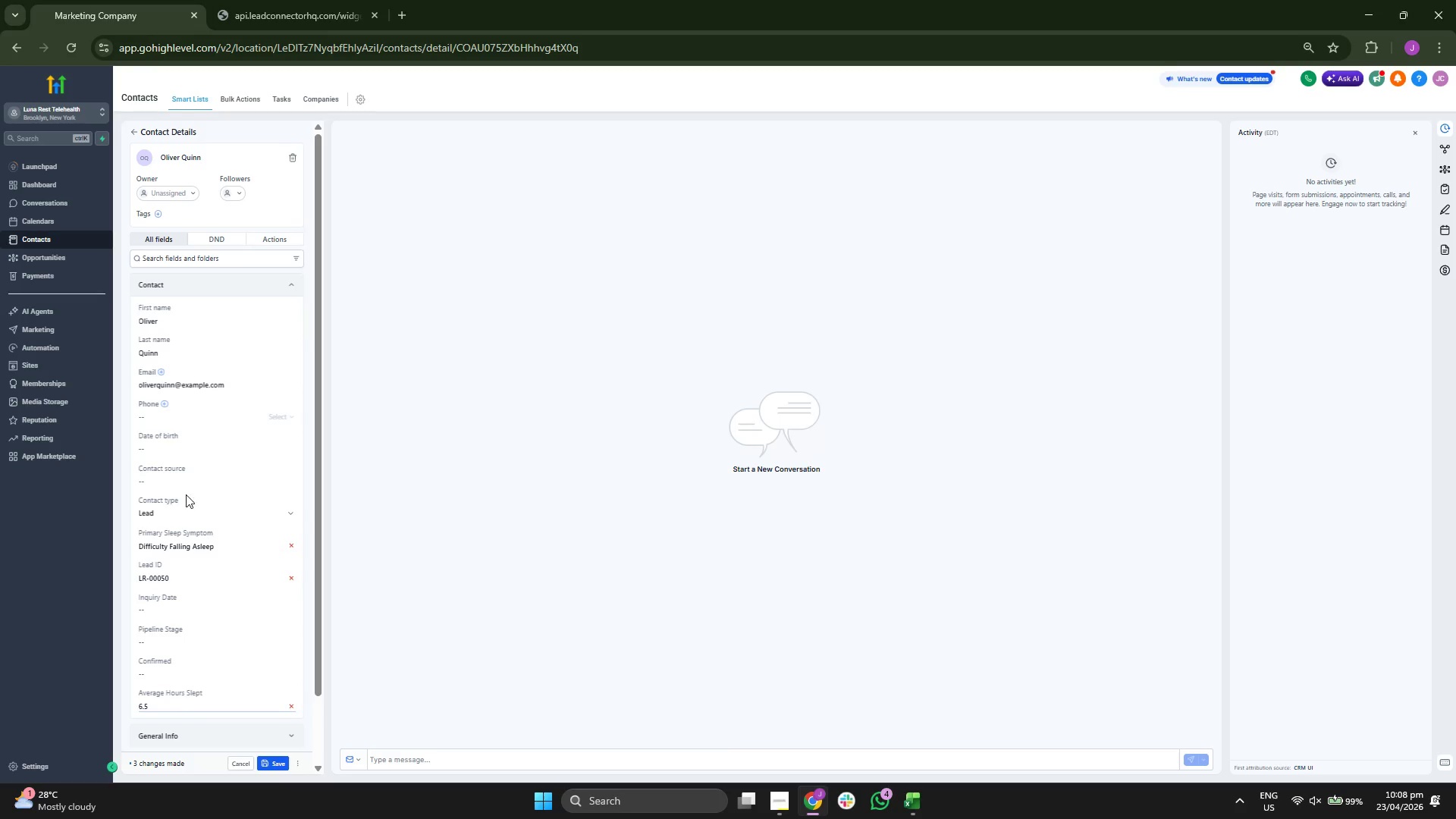 
scroll: coordinate [186, 476], scroll_direction: down, amount: 1.0
 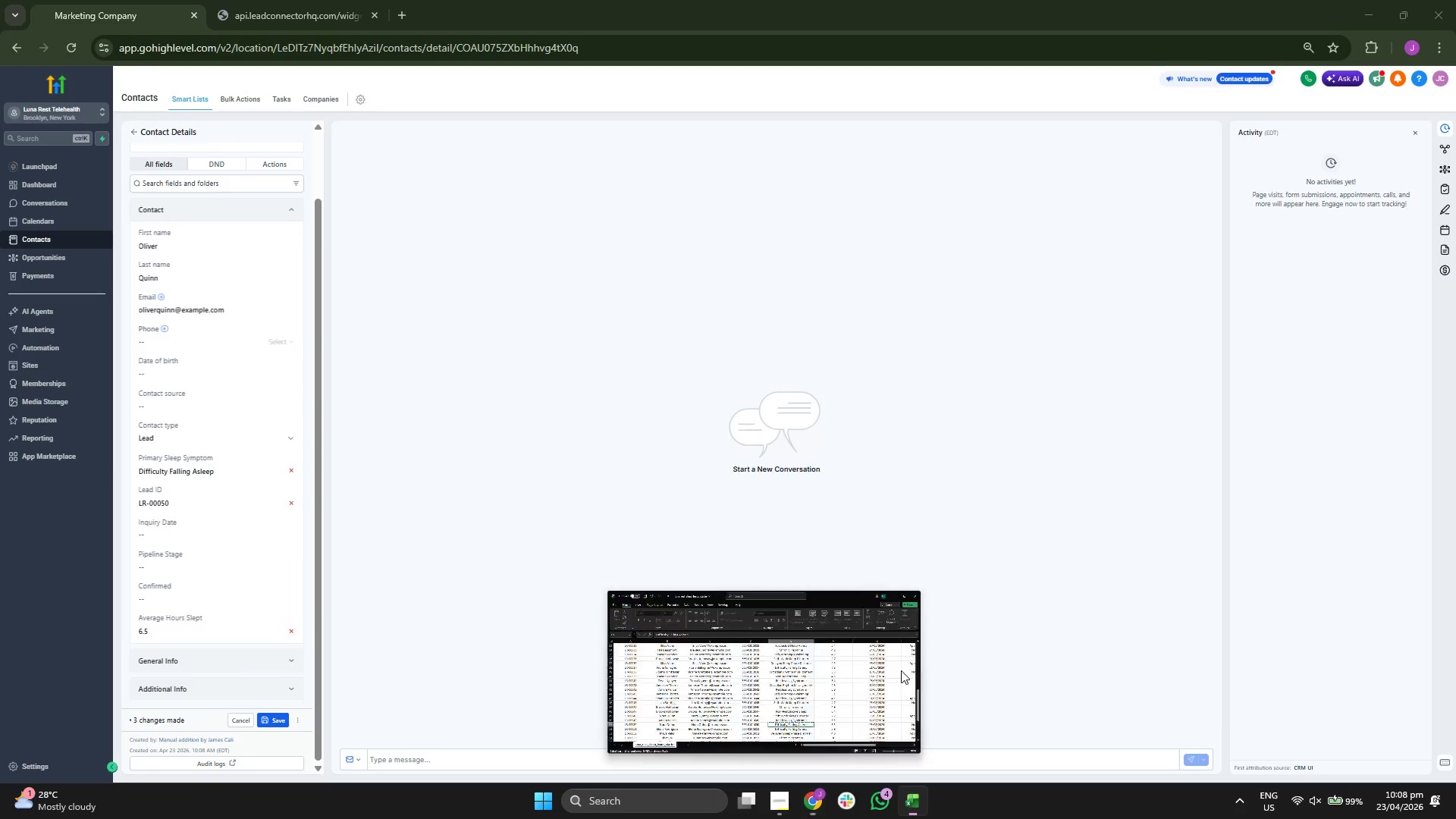 
key(ArrowRight)
 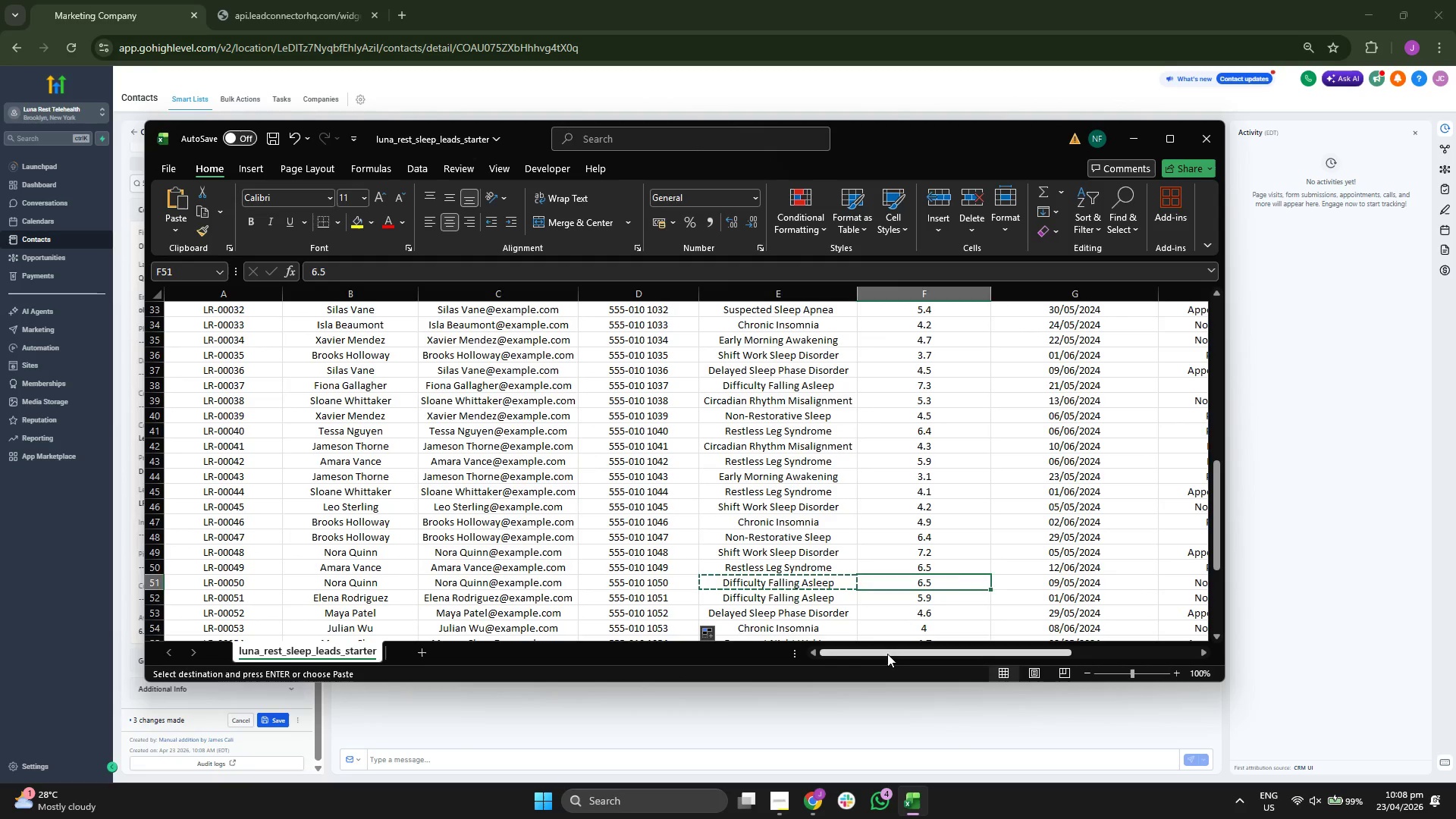 
key(ArrowRight)
 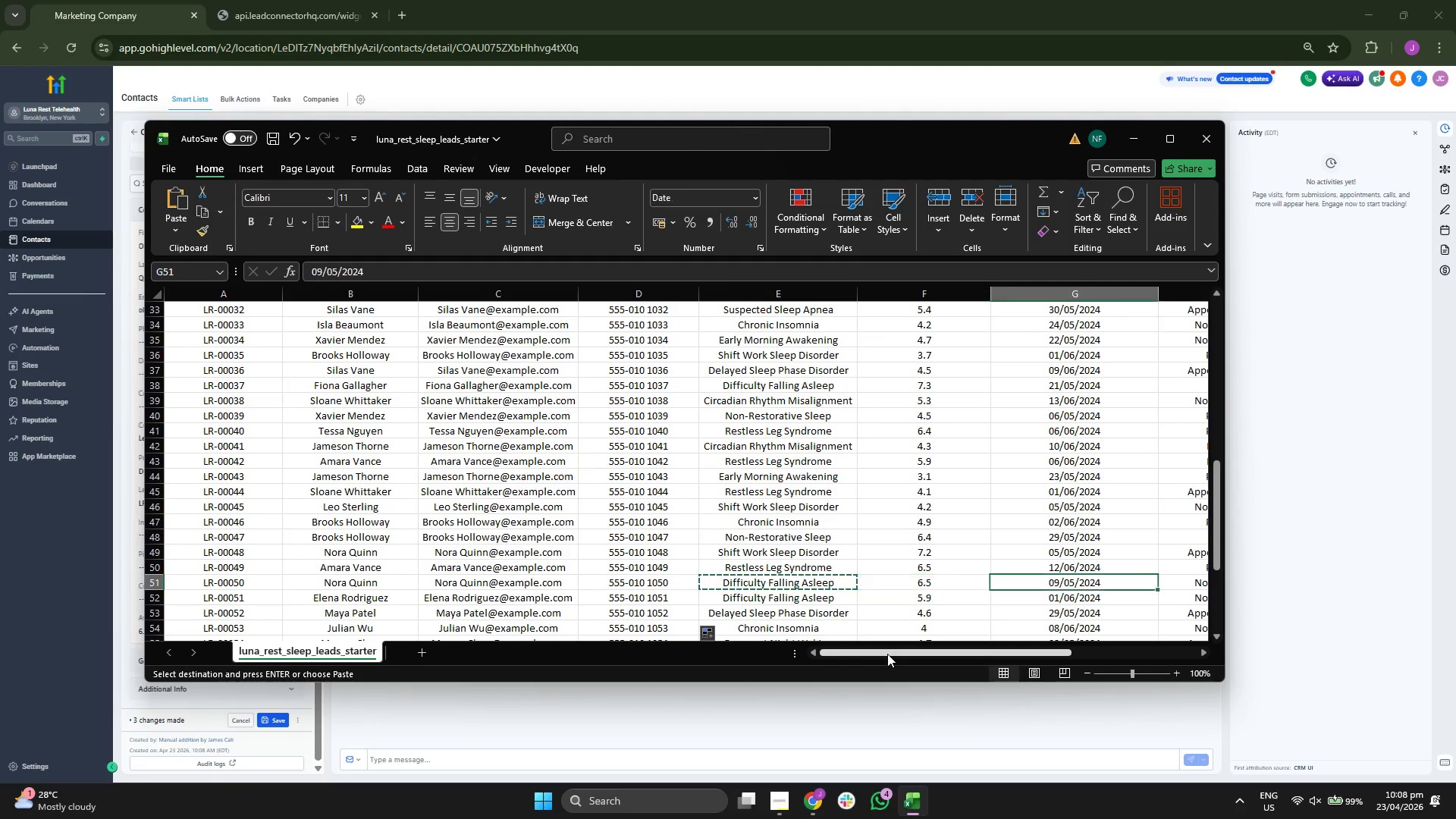 
key(ArrowRight)
 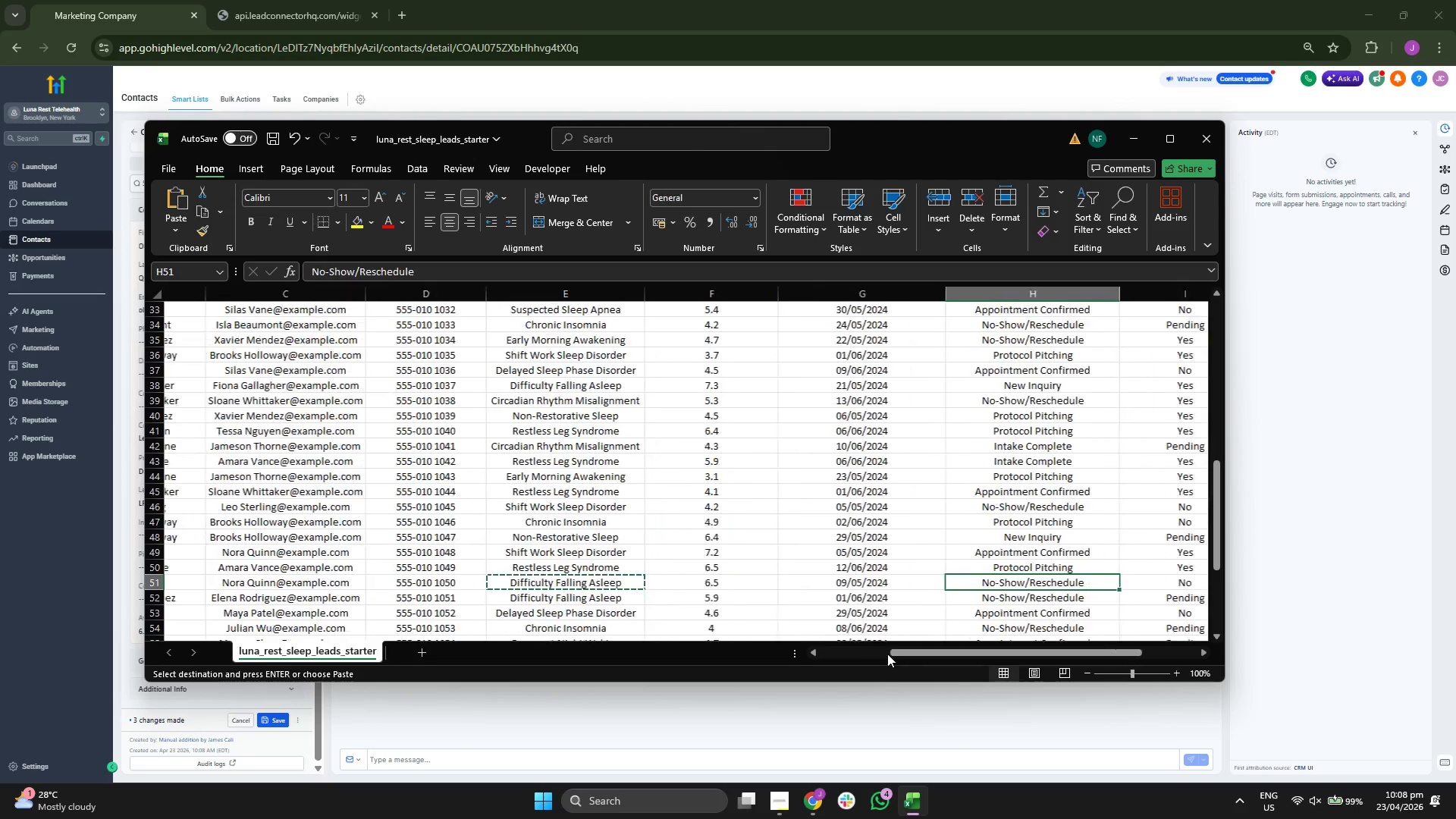 
key(ArrowRight)
 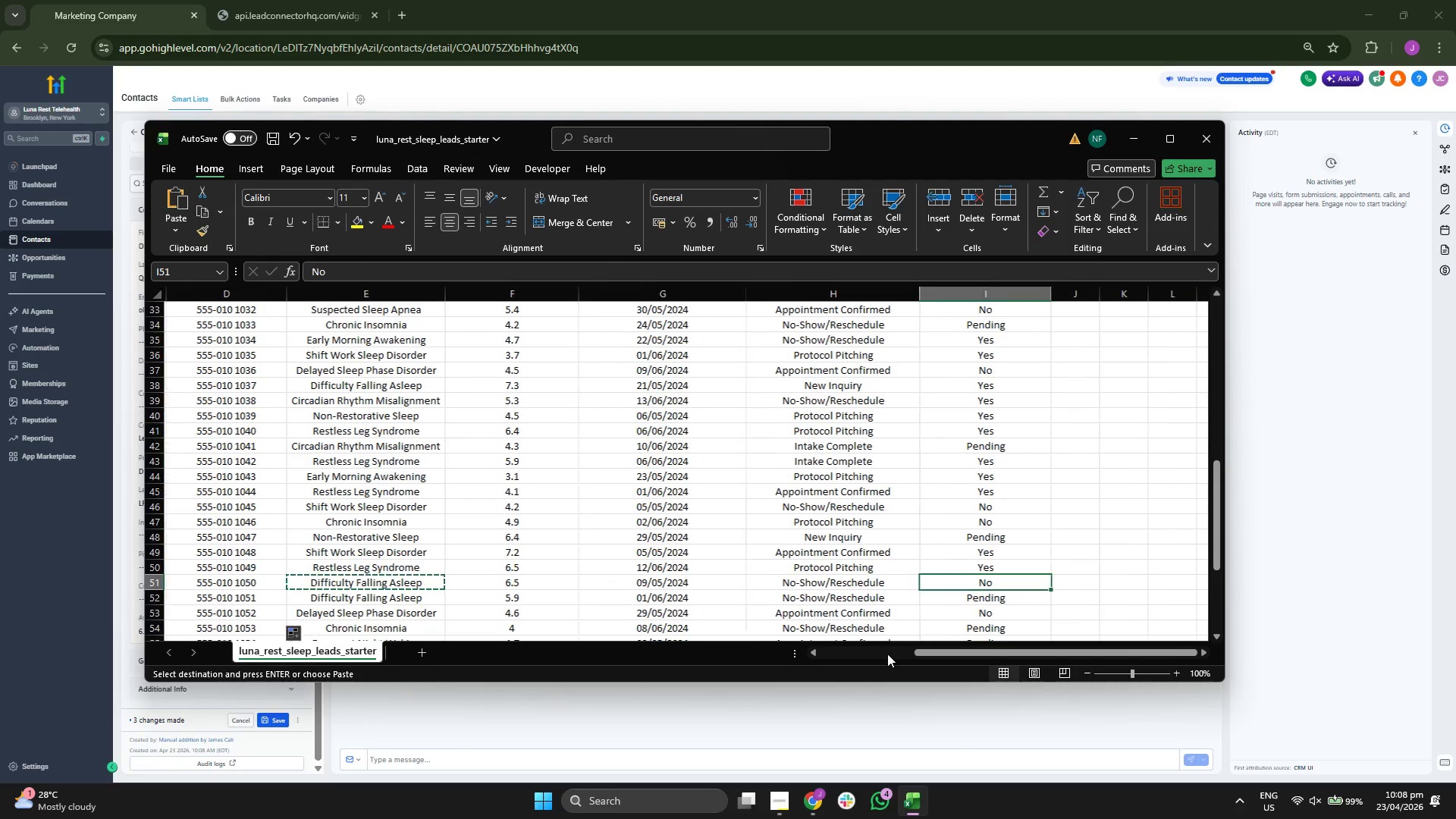 
key(ArrowLeft)
 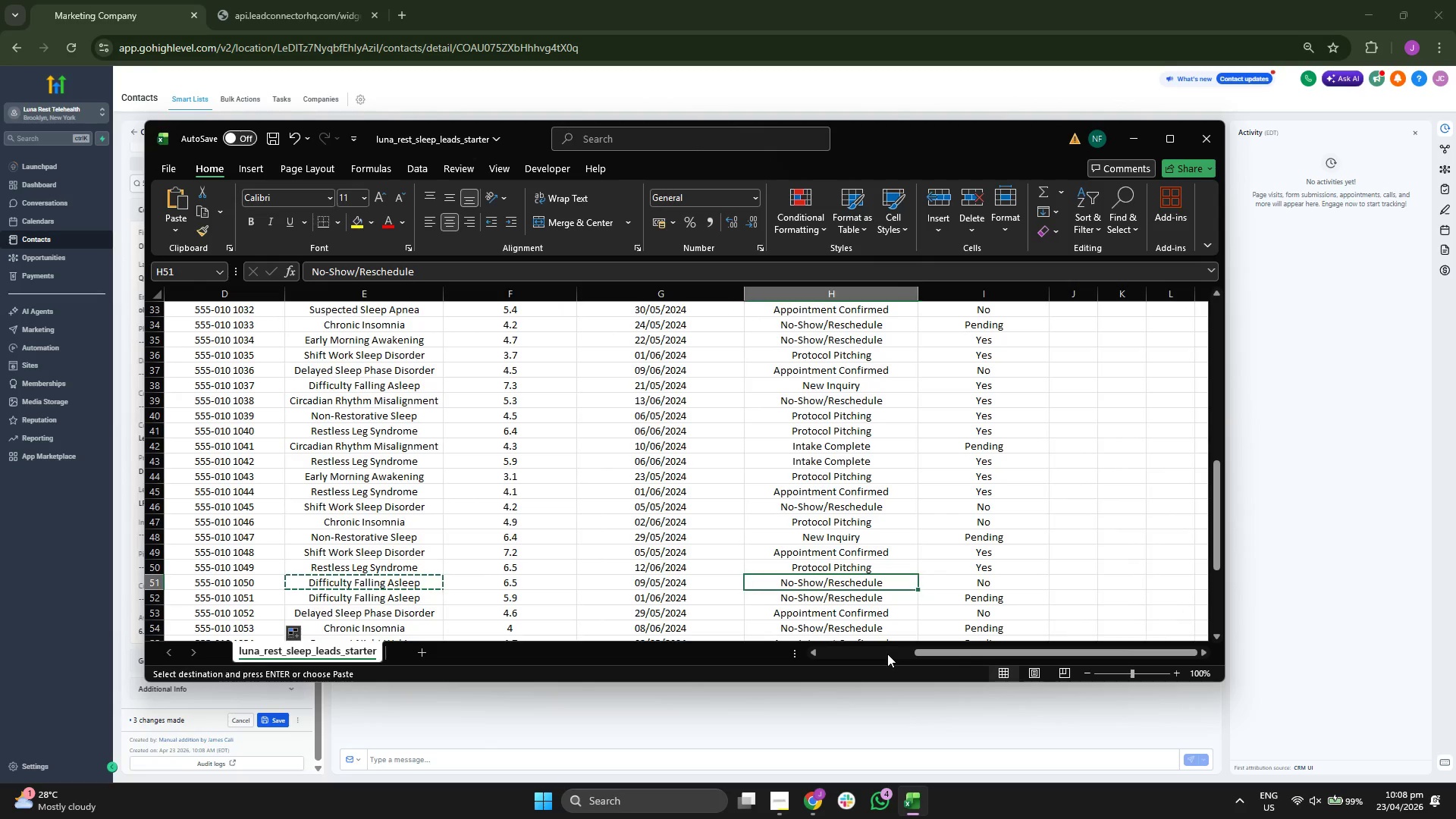 
key(ArrowLeft)
 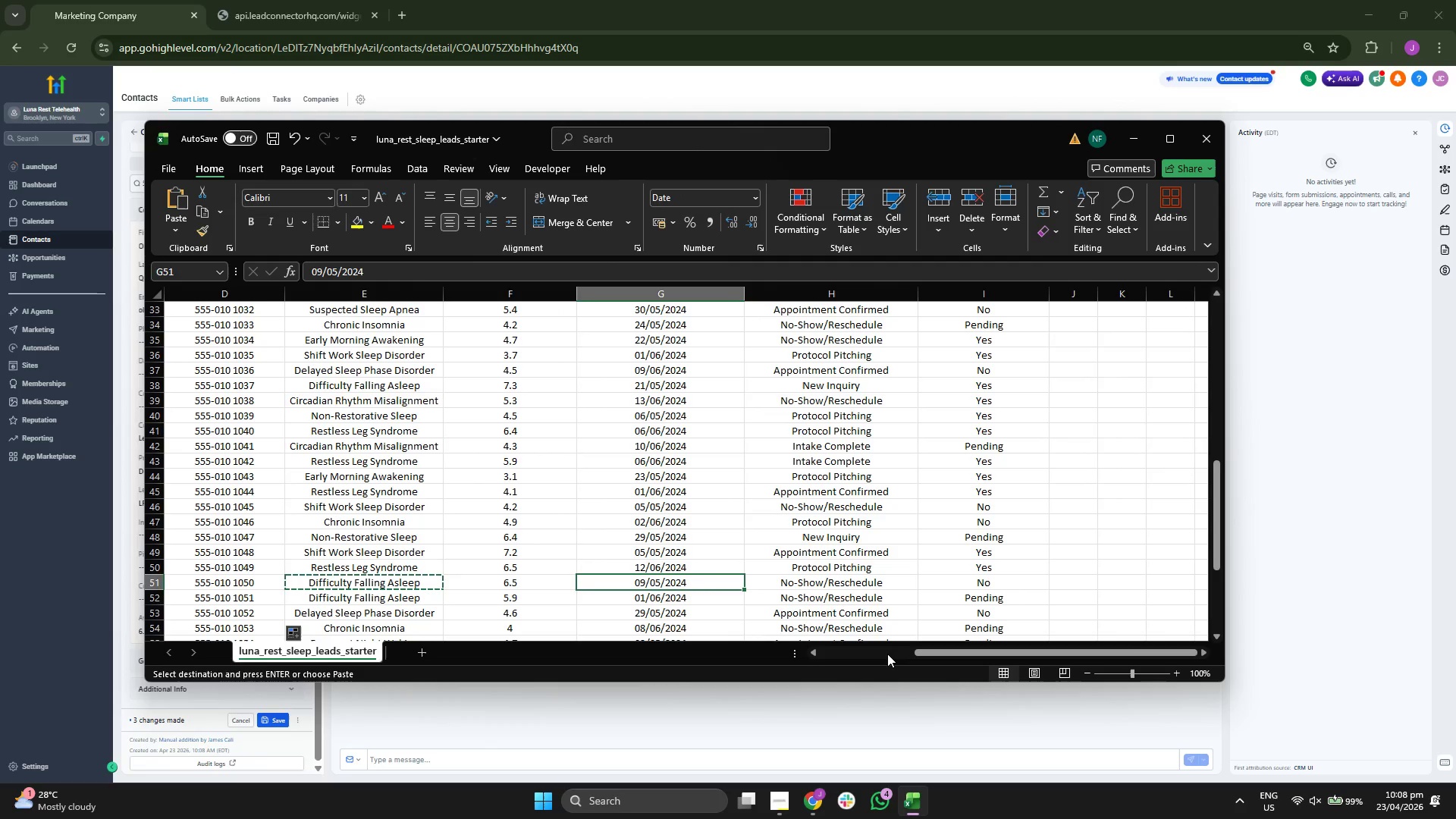 
key(Control+C)
 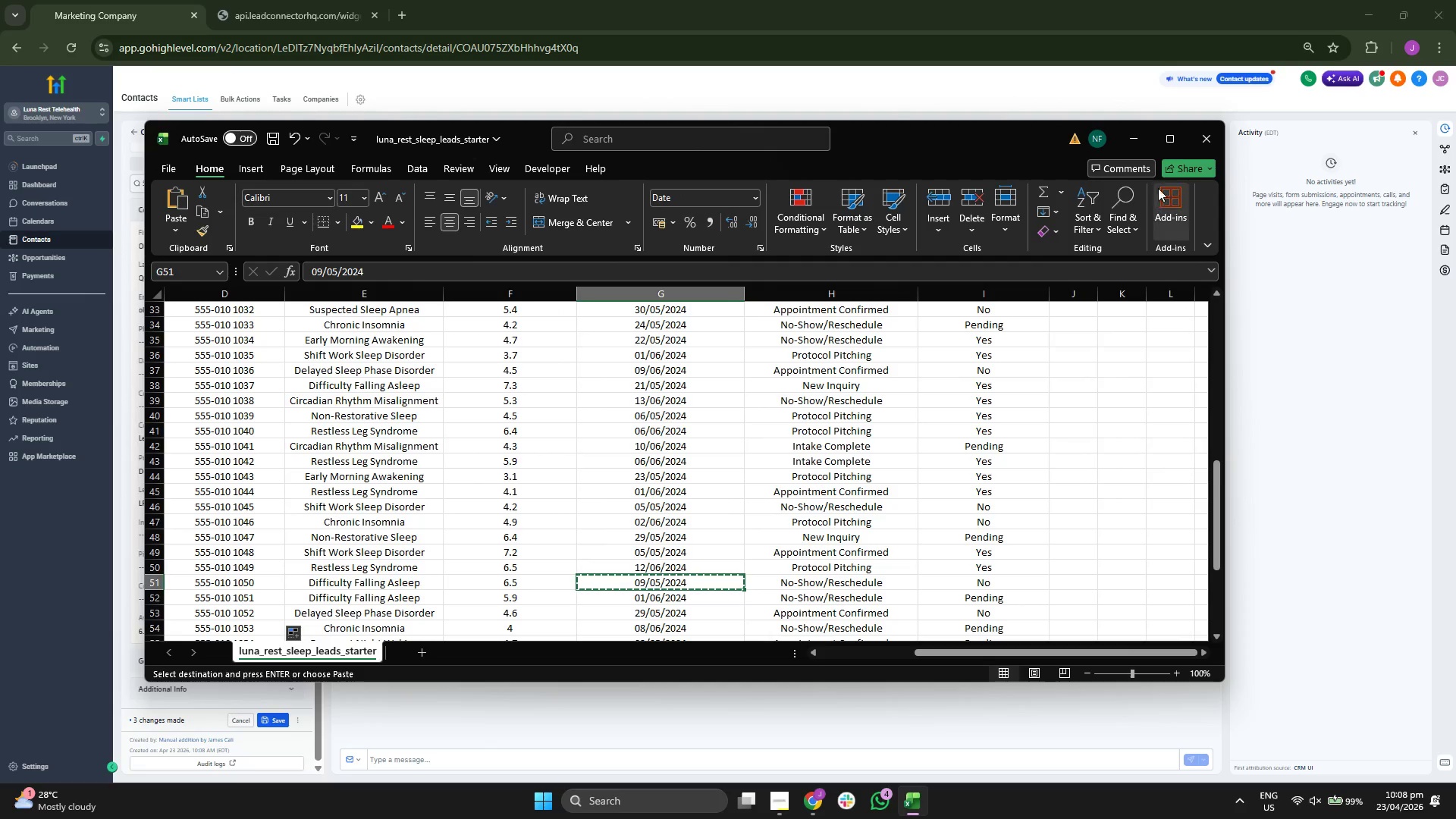 
left_click([1141, 142])
 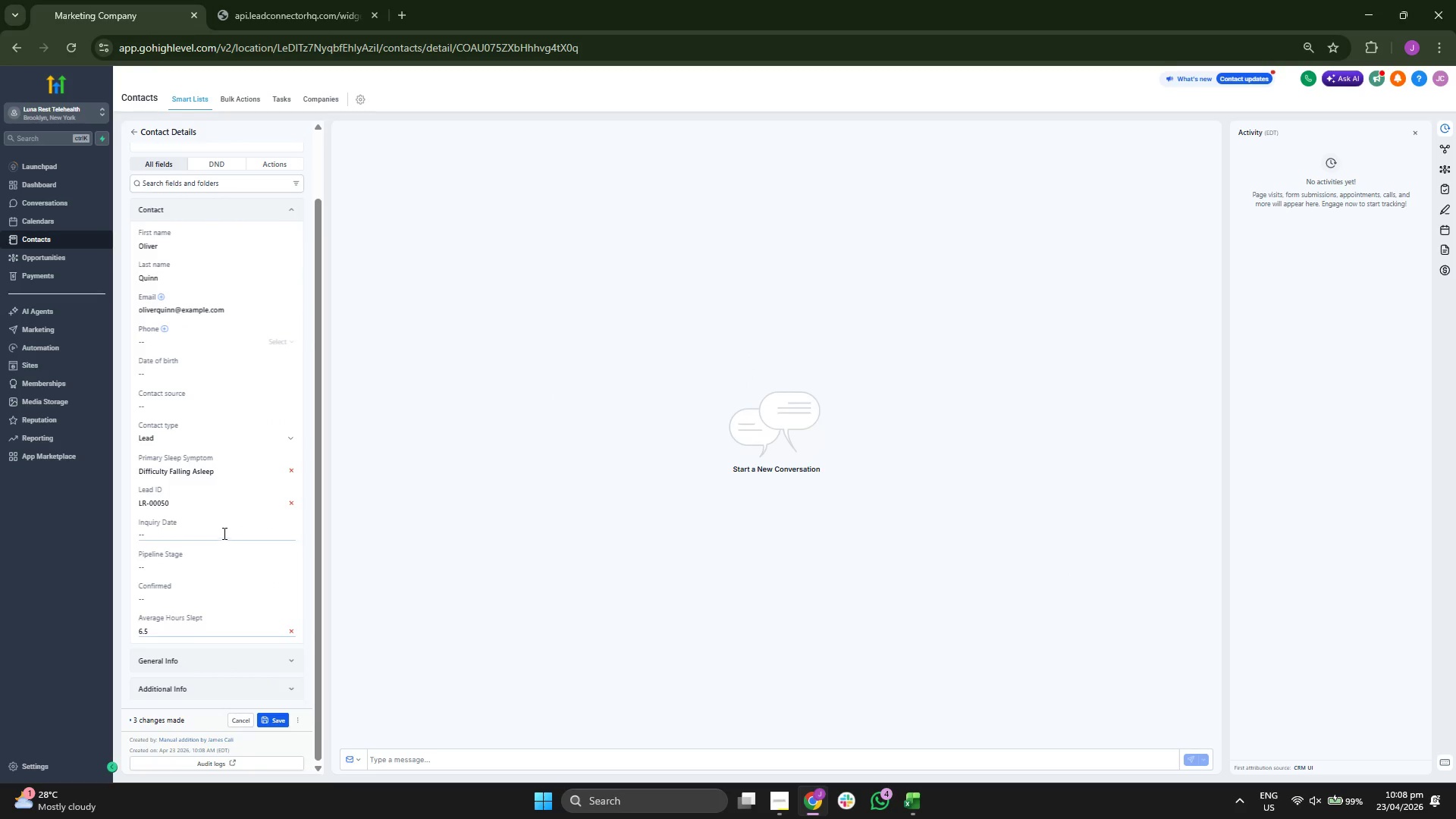 
left_click([225, 532])
 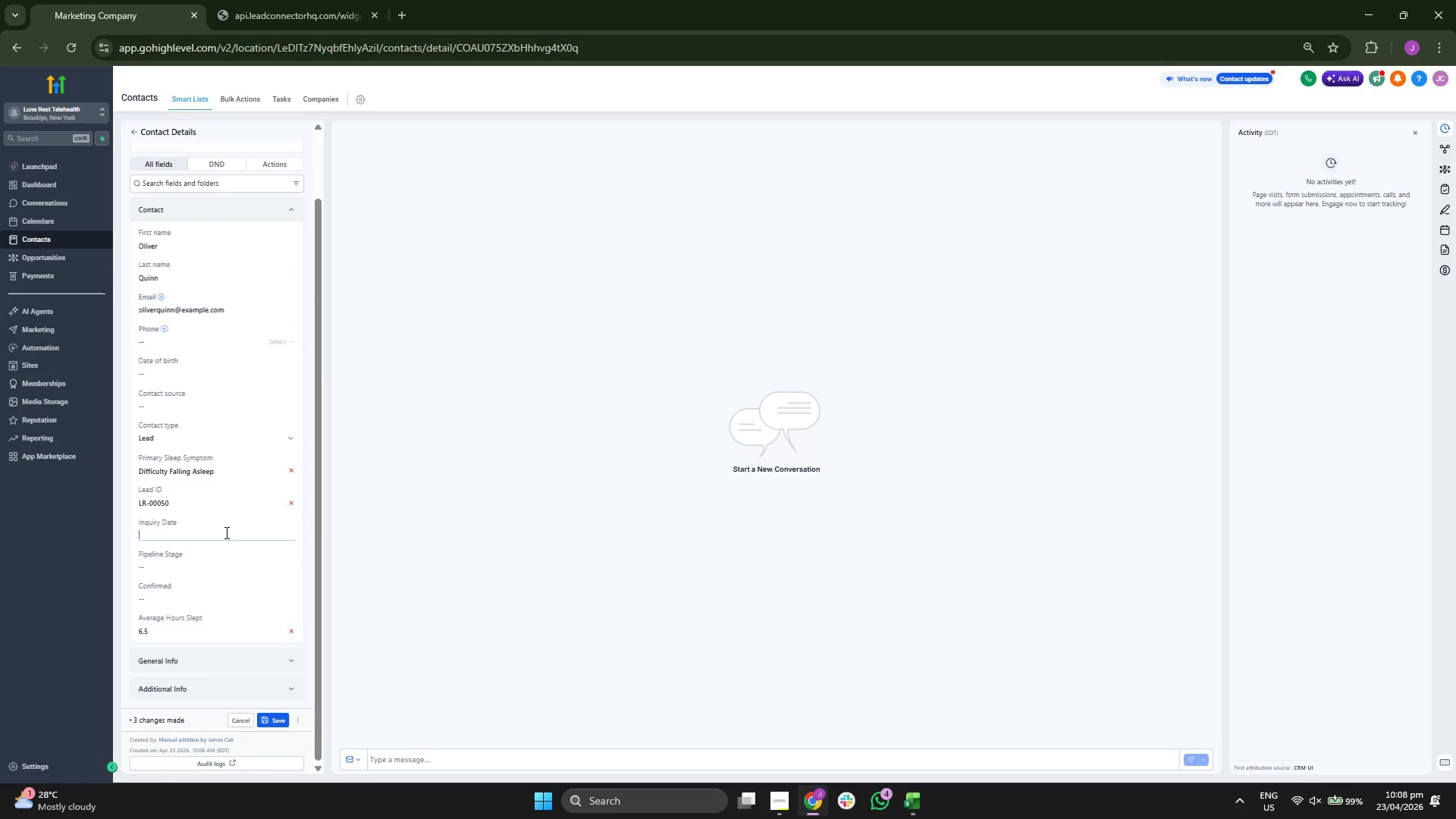 
key(Control+ControlLeft)
 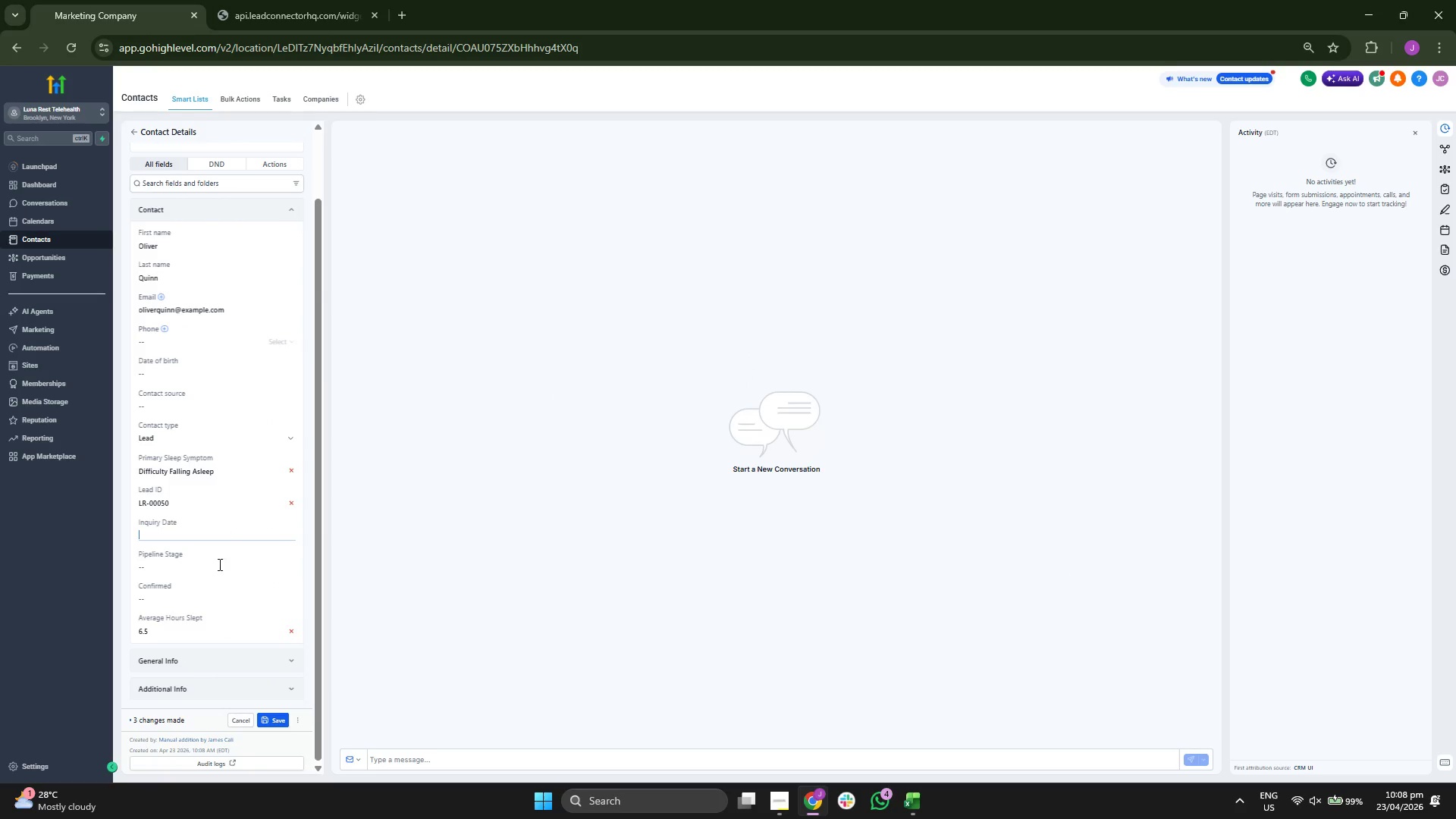 
key(Control+V)
 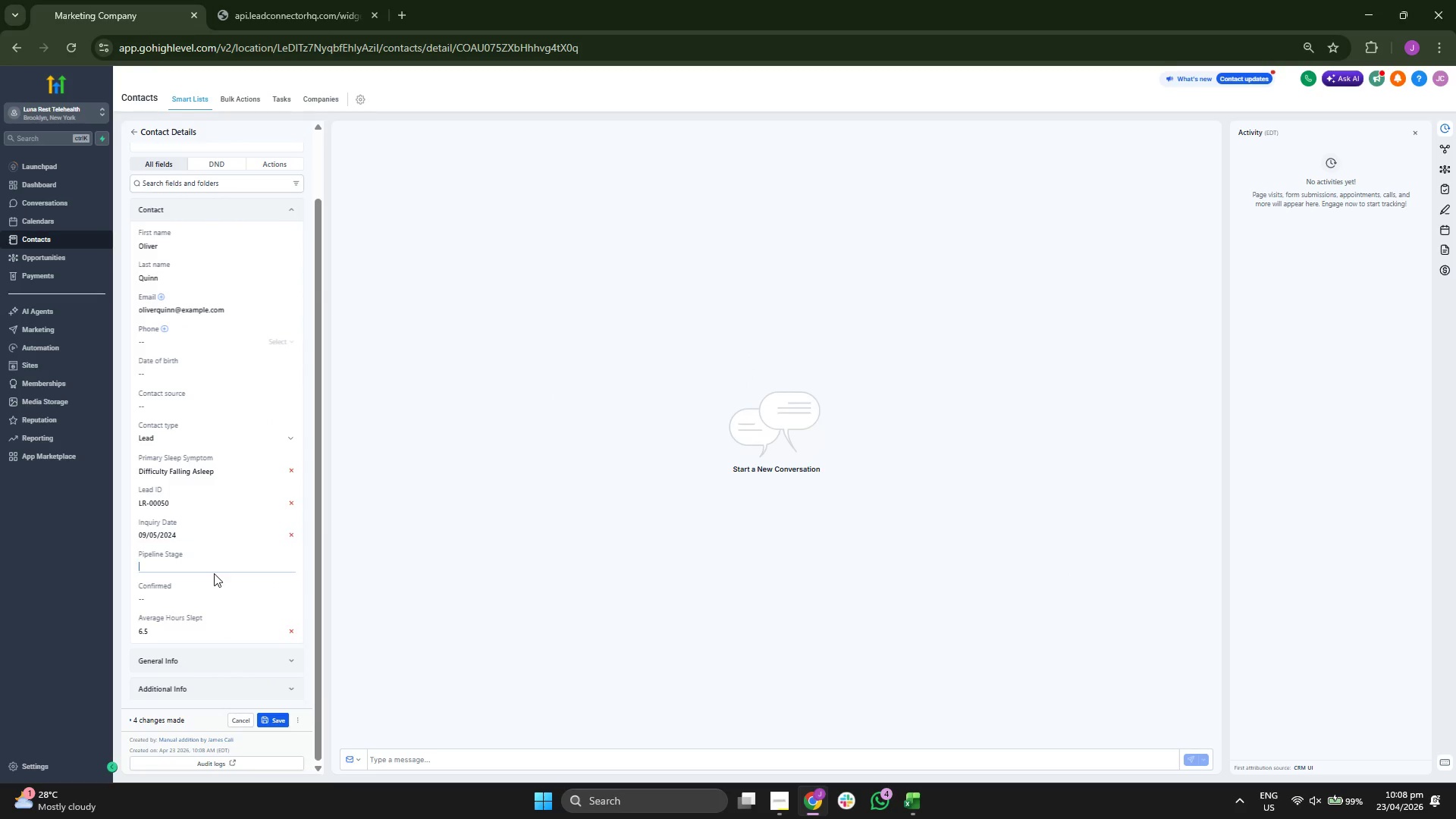 
type(nO)
key(Backspace)
key(Backspace)
type(No/)
key(Backspace)
type( Show.)
key(Backspace)
type(/Reschedule)
key(Tab)
type(No)
 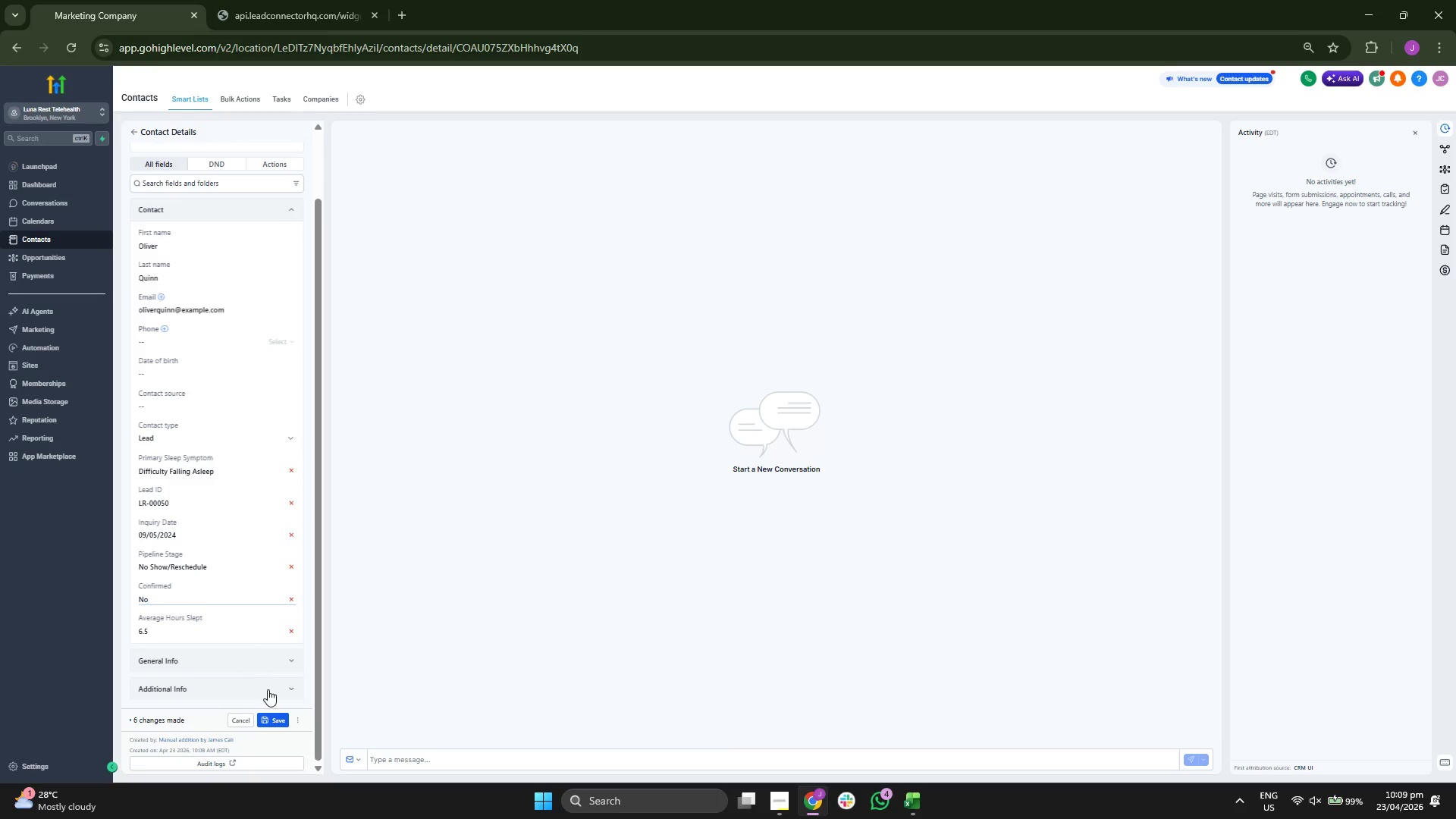 
left_click([278, 717])
 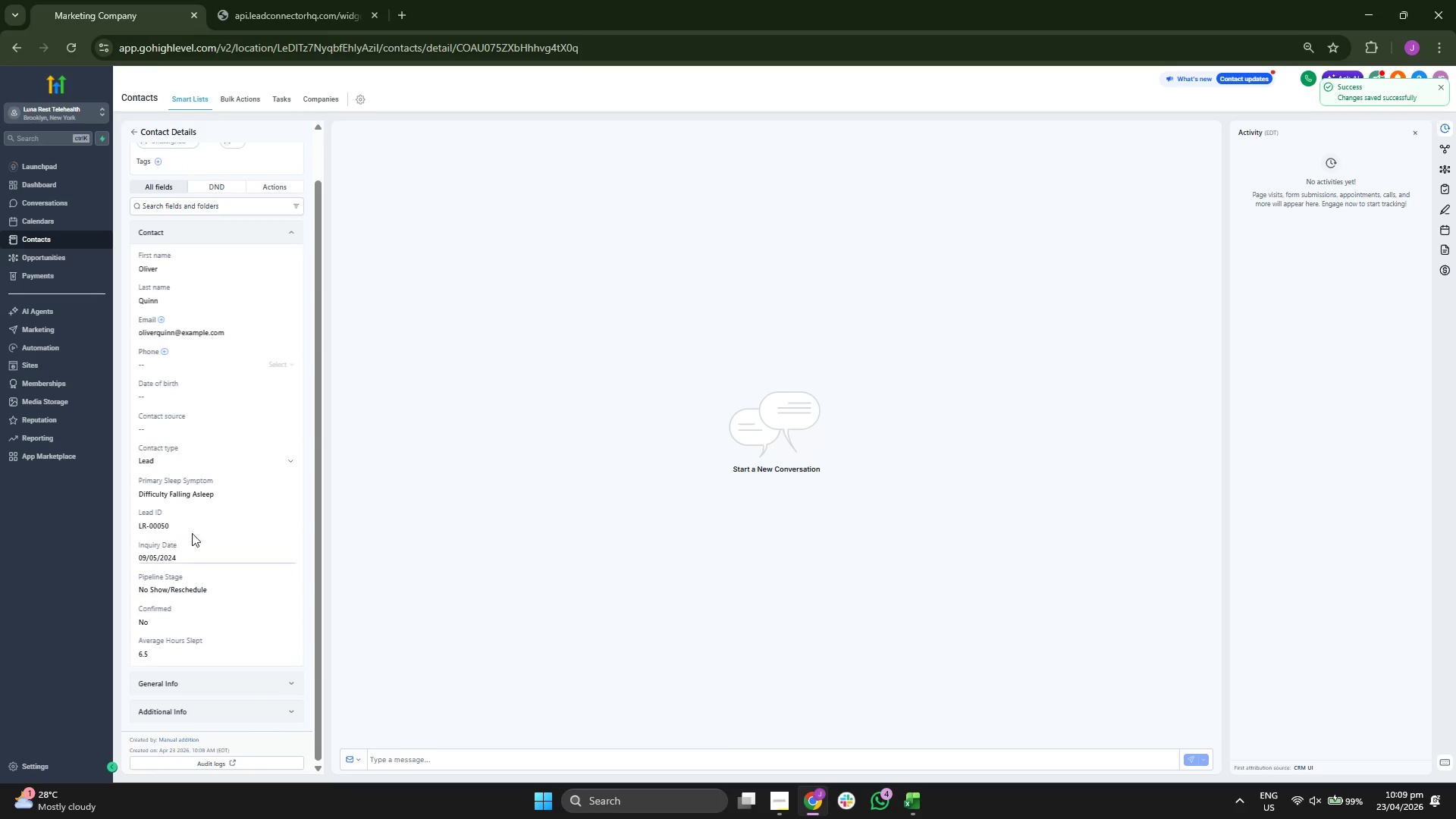 
scroll: coordinate [207, 245], scroll_direction: up, amount: 2.0
 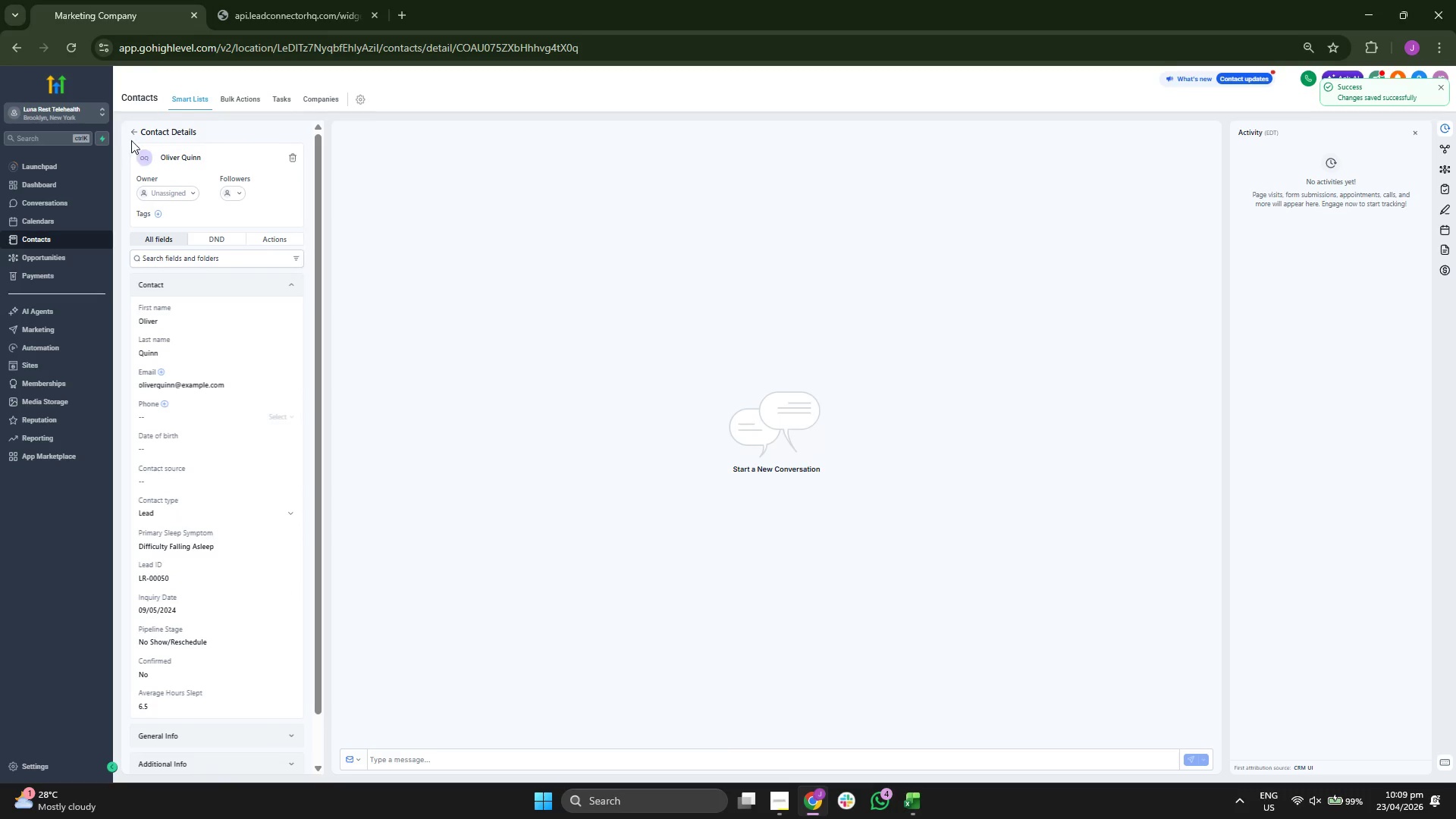 
left_click([132, 133])
 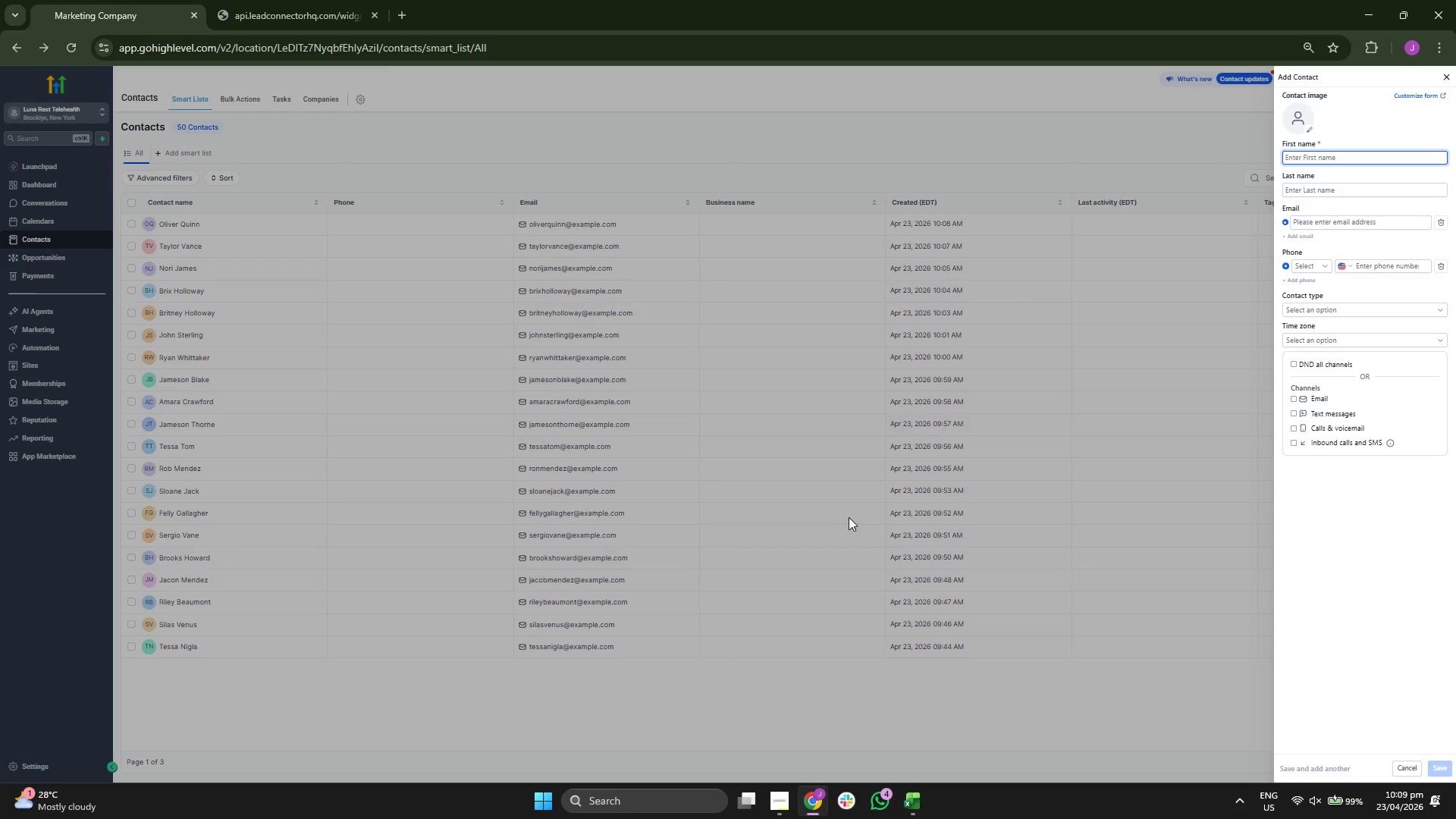 
wait(7.52)
 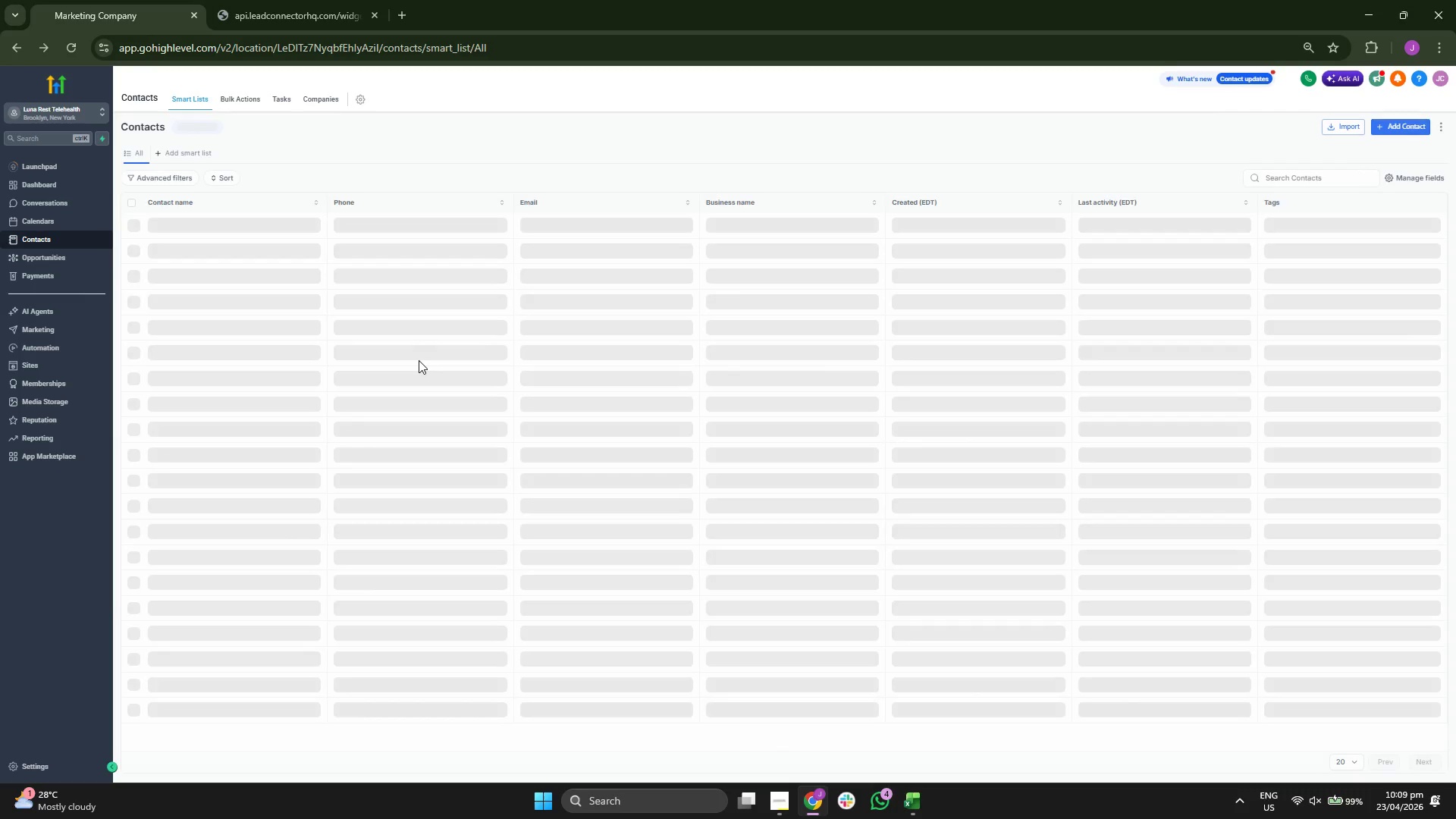 
key(ArrowLeft)
 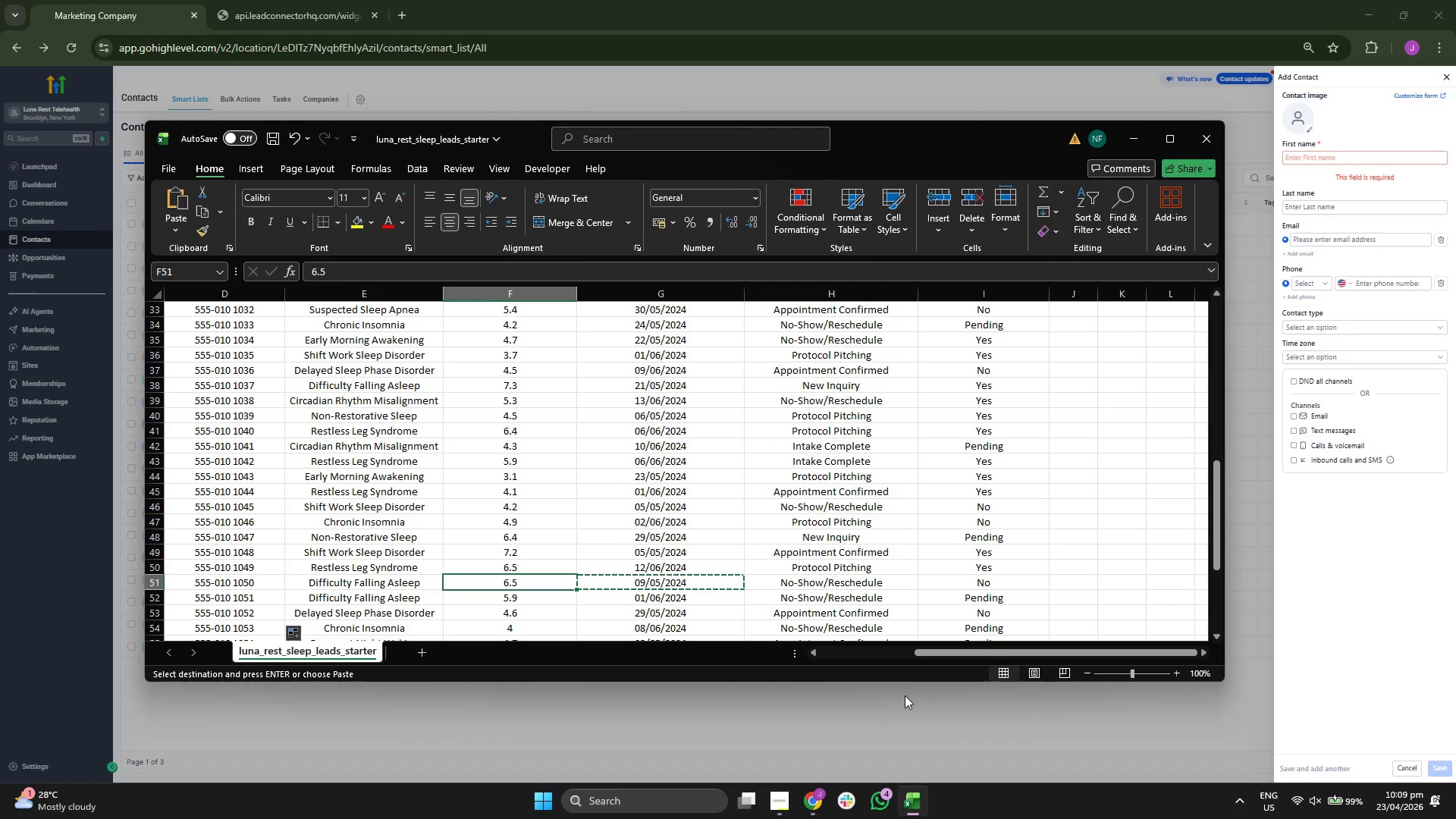 
key(ArrowLeft)
 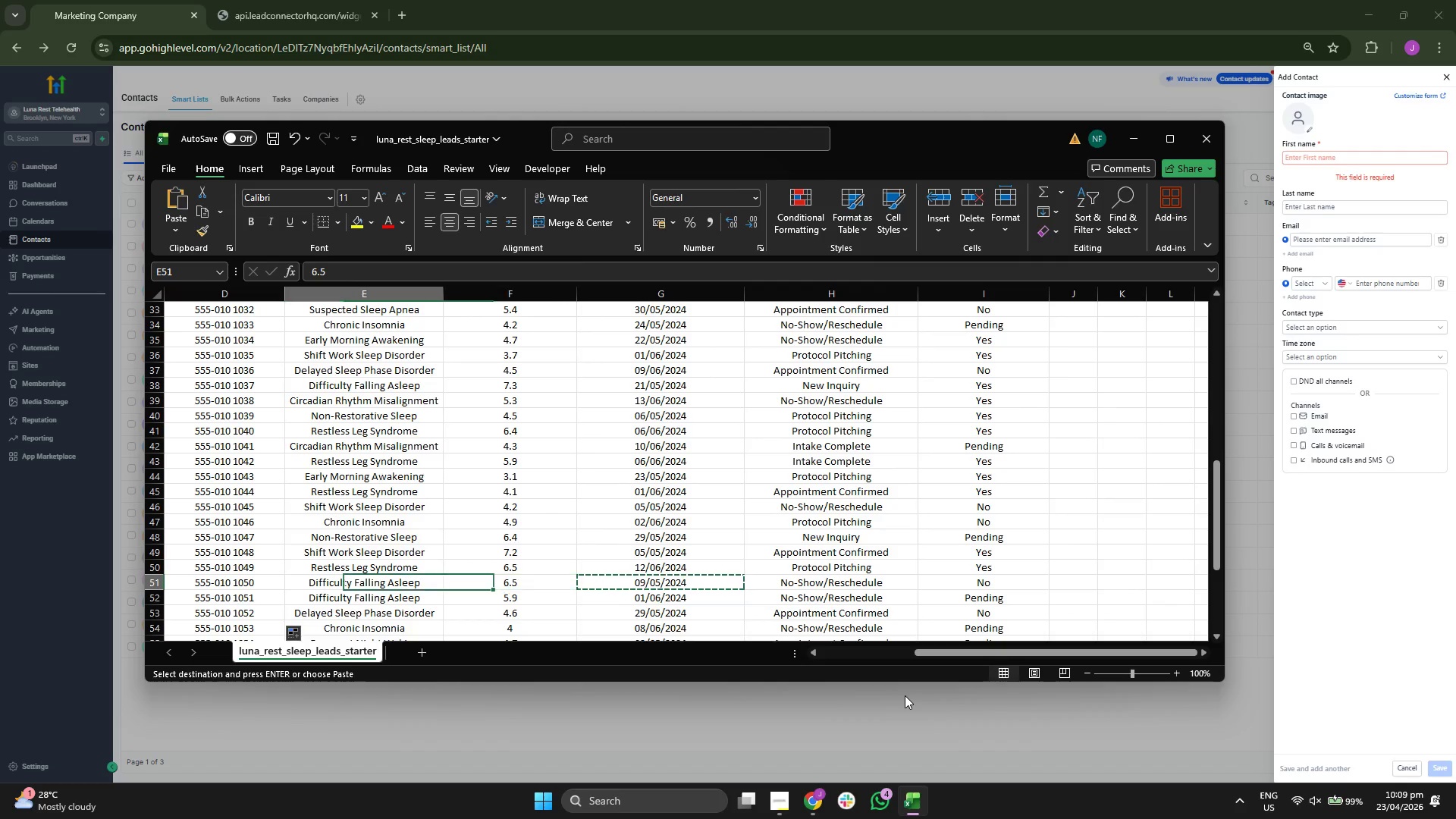 
key(ArrowLeft)
 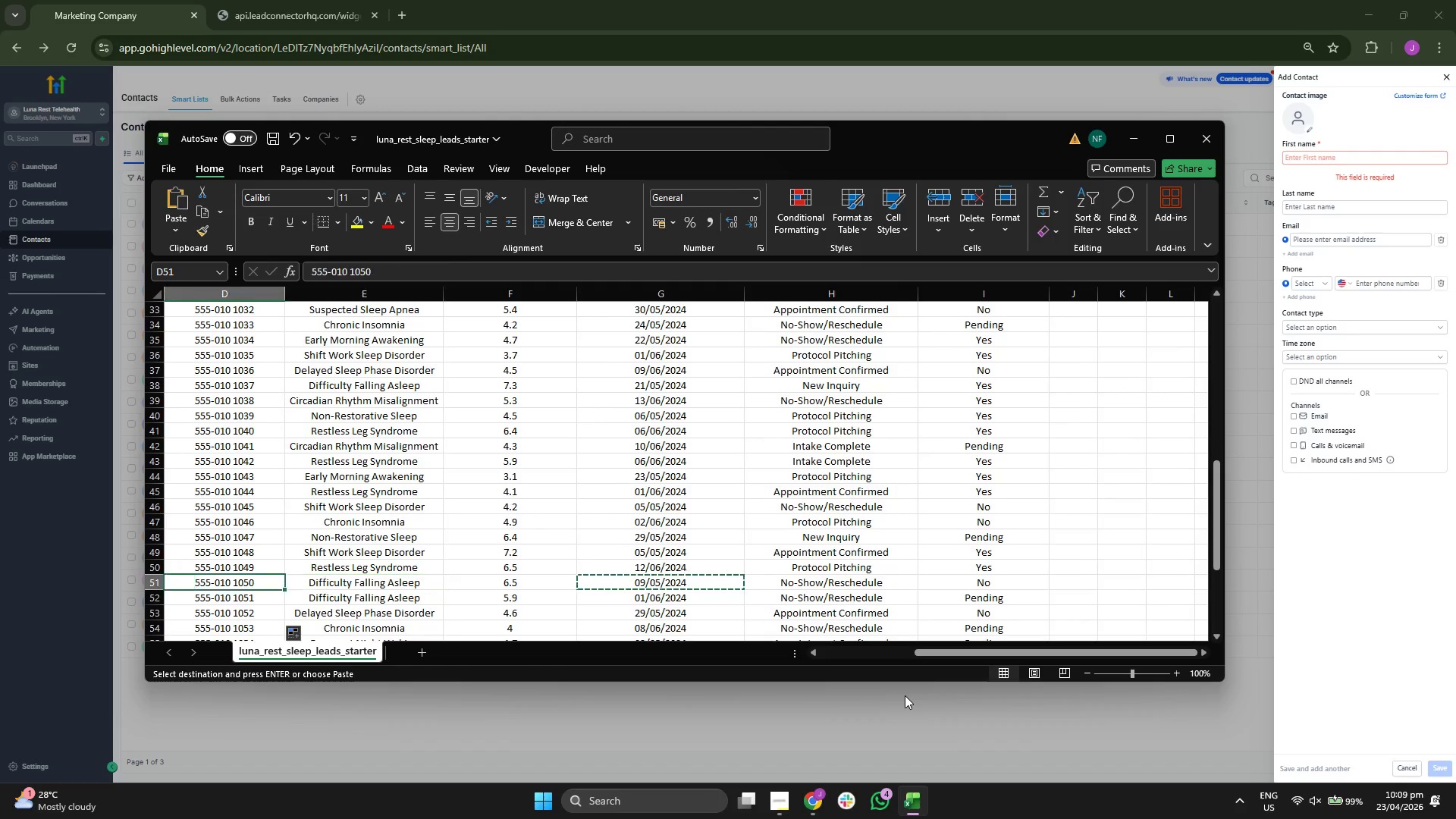 
key(ArrowLeft)
 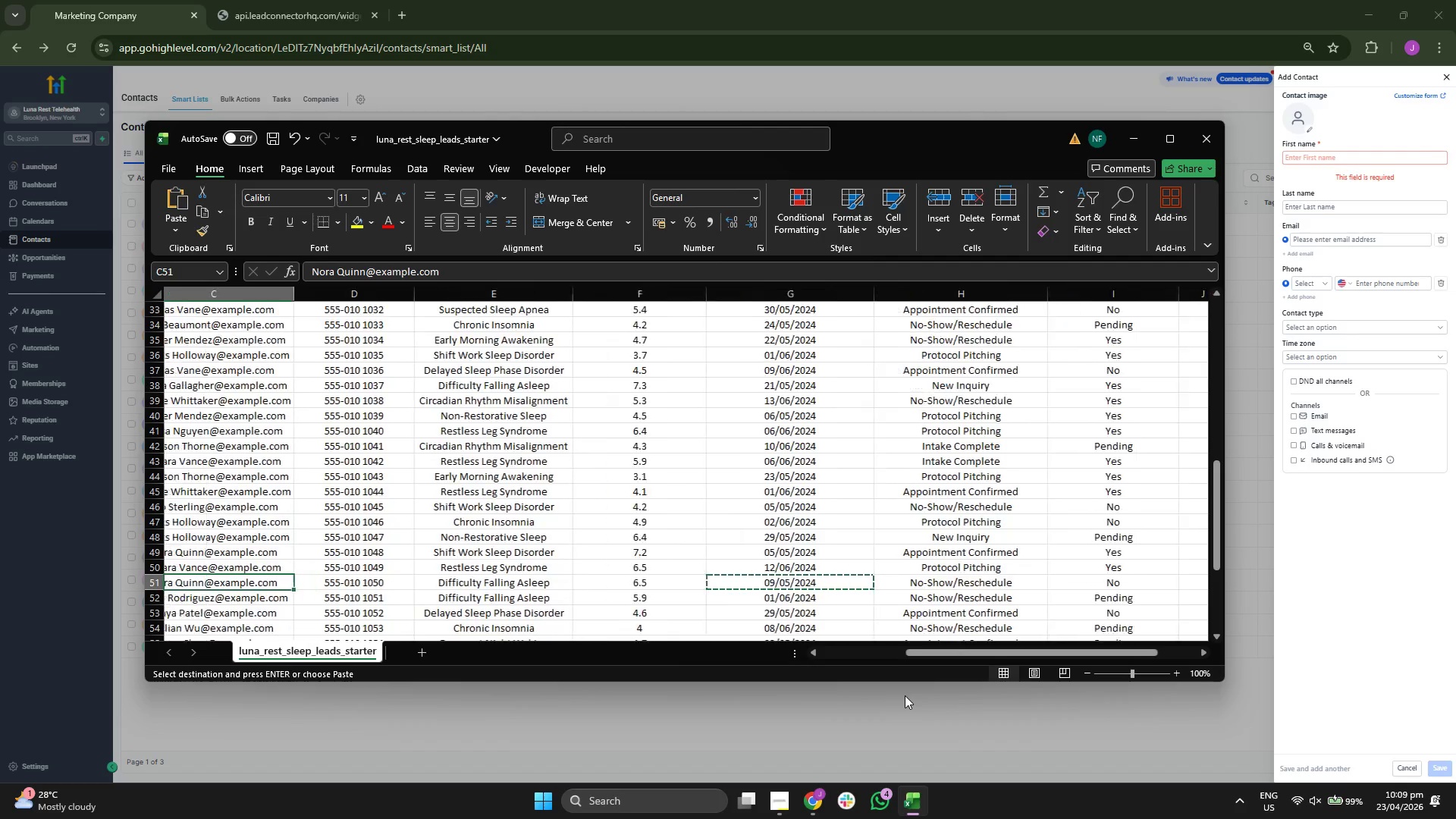 
key(ArrowLeft)
 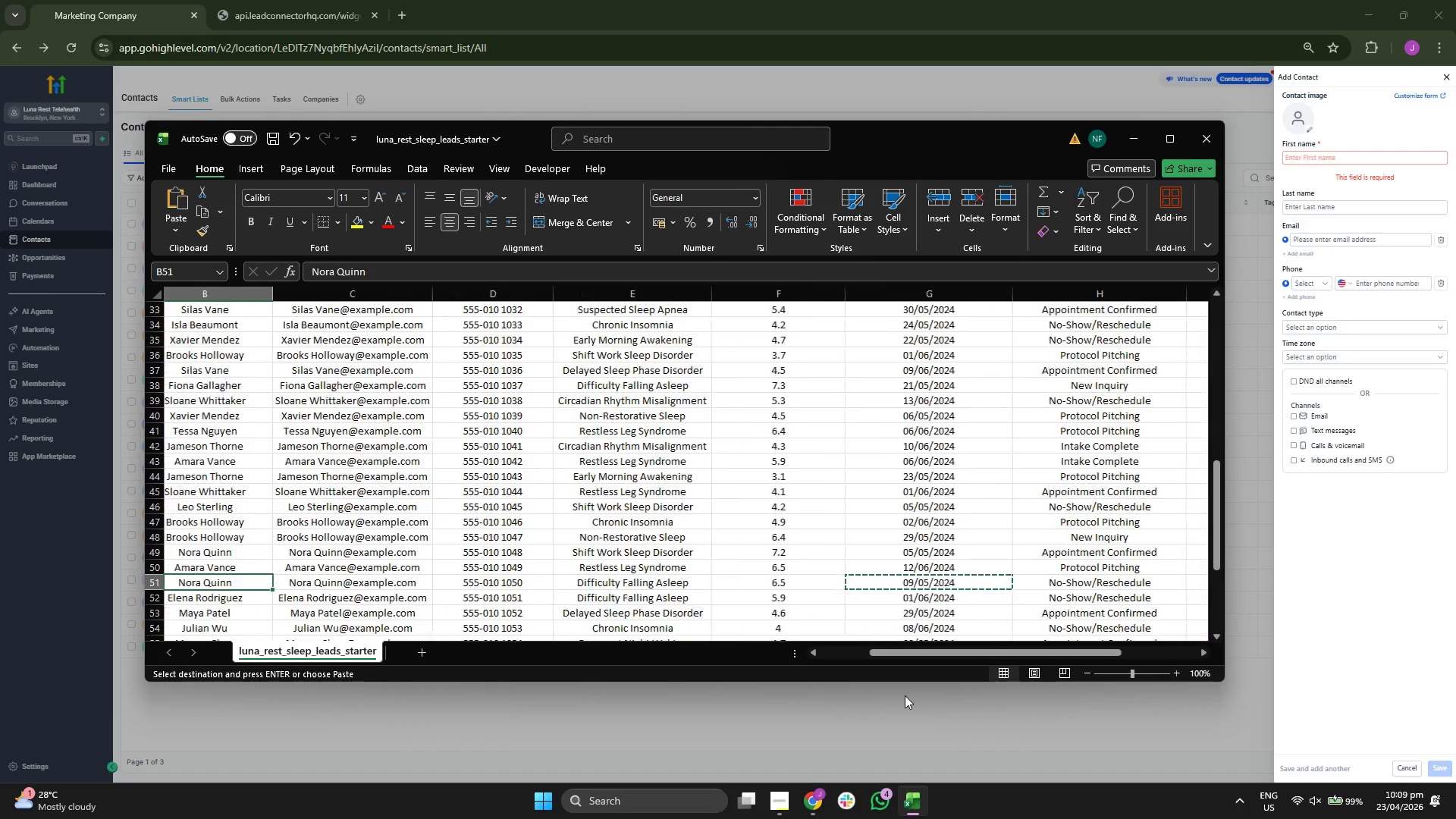 
key(ArrowLeft)
 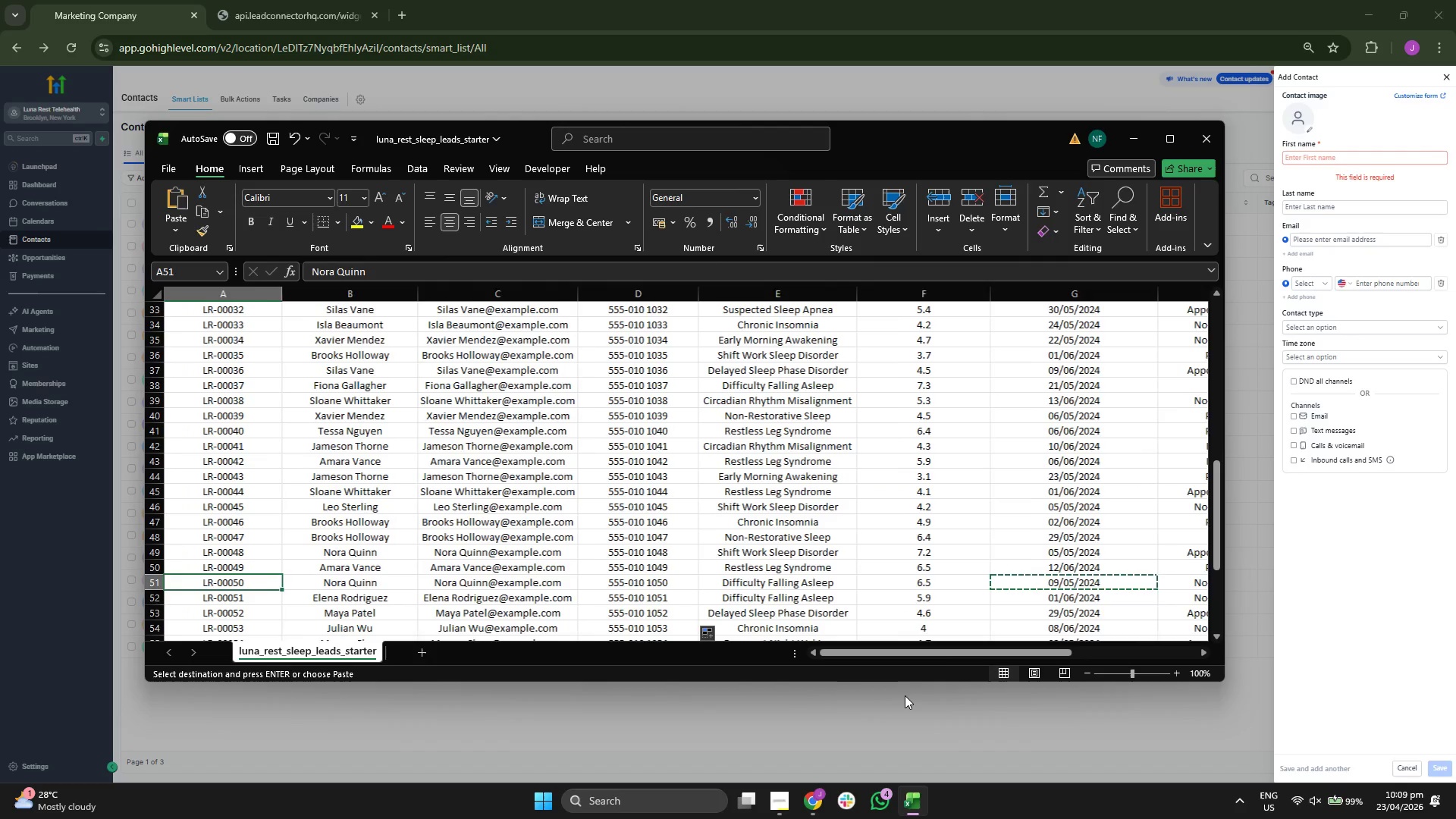 
key(ArrowDown)
 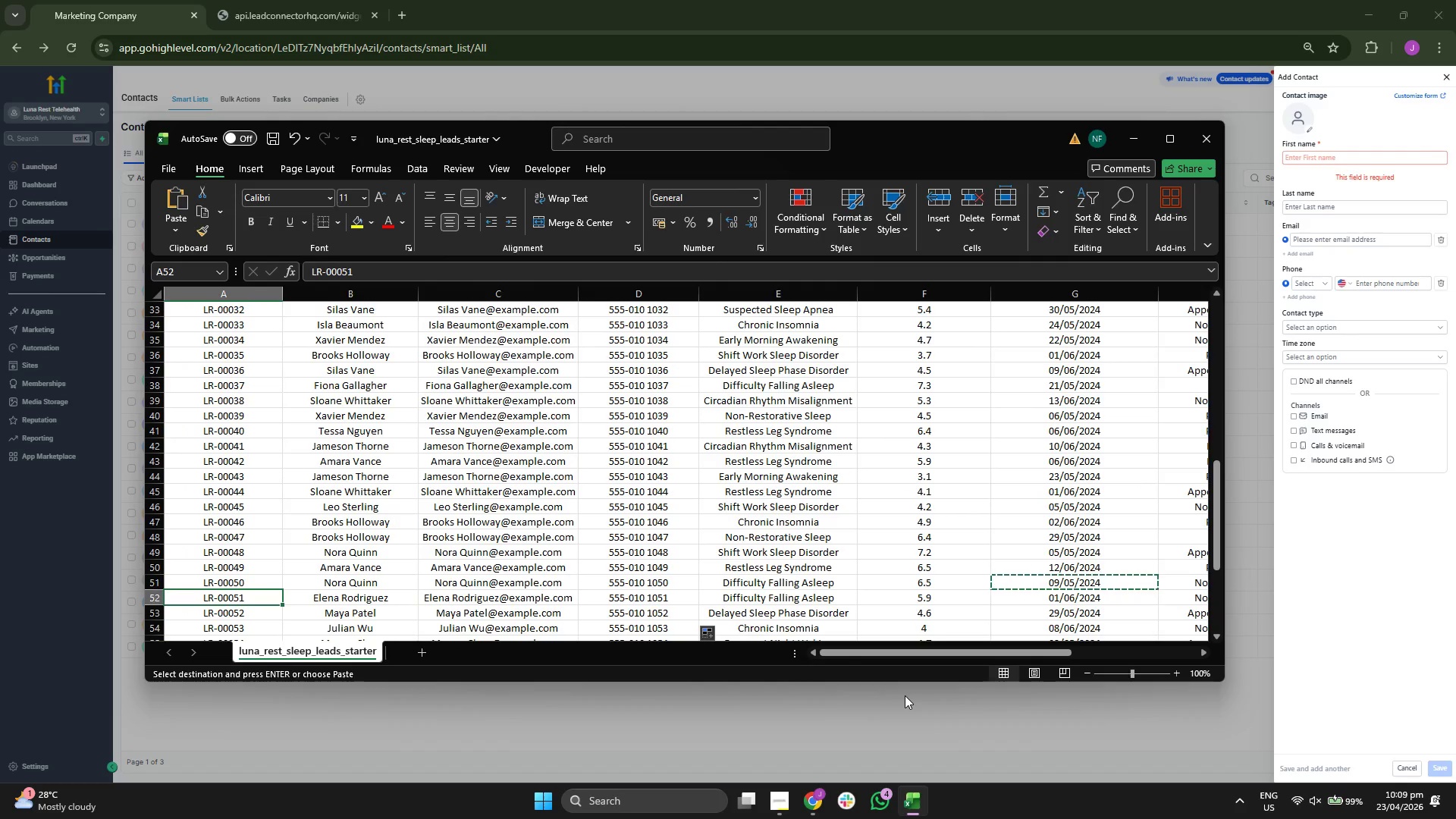 
key(ArrowRight)
 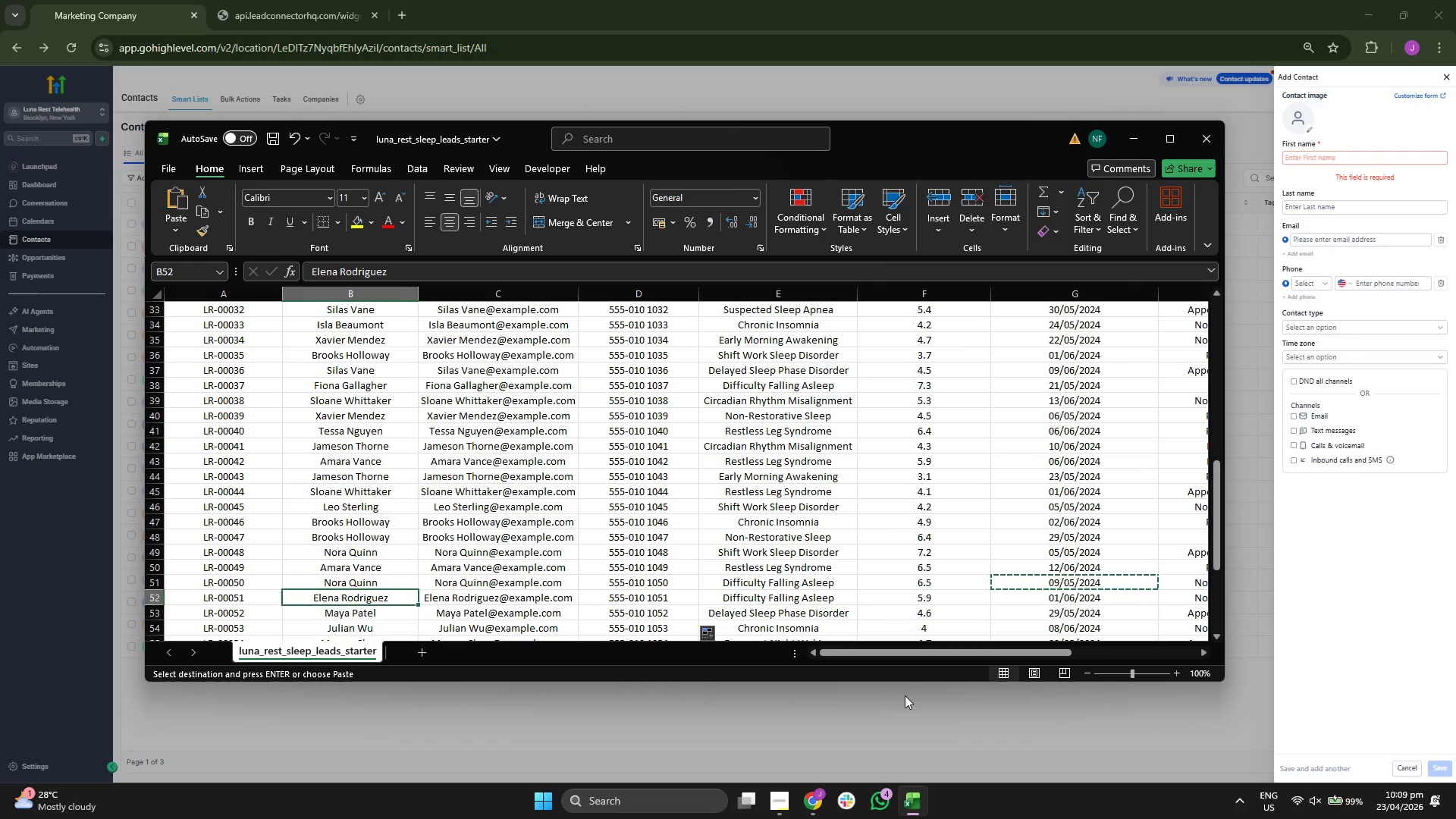 
key(ArrowRight)
 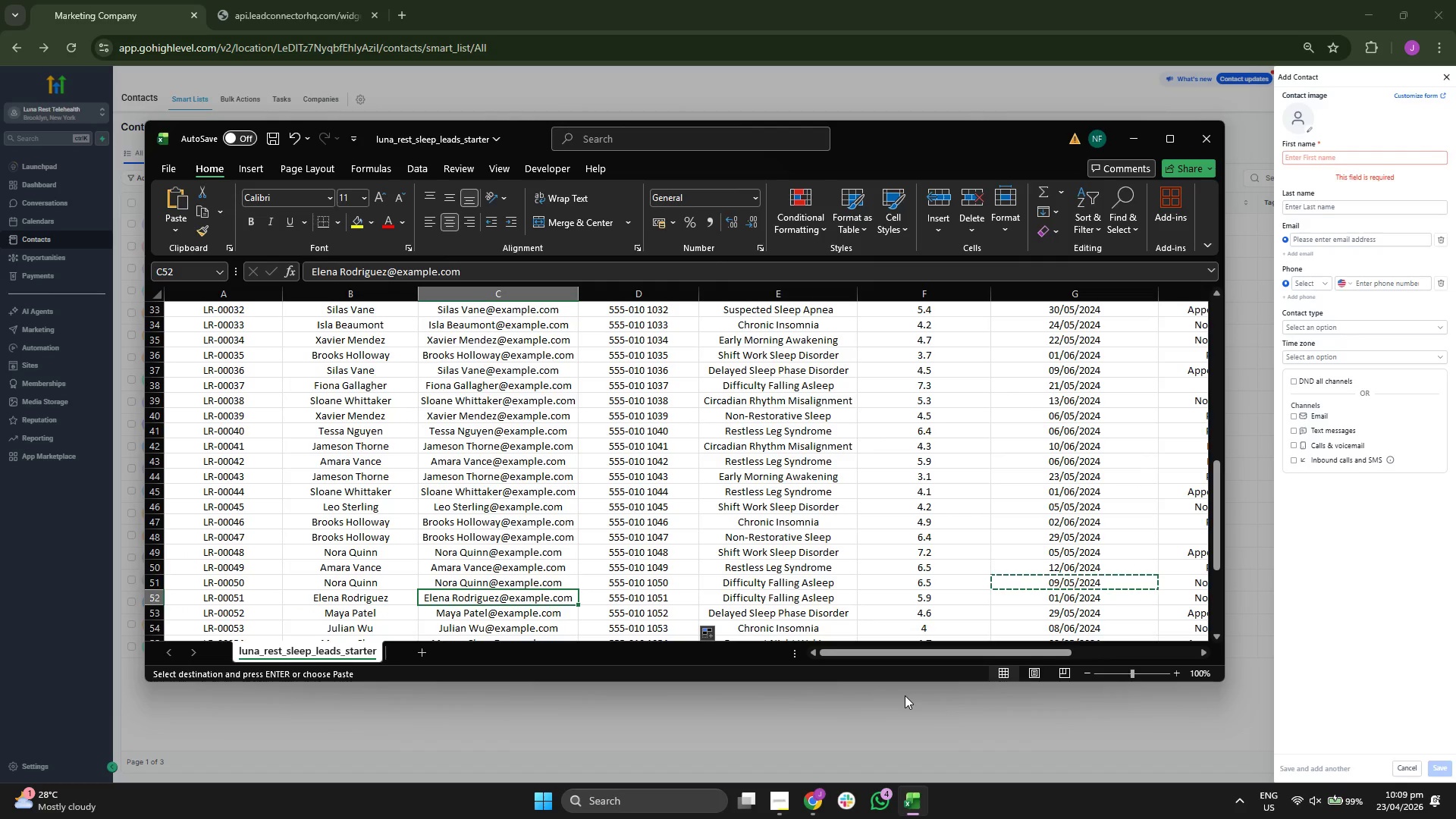 
key(Control+ControlLeft)
 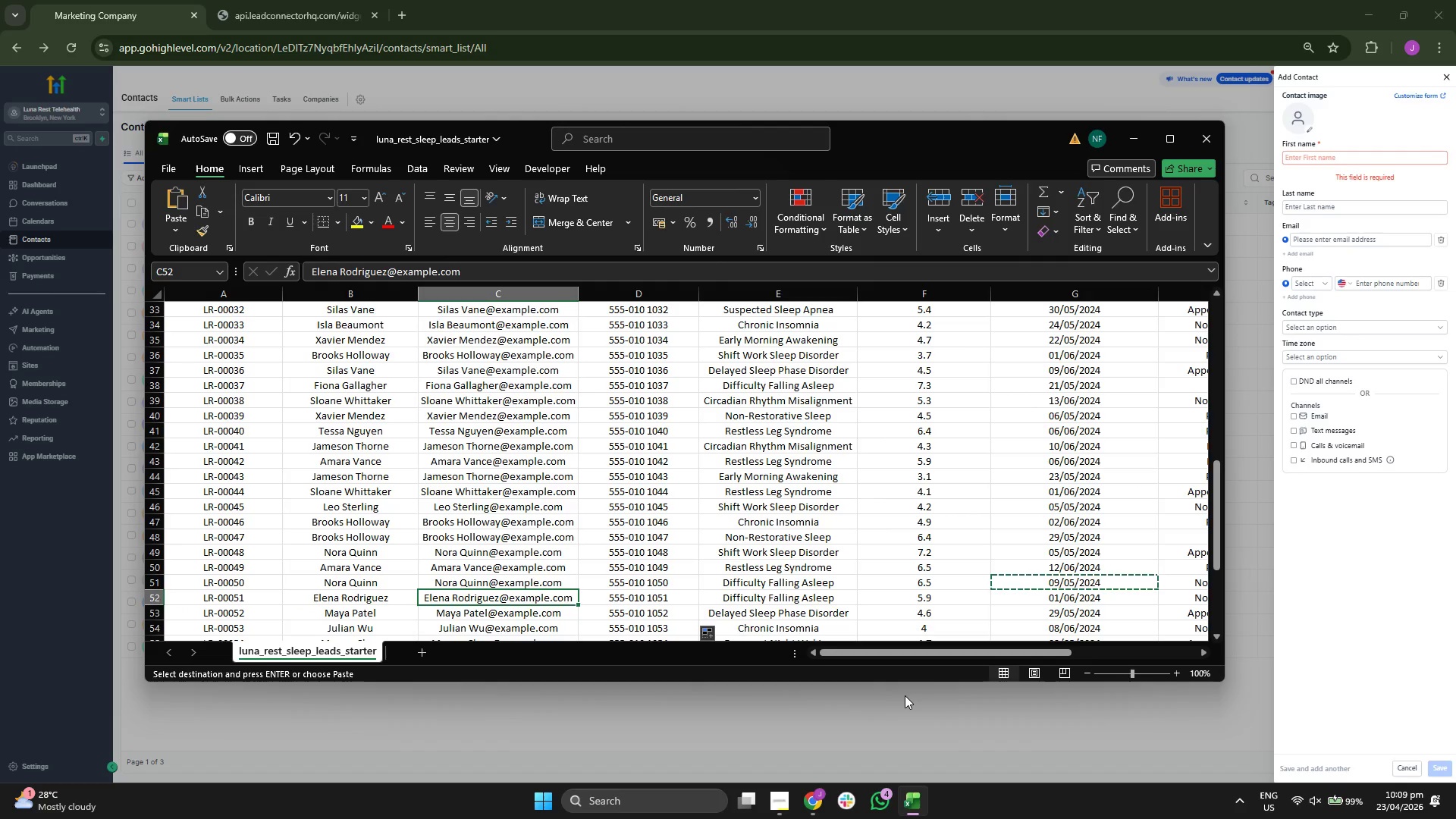 
key(Control+C)
 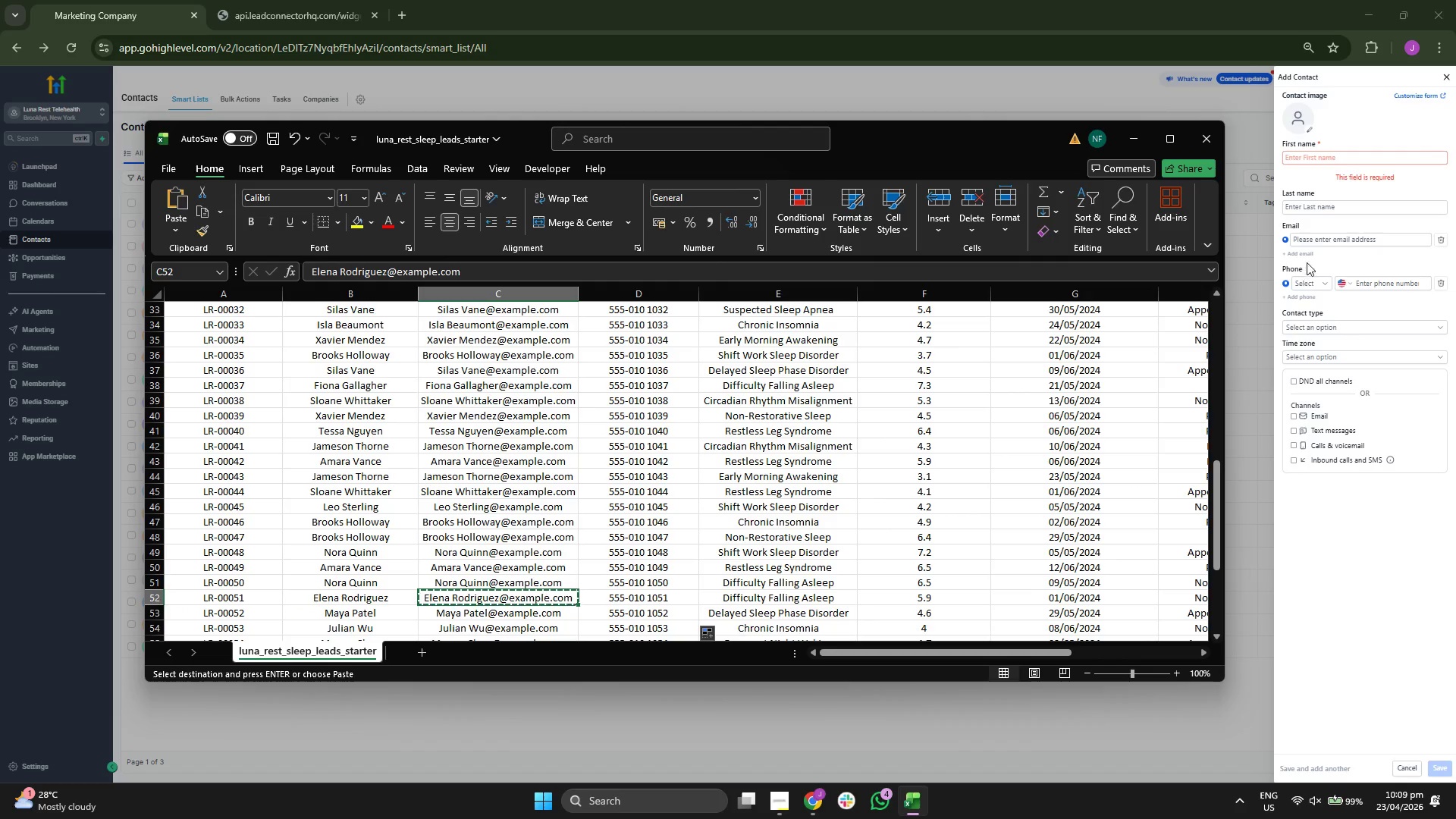 
left_click([1322, 241])
 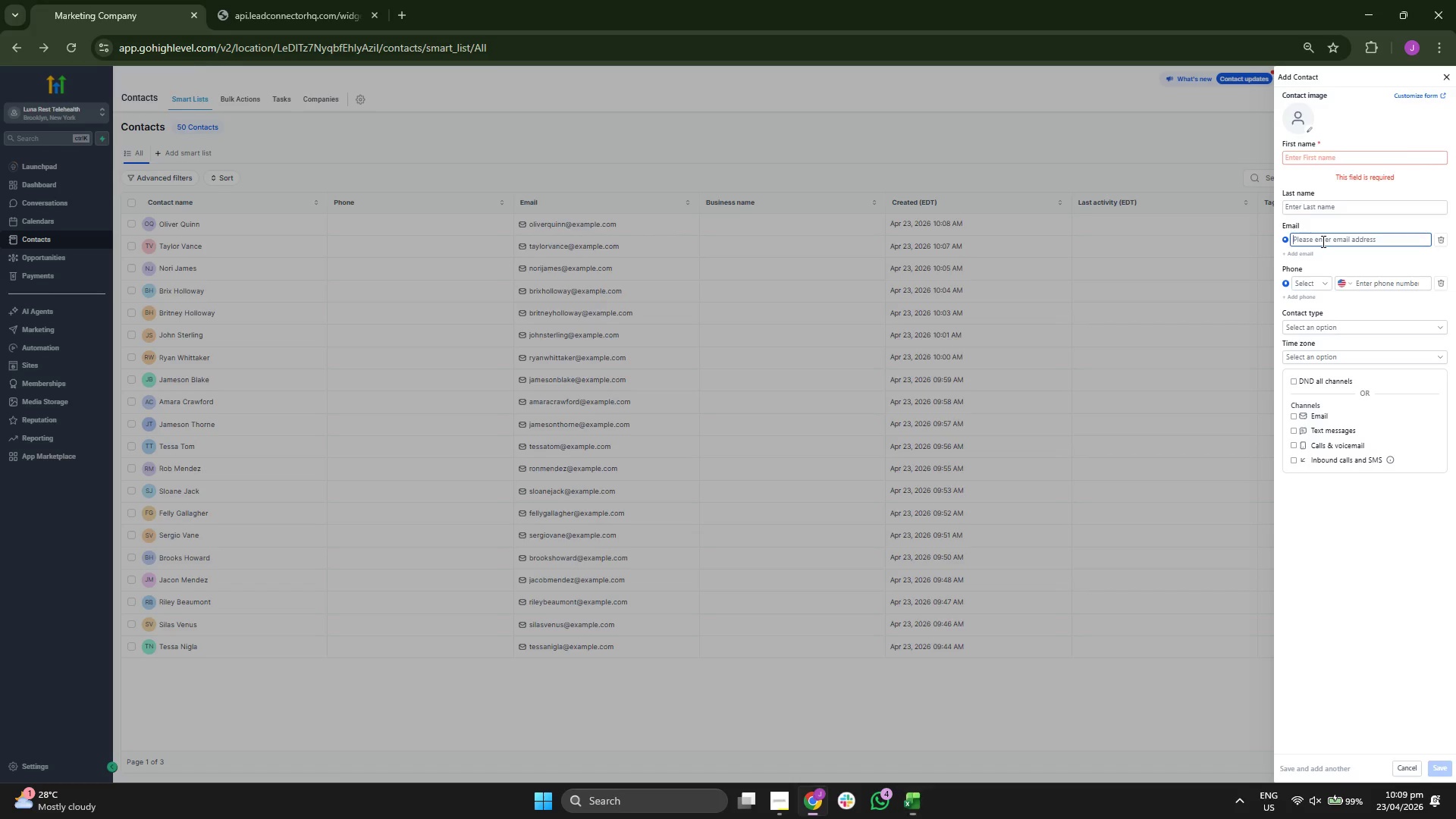 
key(Control+ControlLeft)
 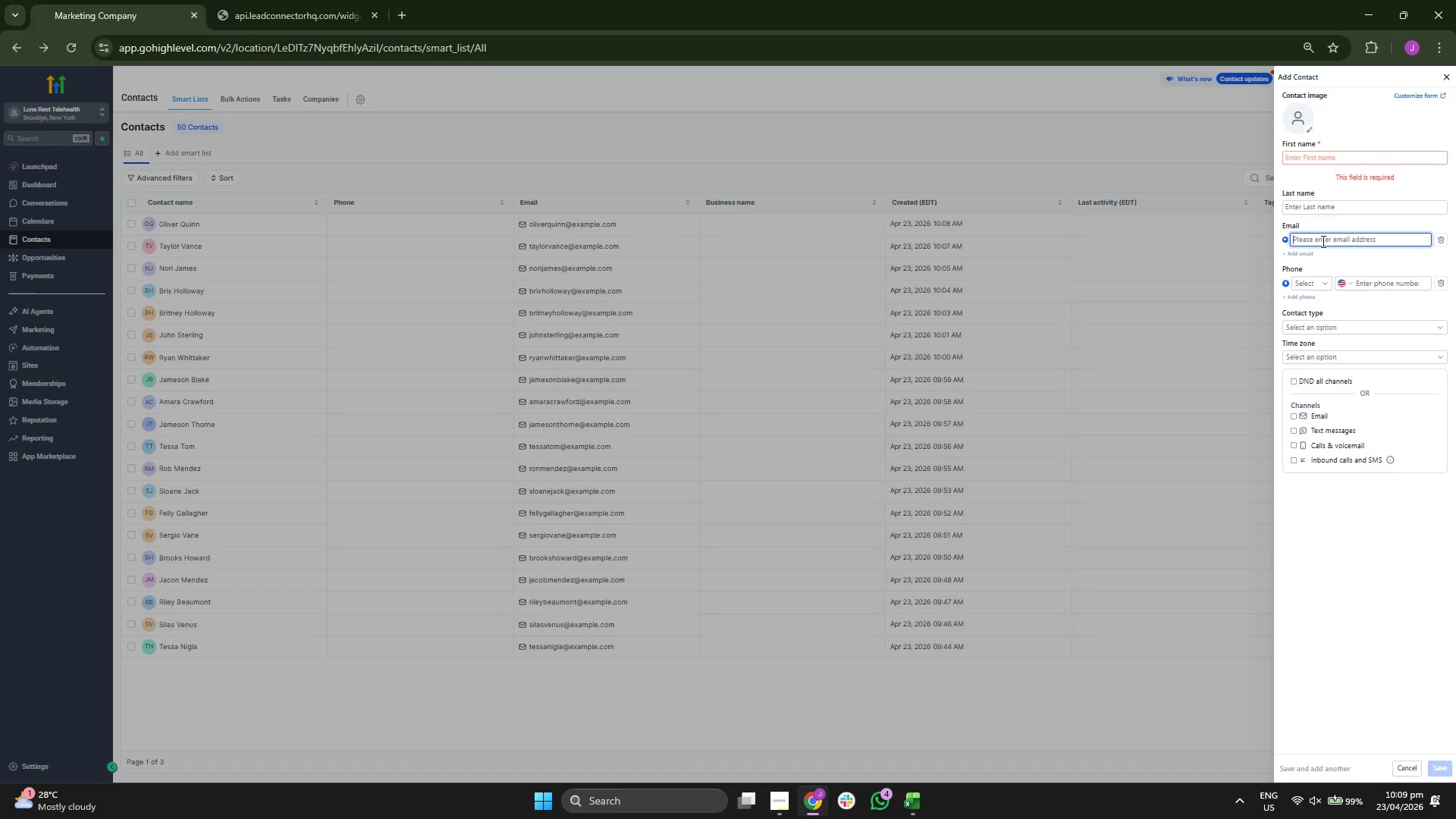 
key(Control+V)
 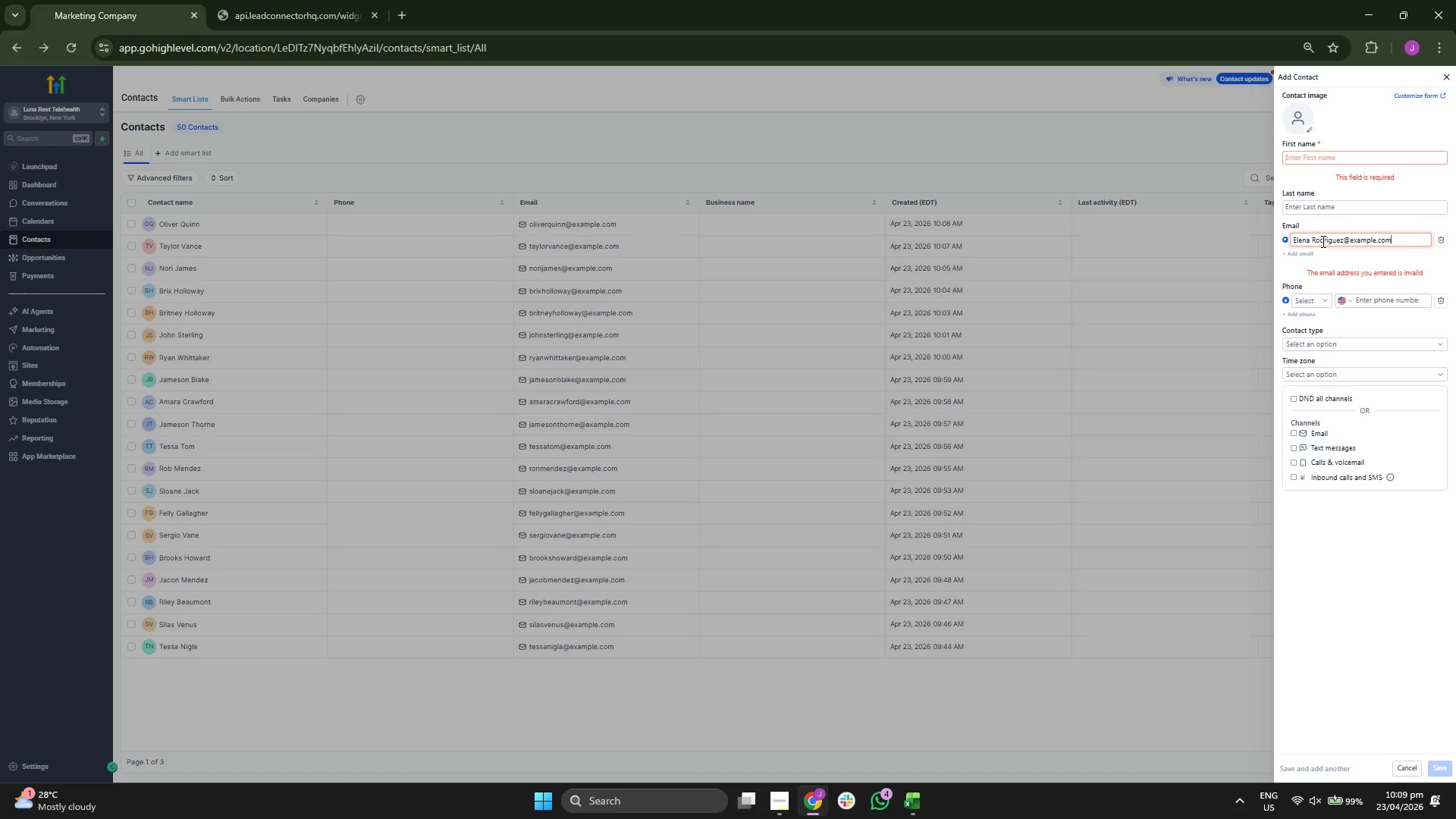 
key(ArrowLeft)
 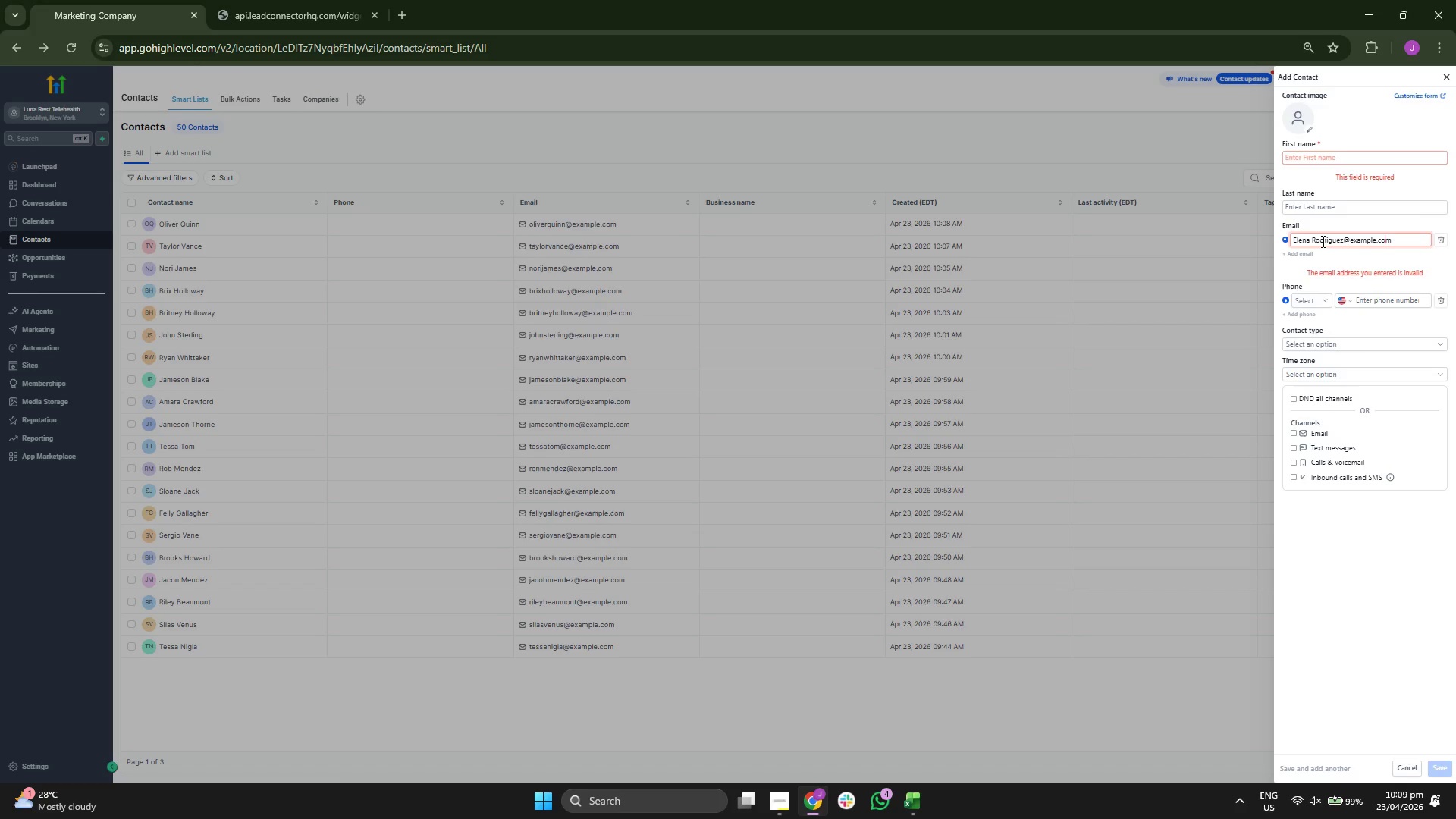 
key(ArrowLeft)
 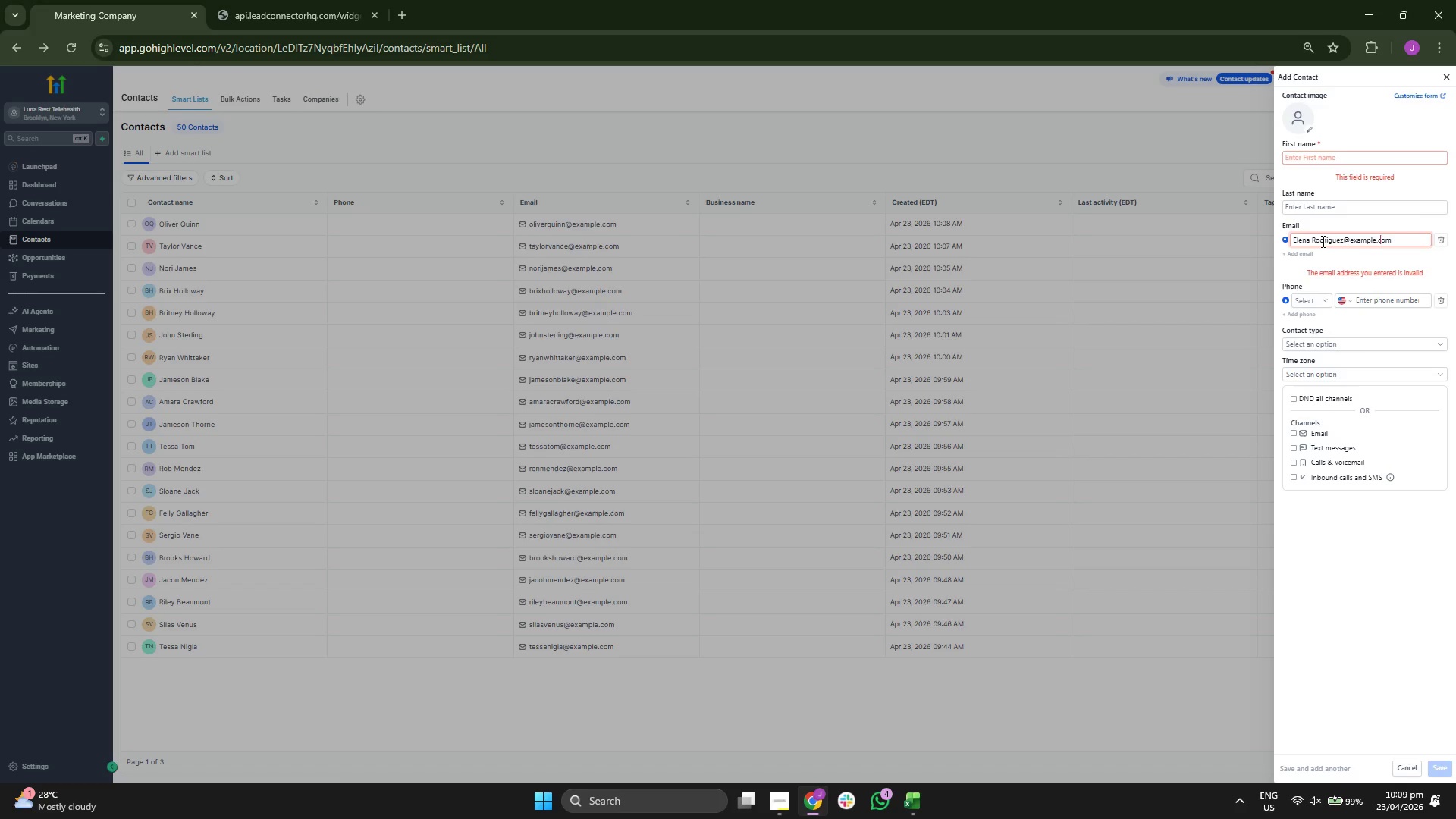 
key(ArrowLeft)
 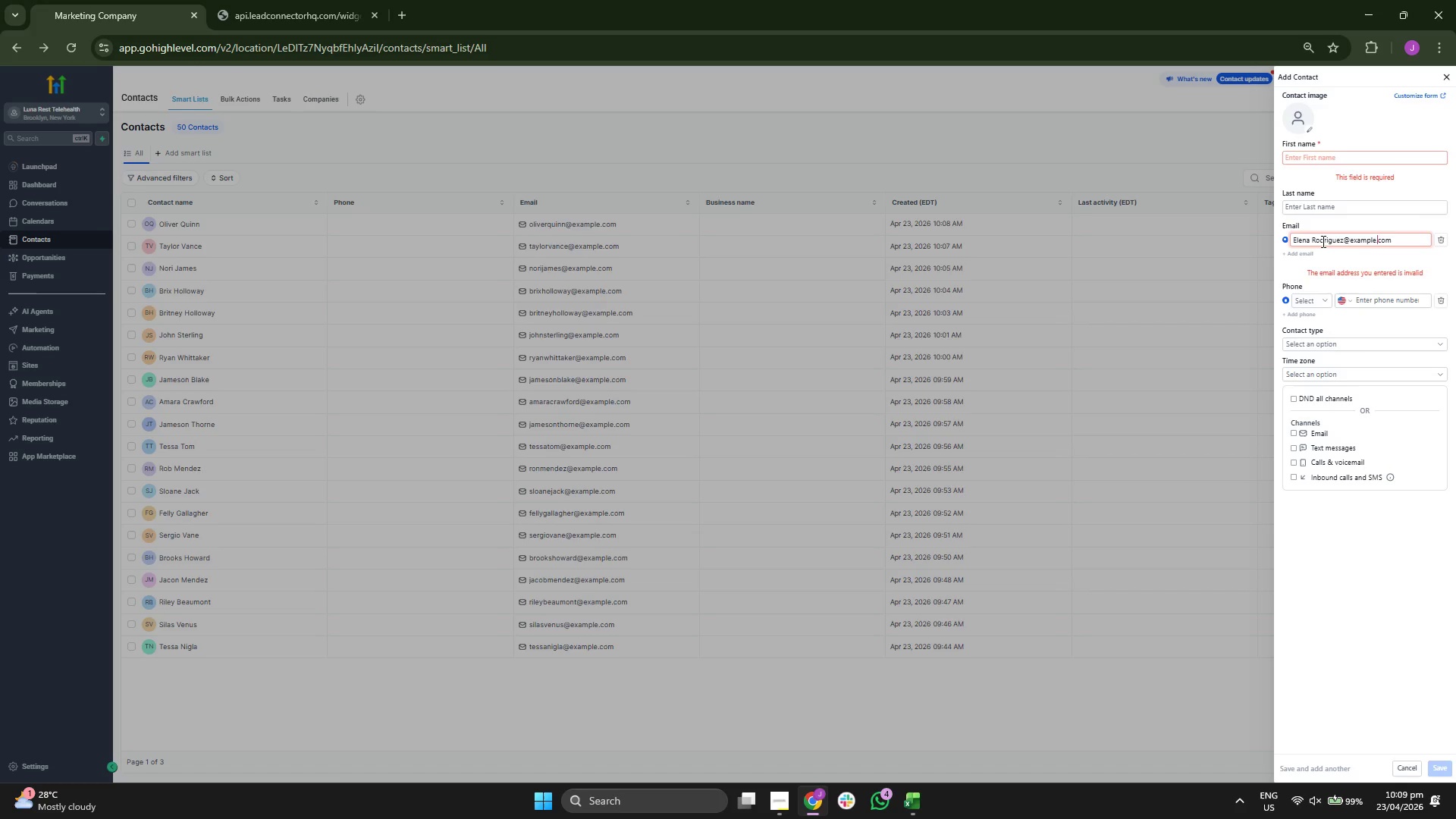 
key(ArrowLeft)
 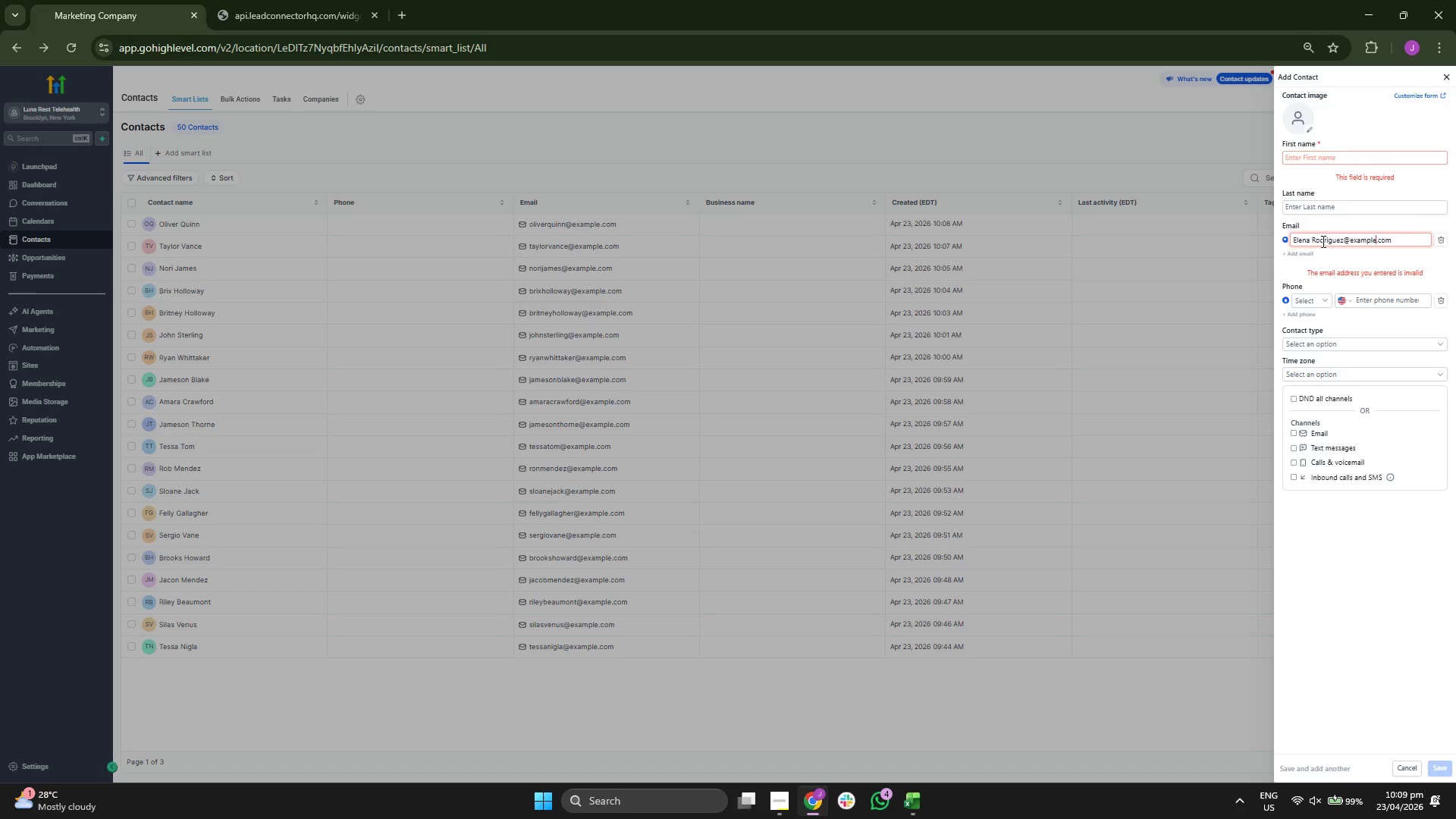 
key(ArrowLeft)
 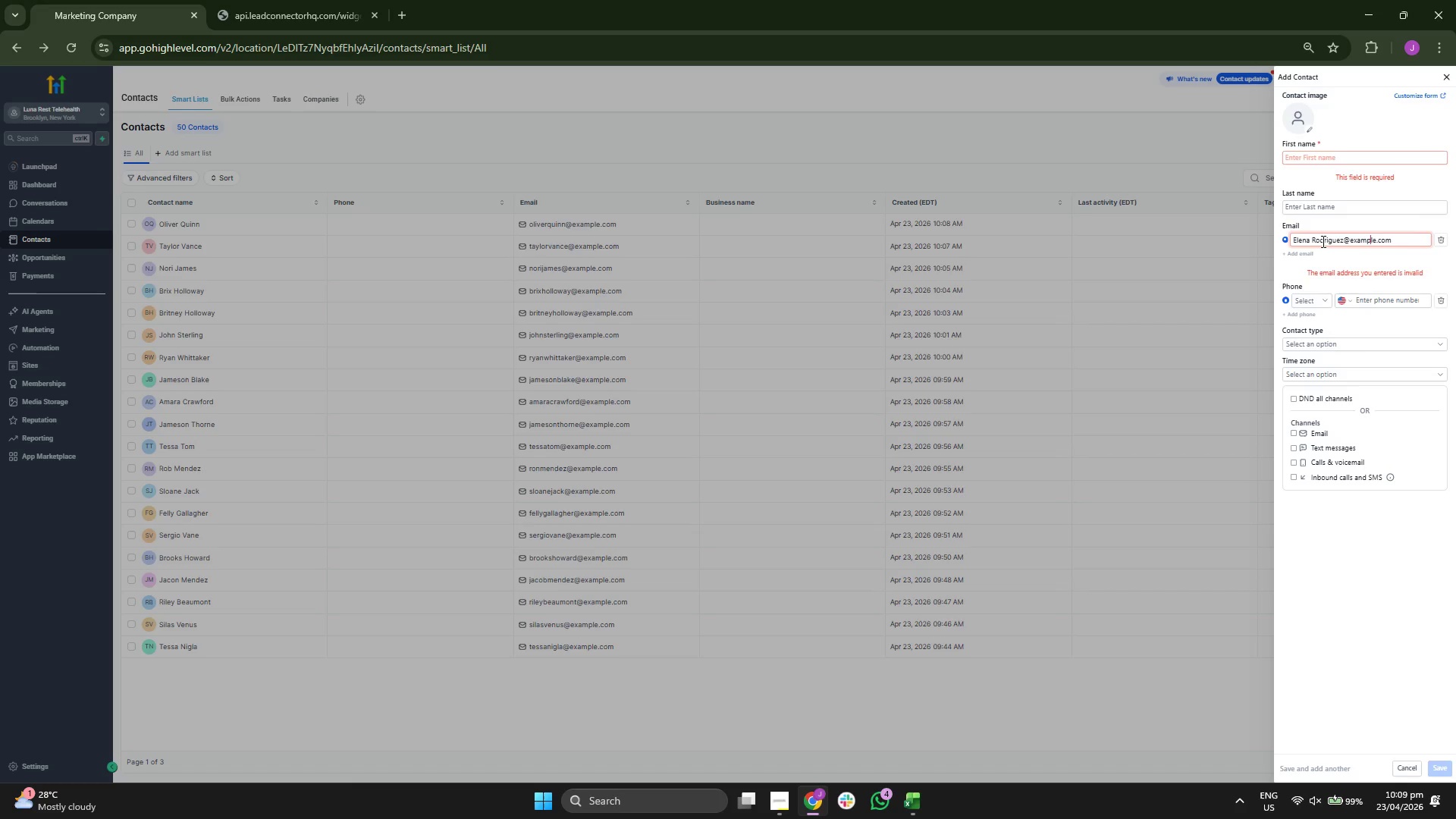 
key(ArrowLeft)
 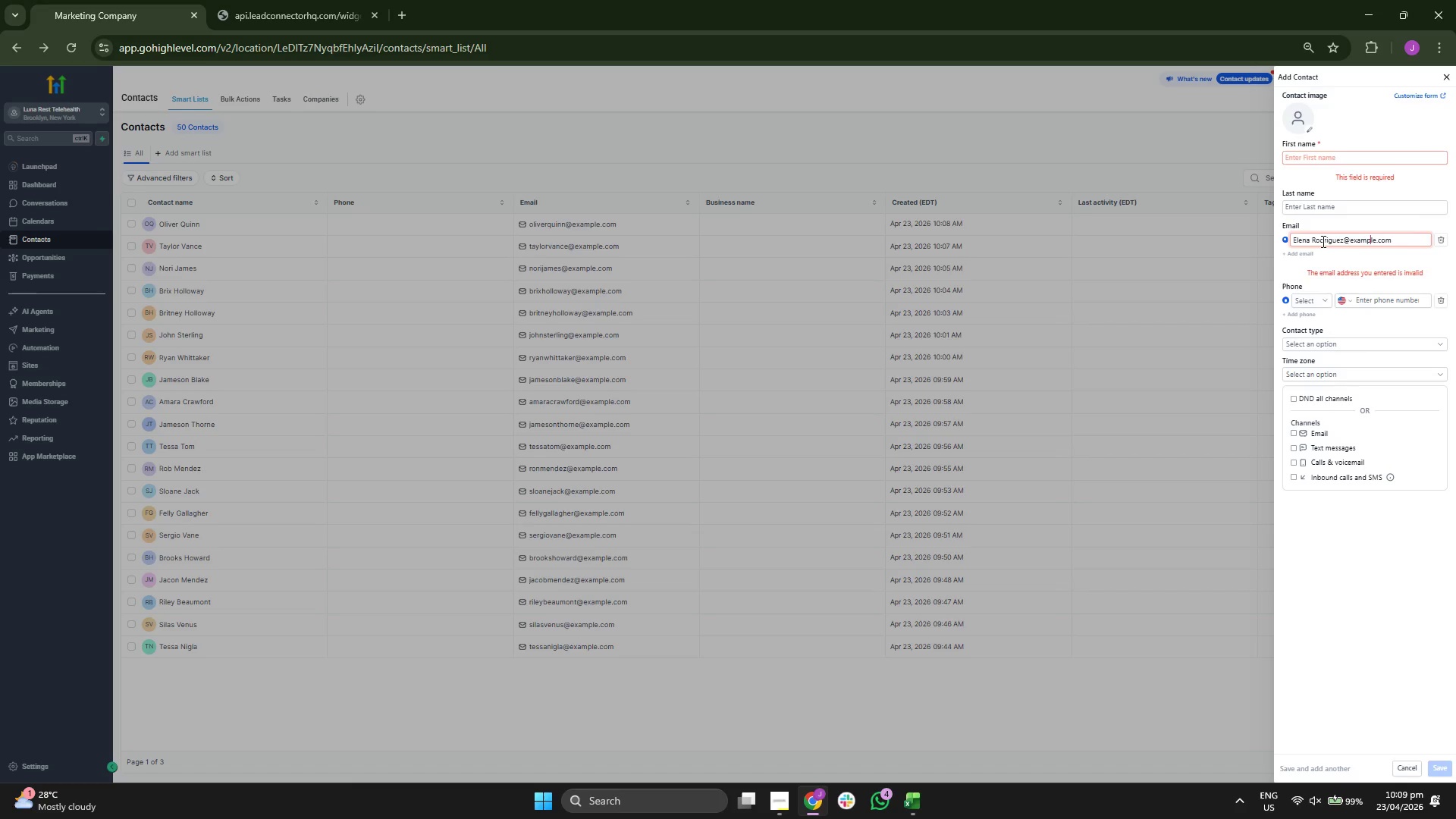 
key(ArrowLeft)
 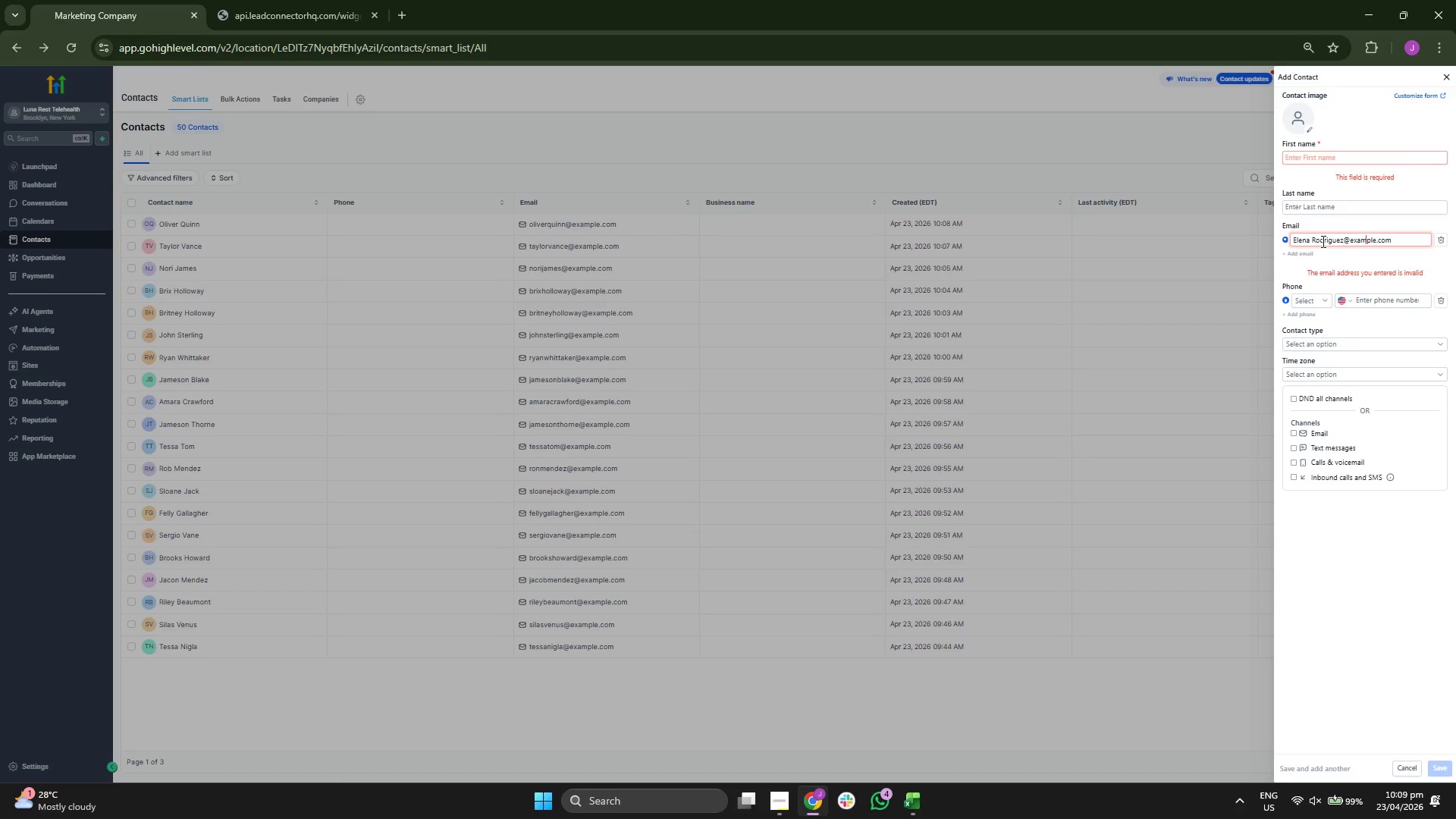 
key(ArrowLeft)
 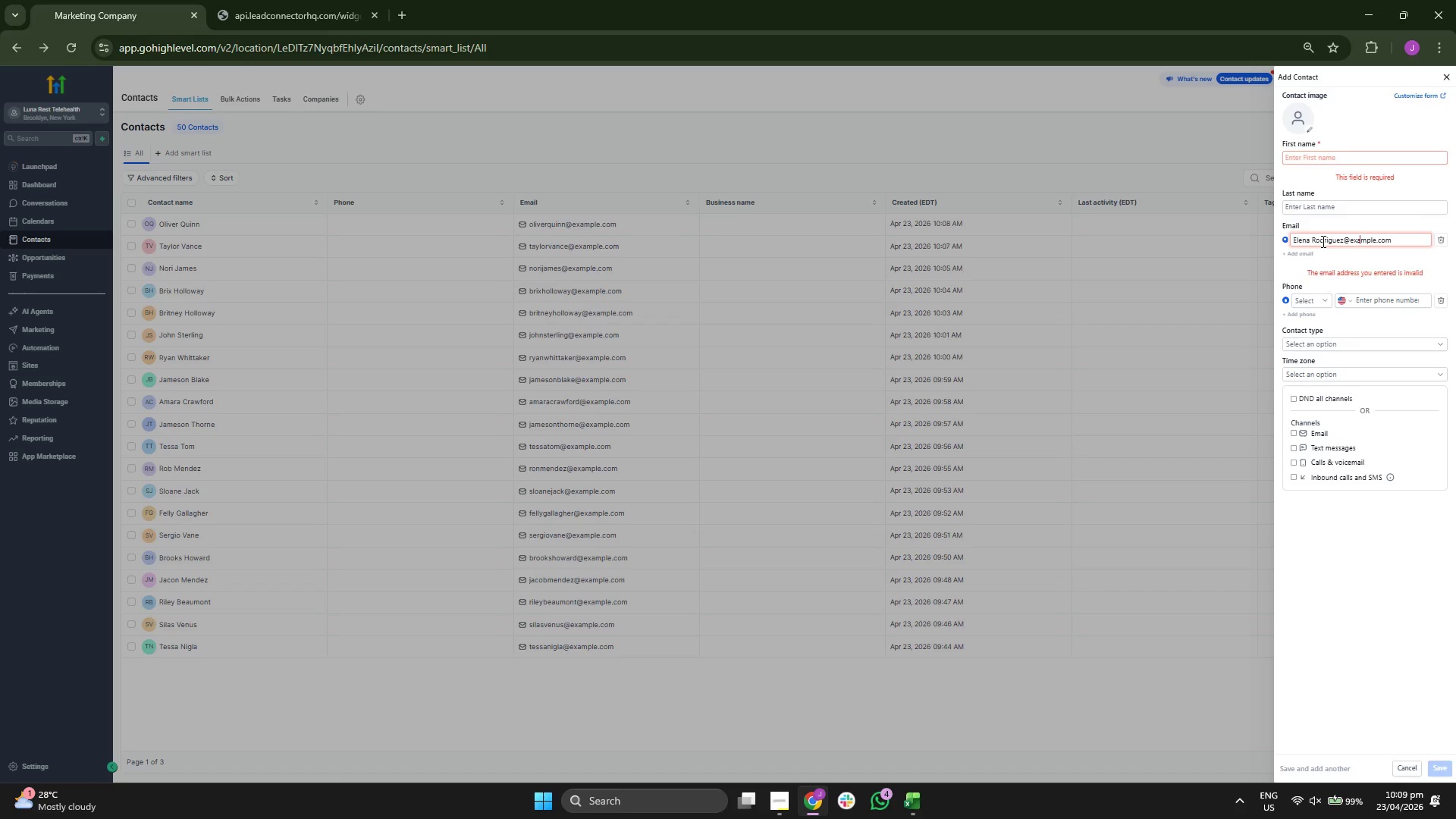 
key(ArrowLeft)
 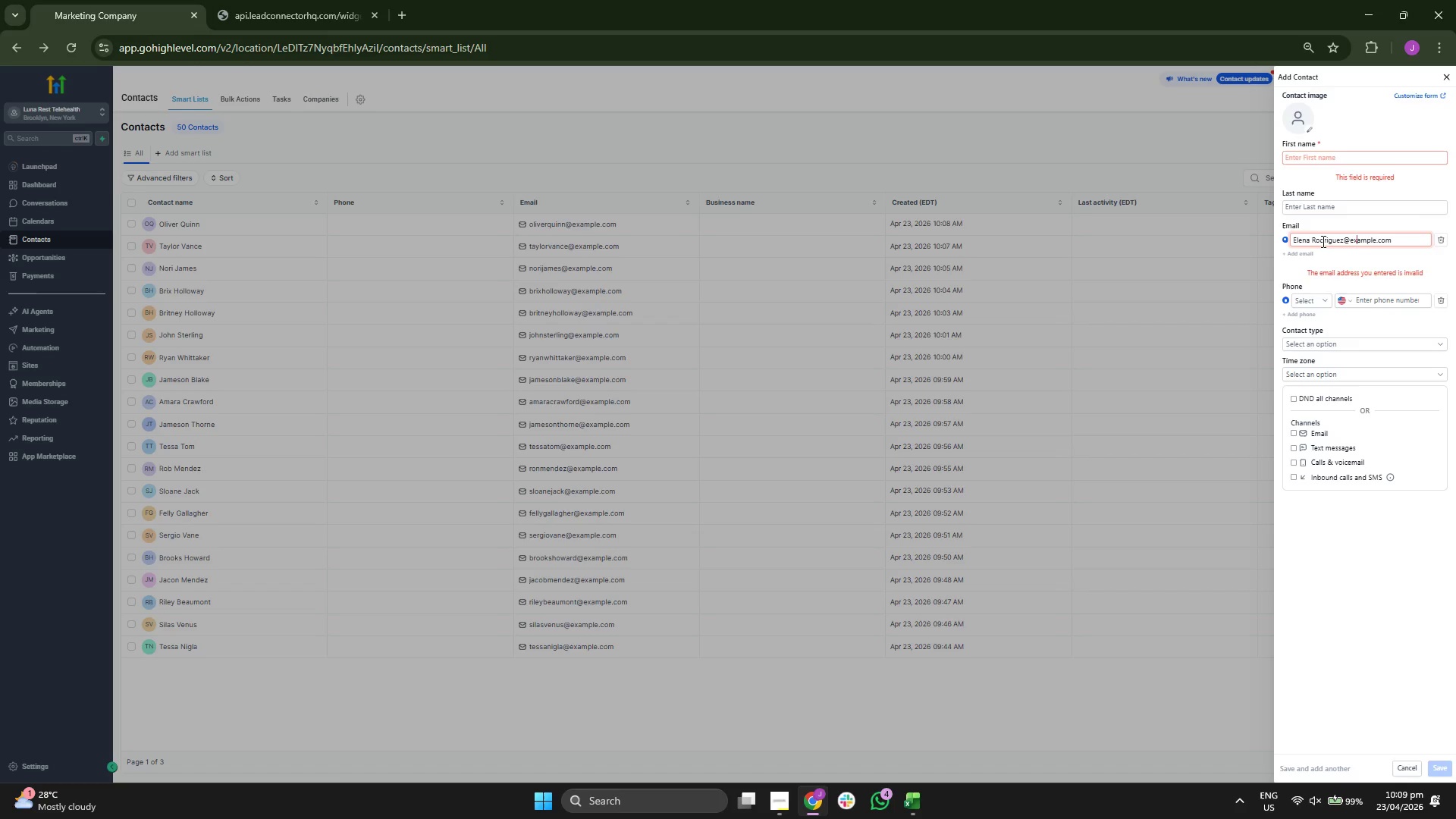 
hold_key(key=ArrowLeft, duration=0.69)
 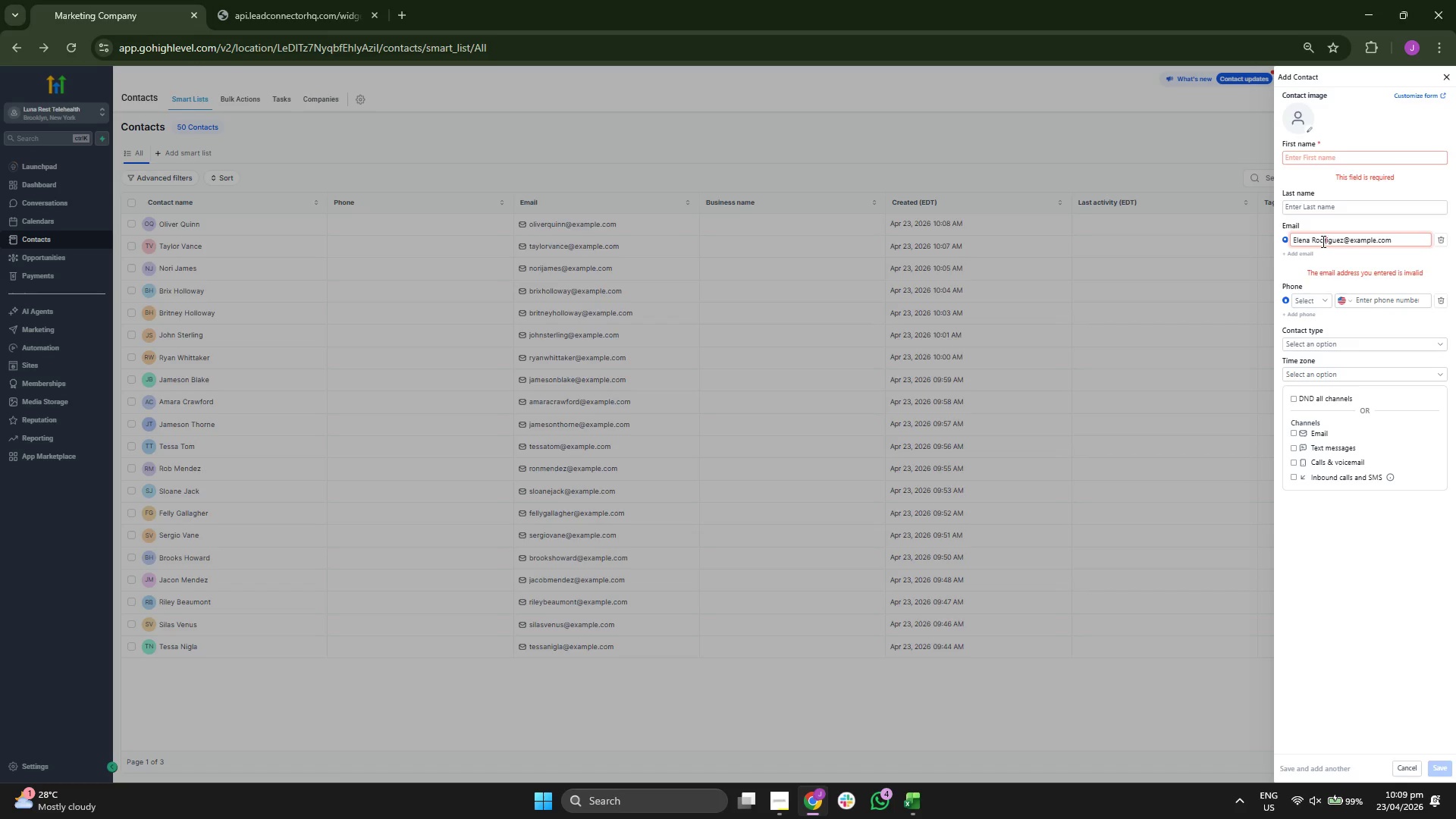 
key(ArrowLeft)
 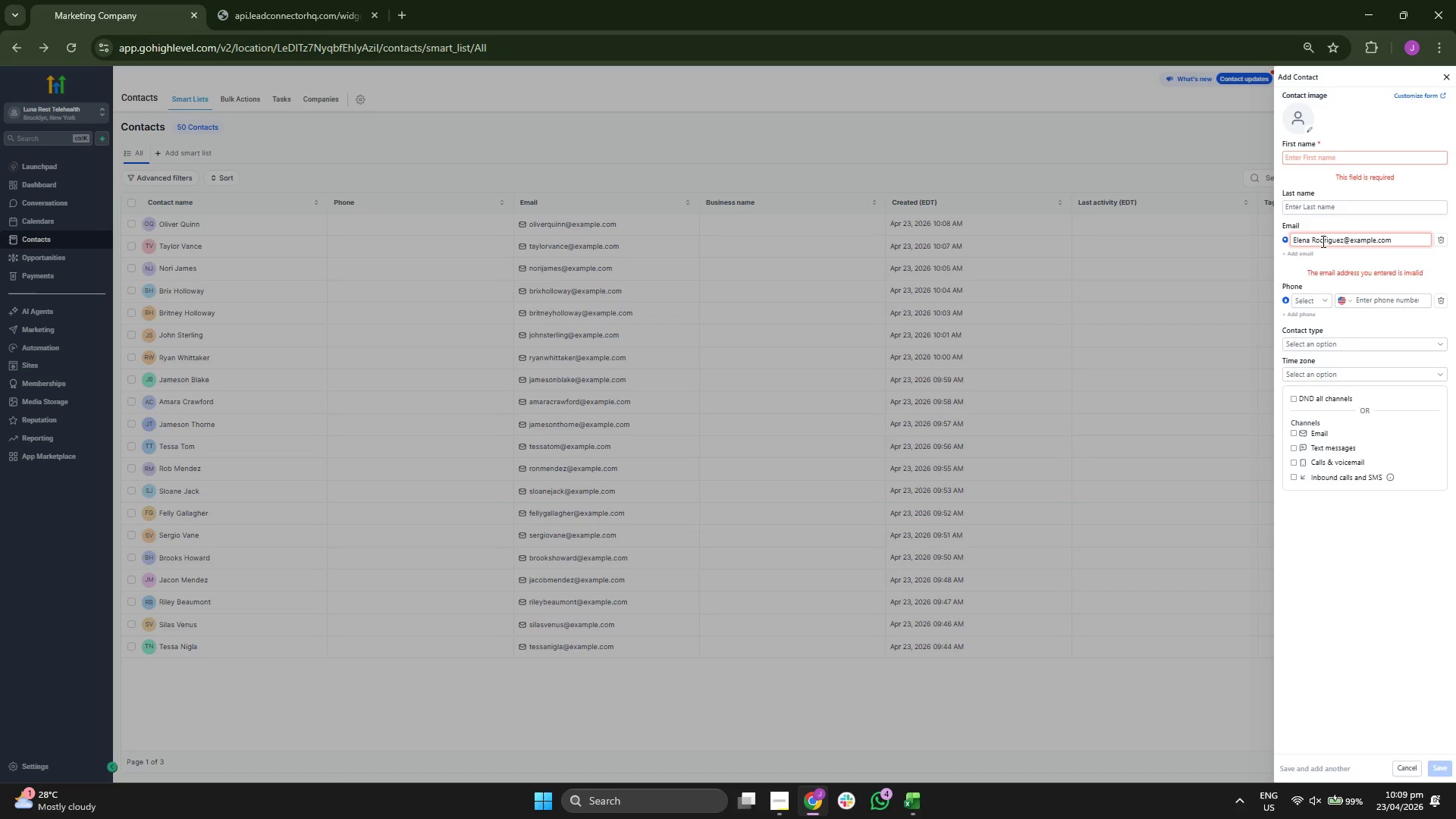 
key(ArrowLeft)
 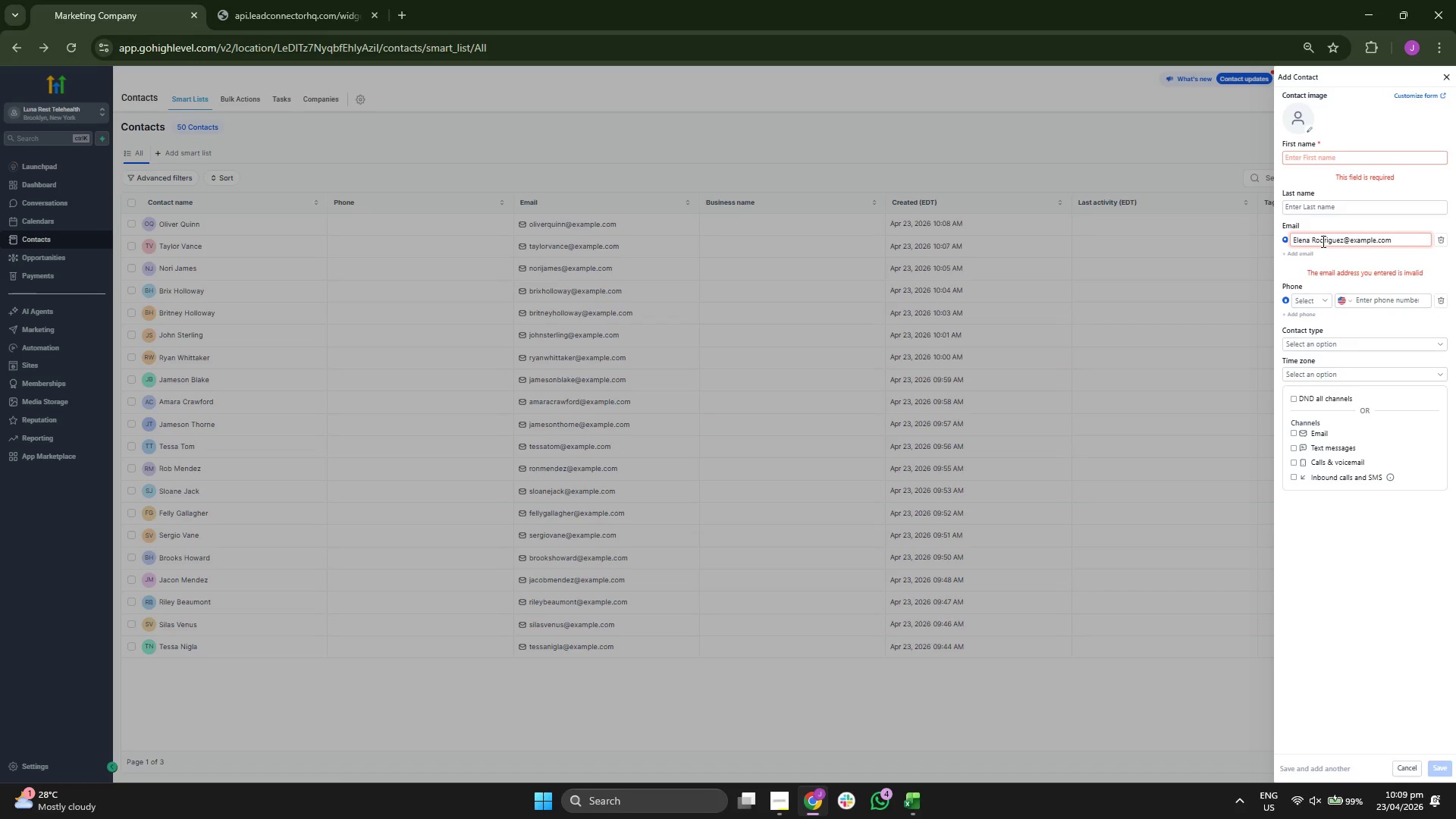 
key(ArrowLeft)
 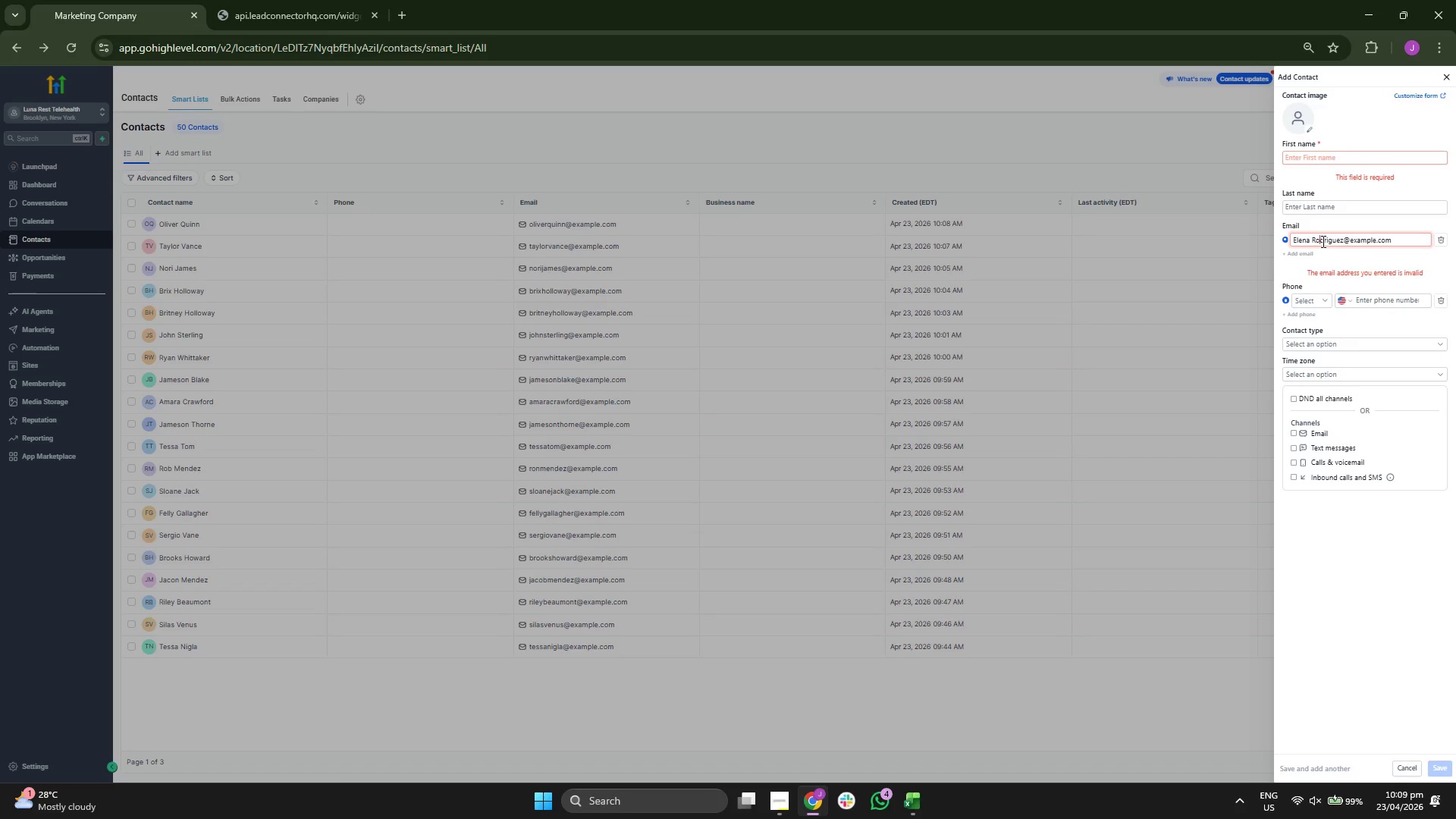 
key(ArrowLeft)
 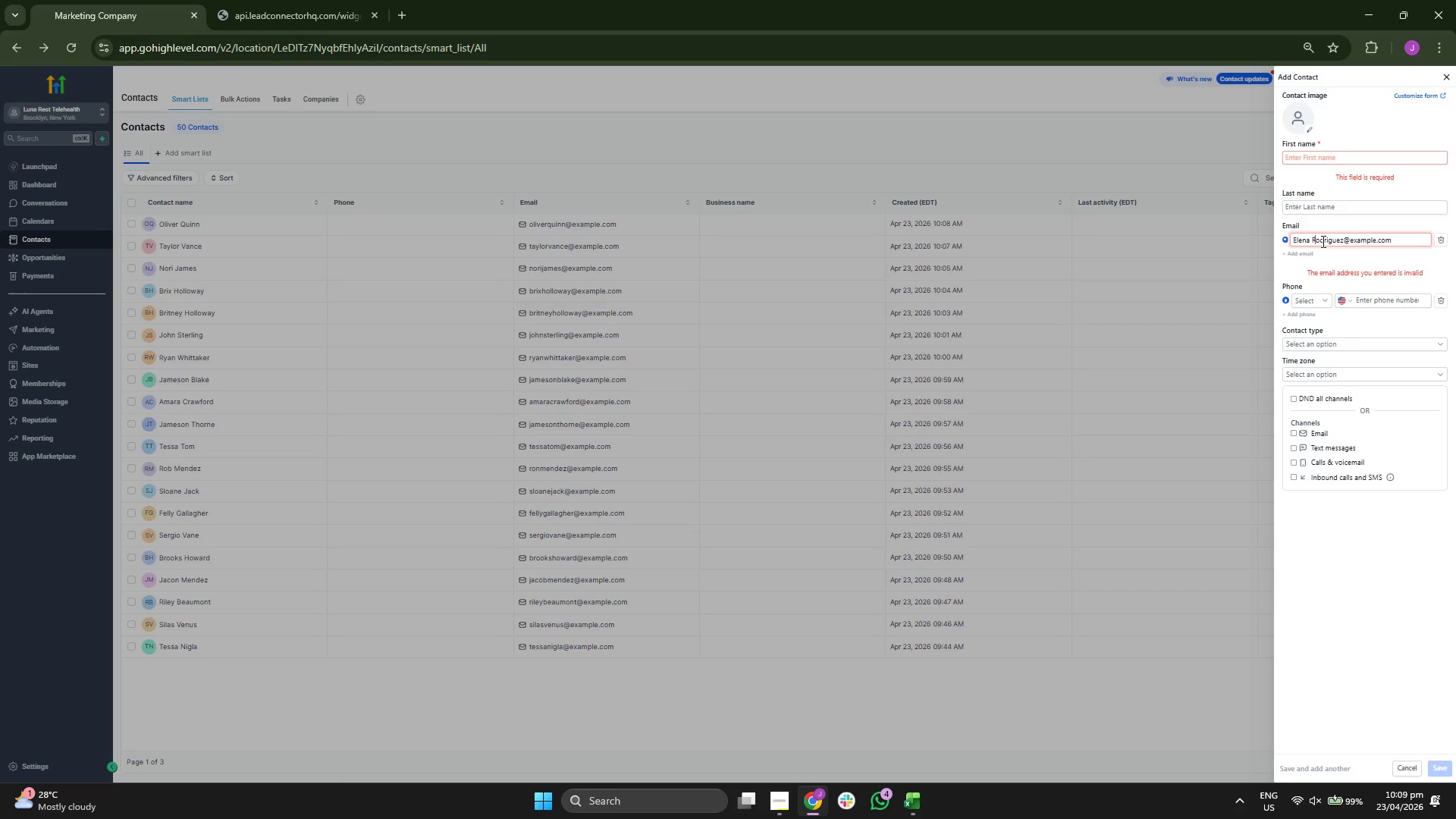 
key(ArrowLeft)
 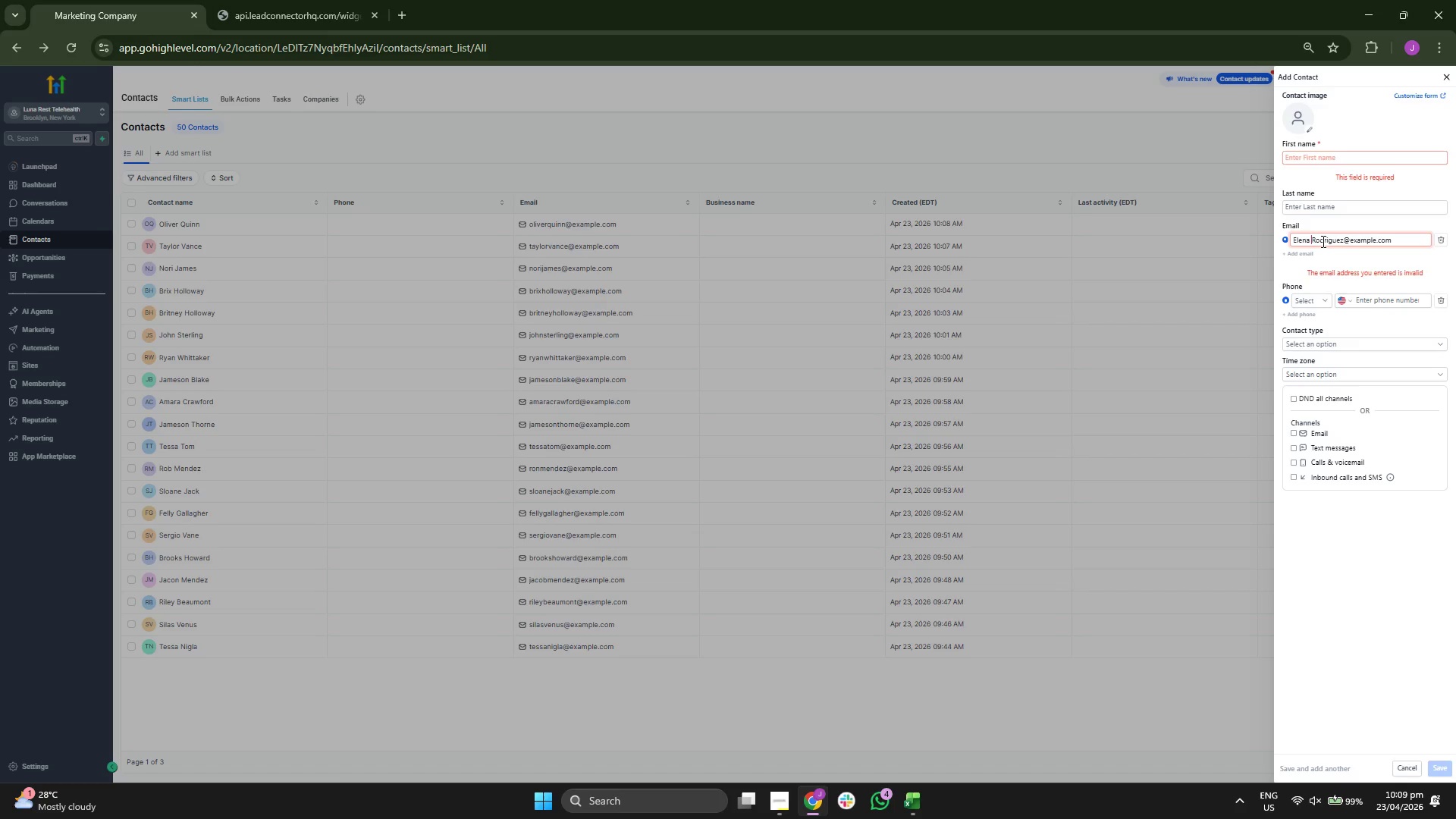 
key(ArrowLeft)
 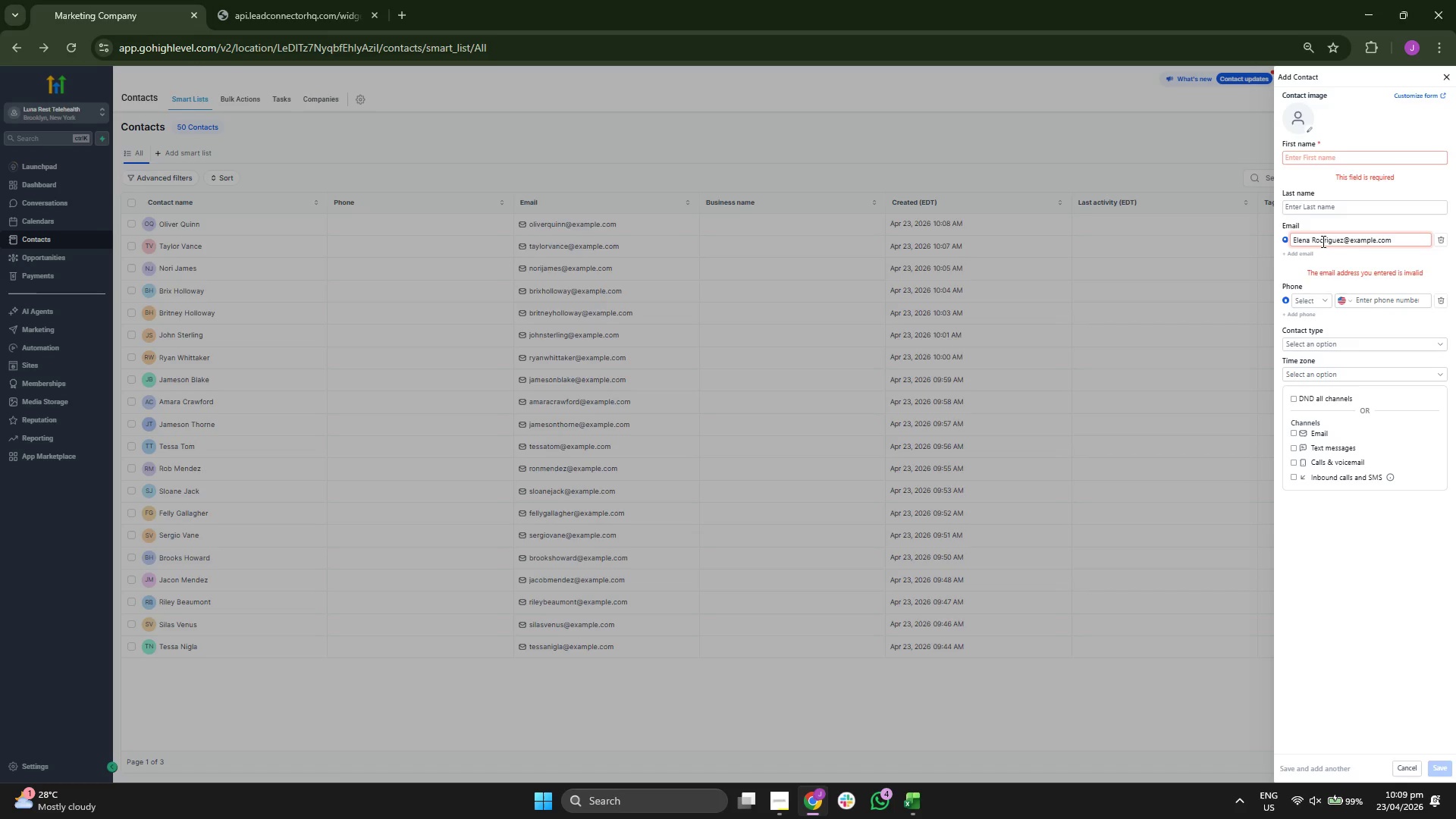 
key(Backspace)
key(Backspace)
key(Backspace)
key(Backspace)
key(Backspace)
type(Ka)
key(Backspace)
key(Backspace)
type(St)
key(Backspace)
key(Backspace)
type(TO)
key(Backspace)
type(ony)
 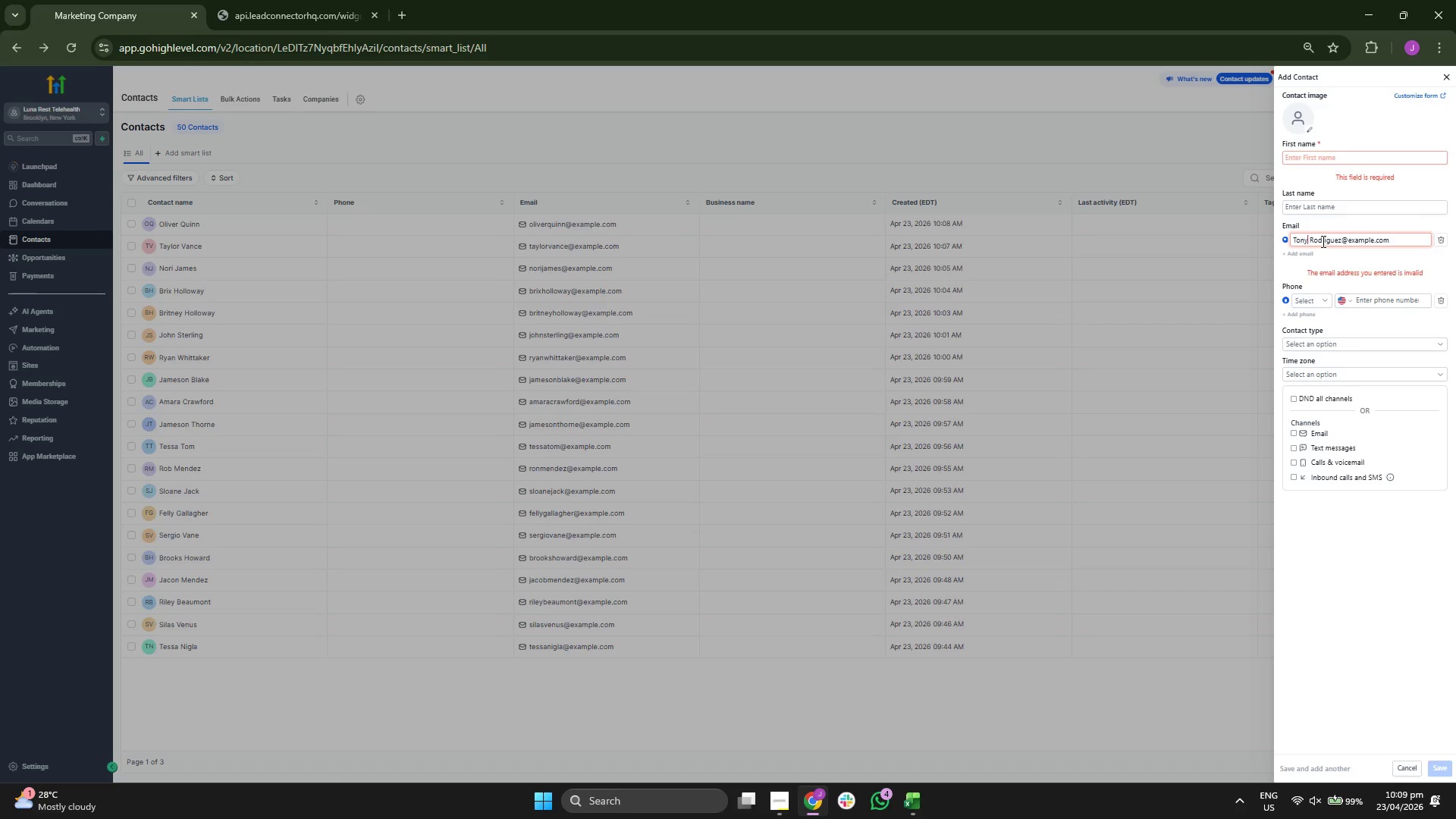 
key(ArrowRight)
 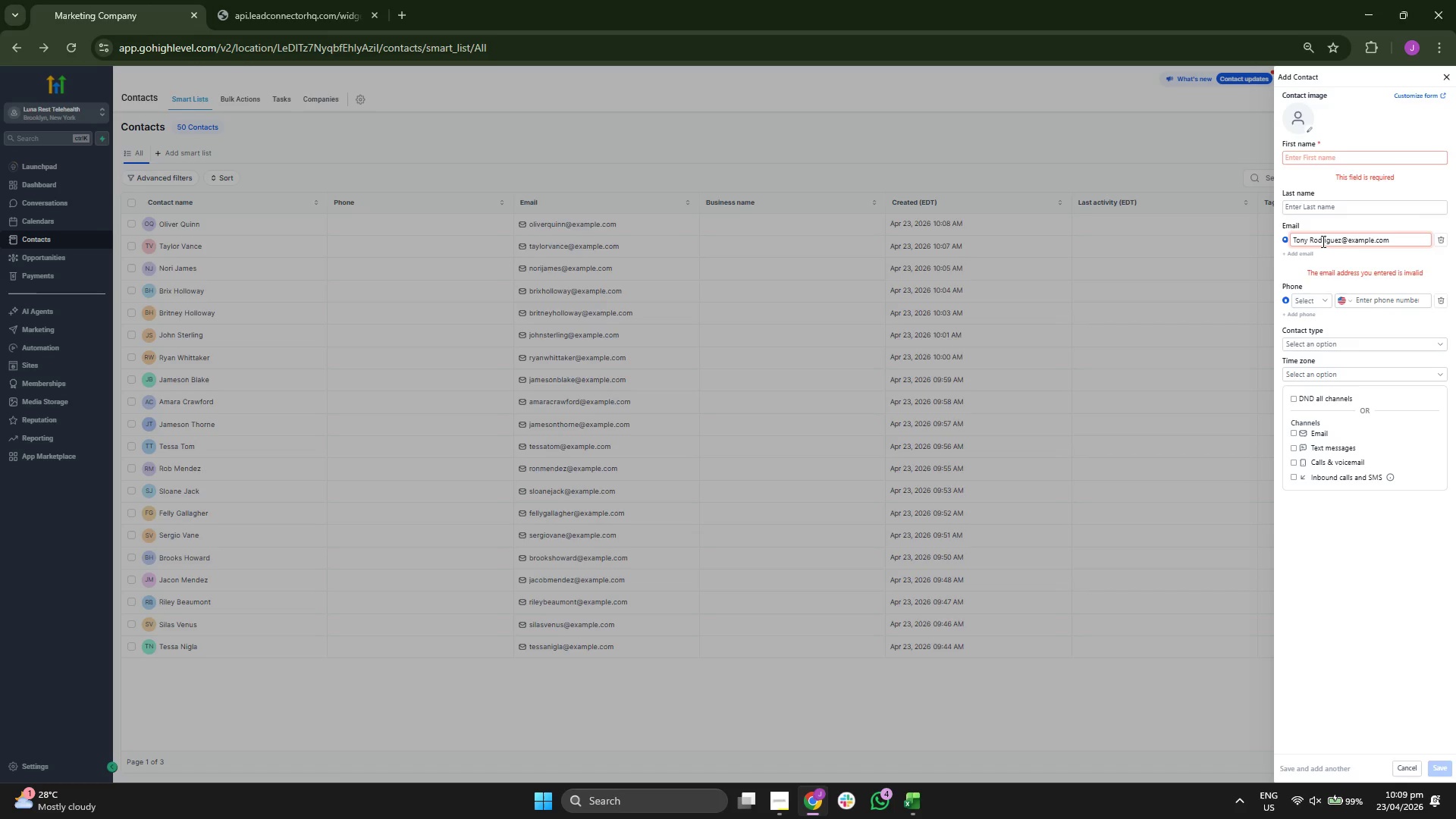 
key(Backspace)
 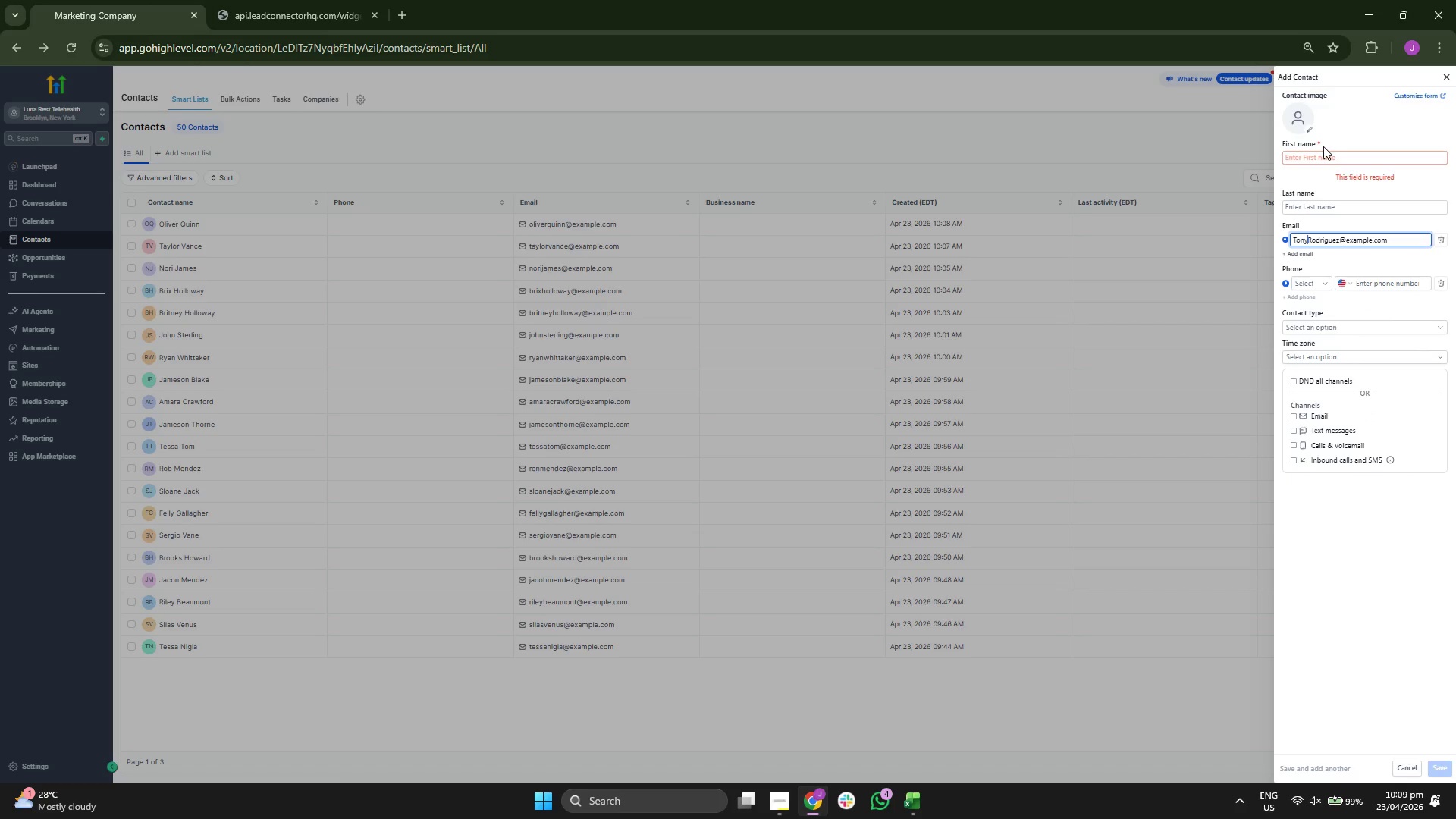 
left_click([1332, 153])
 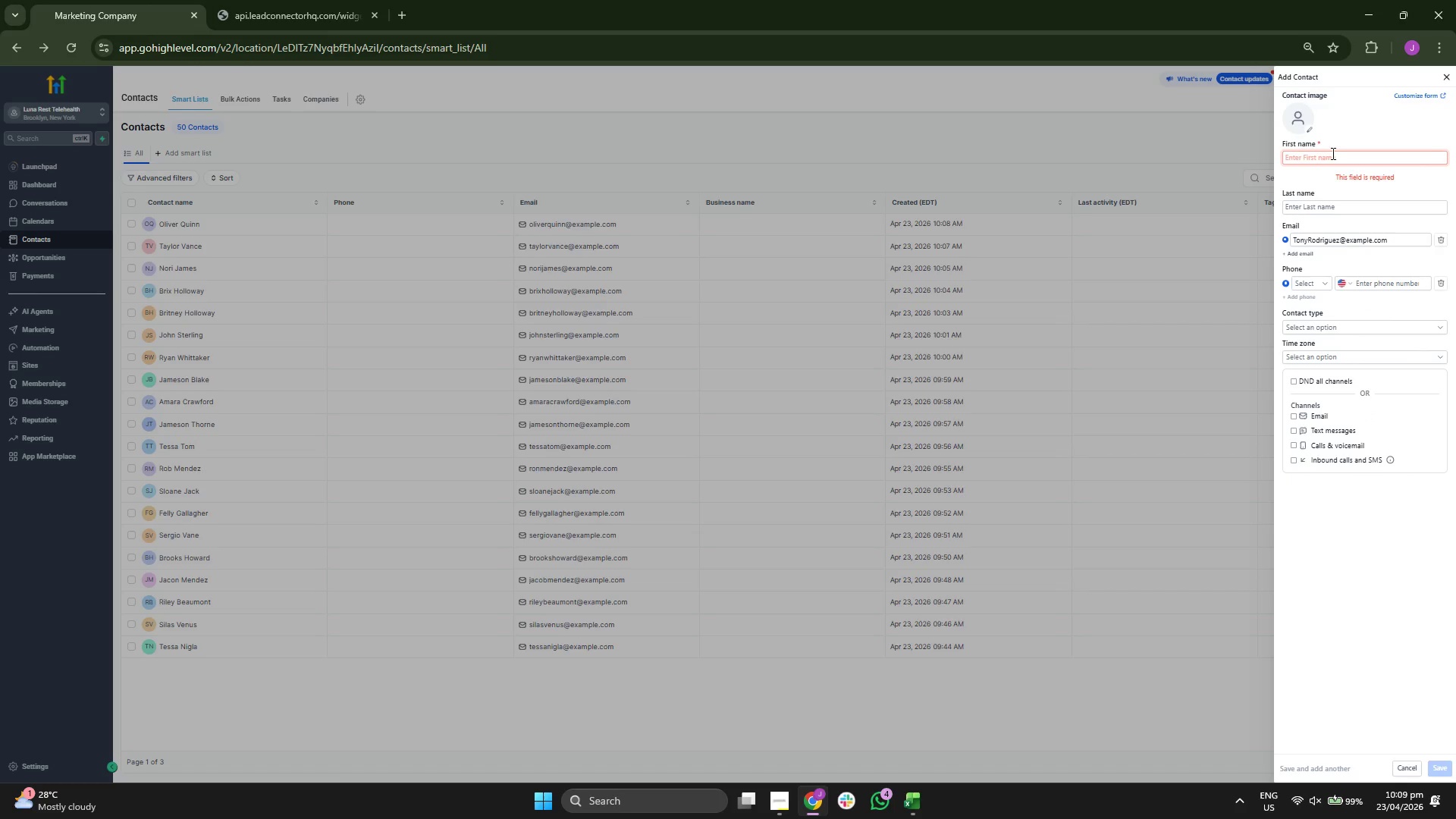 
type(Tpny)
key(Backspace)
key(Backspace)
key(Backspace)
type(ony)
key(Tab)
type(Rodriguexz)
key(Backspace)
 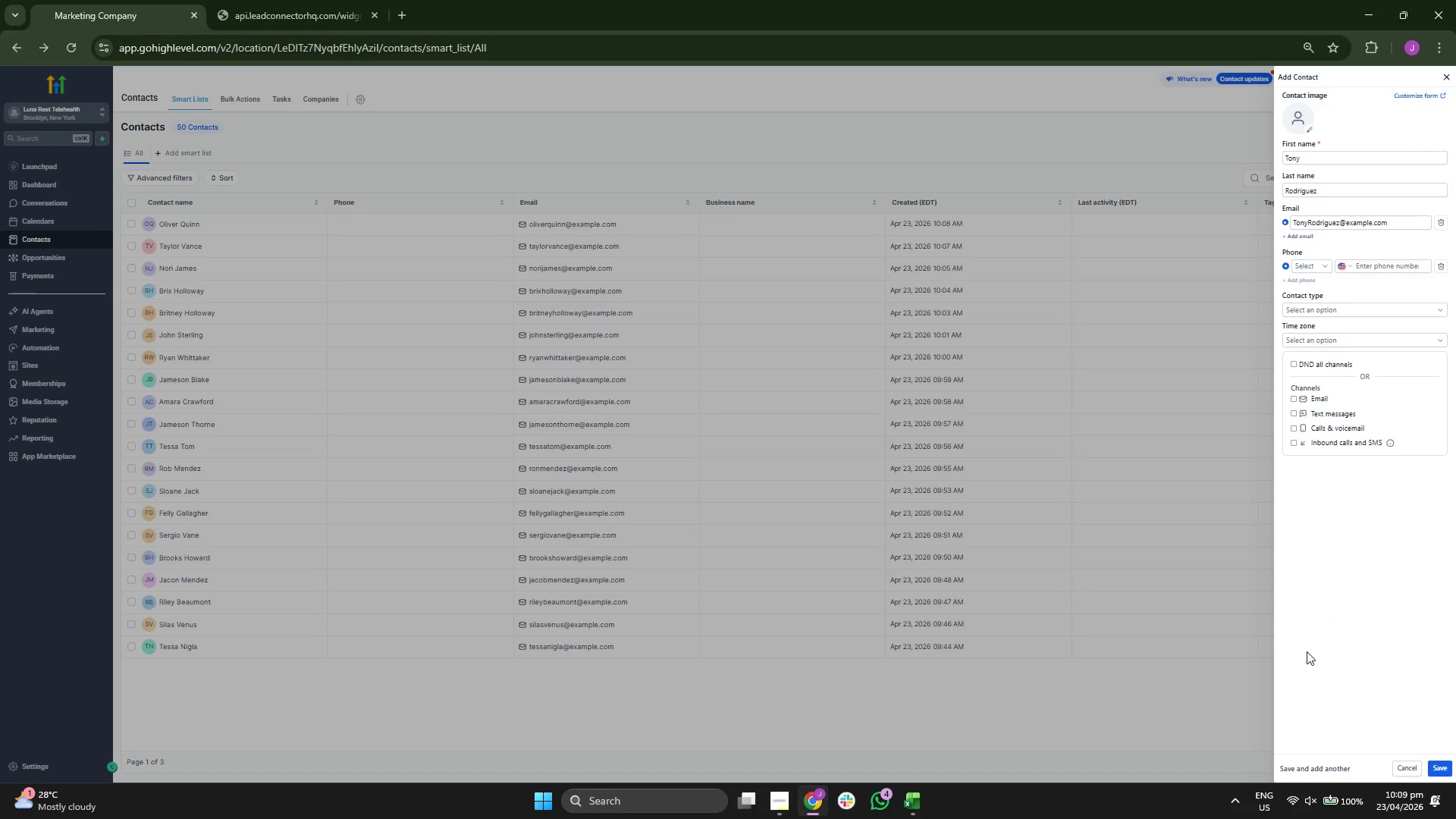 
wait(7.38)
 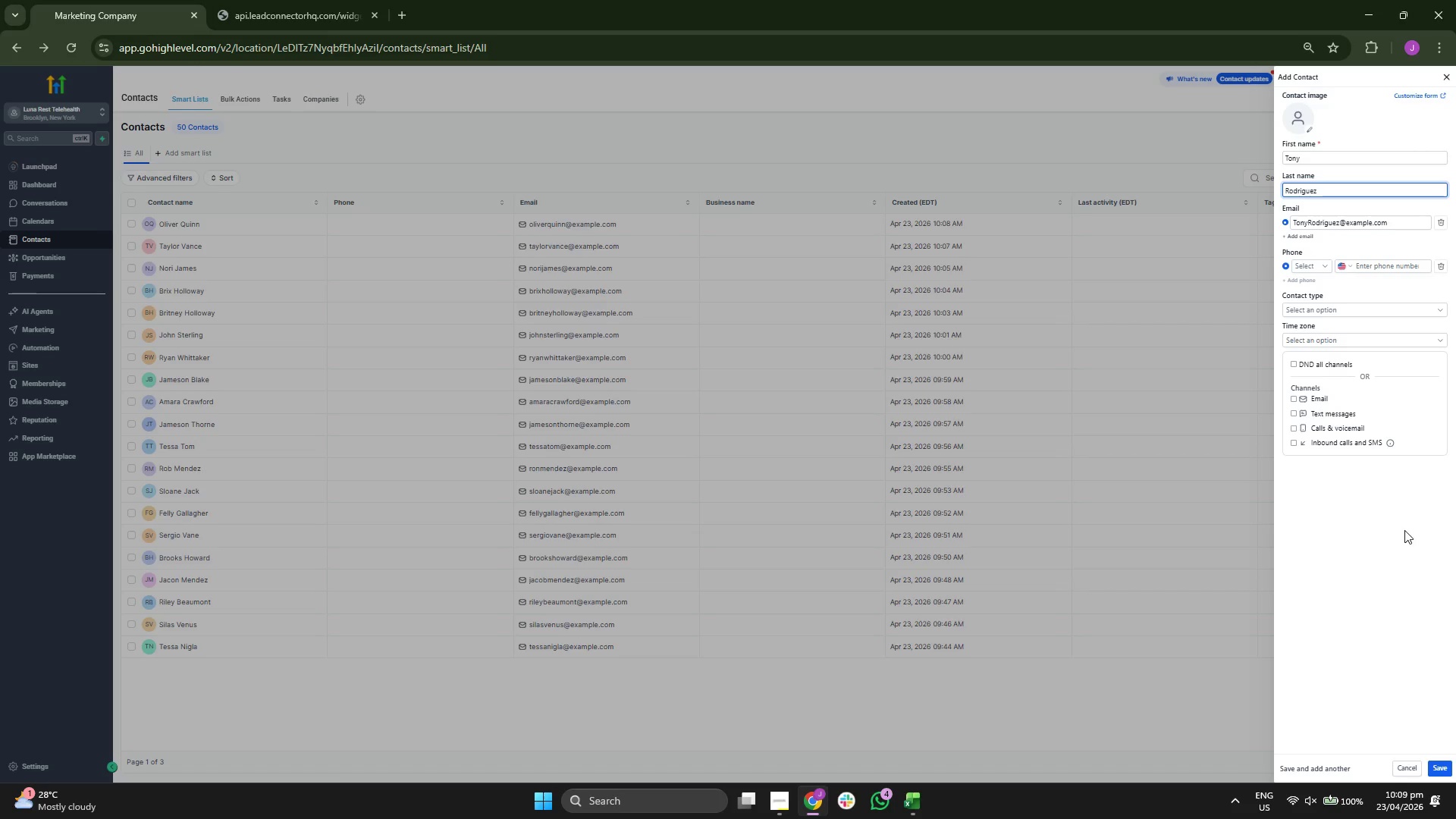 
left_click([1436, 766])
 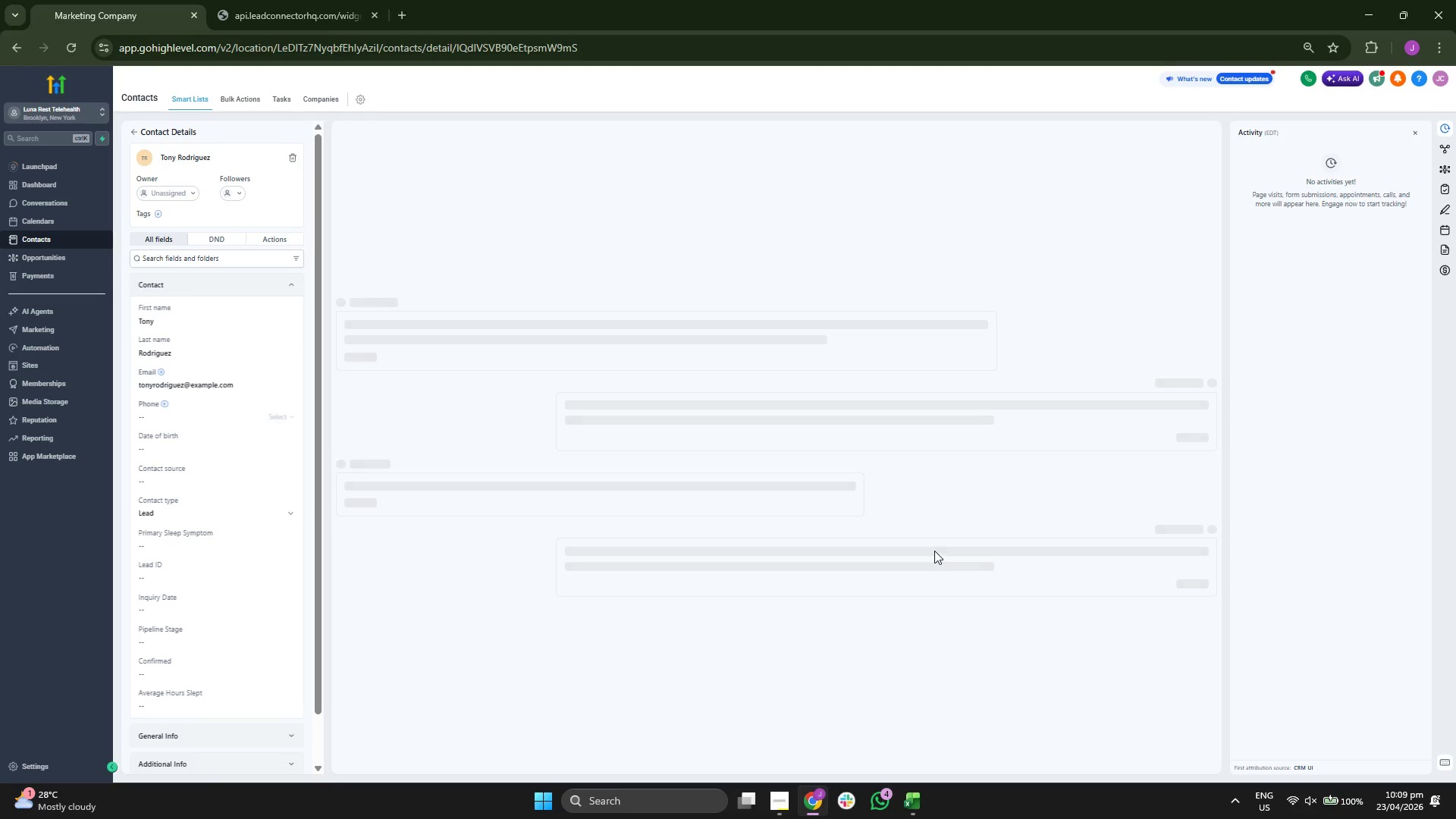 
scroll: coordinate [233, 435], scroll_direction: down, amount: 1.0
 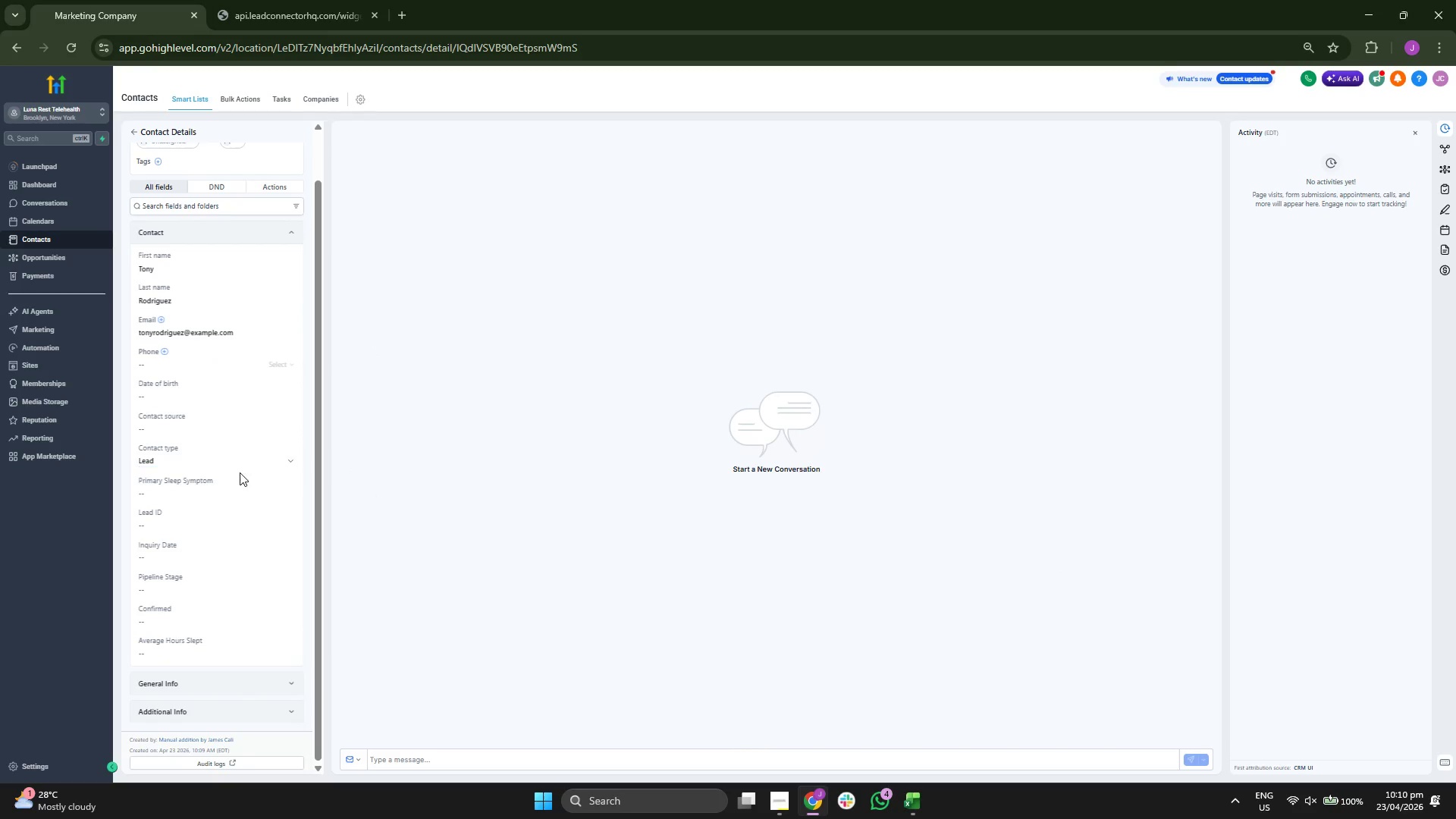 
left_click([206, 529])
 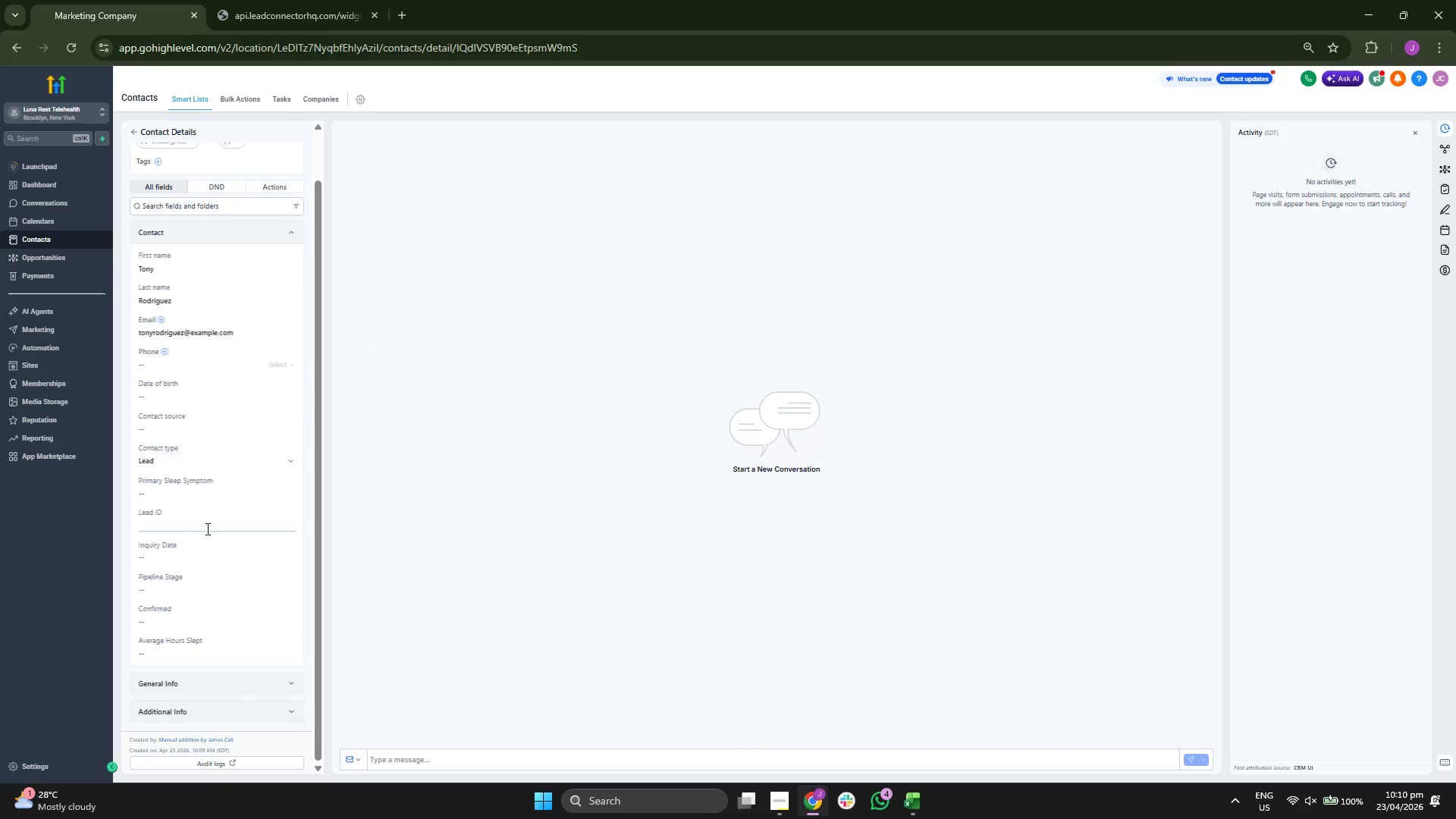 
type(LR--)
key(Backspace)
type(00051)
 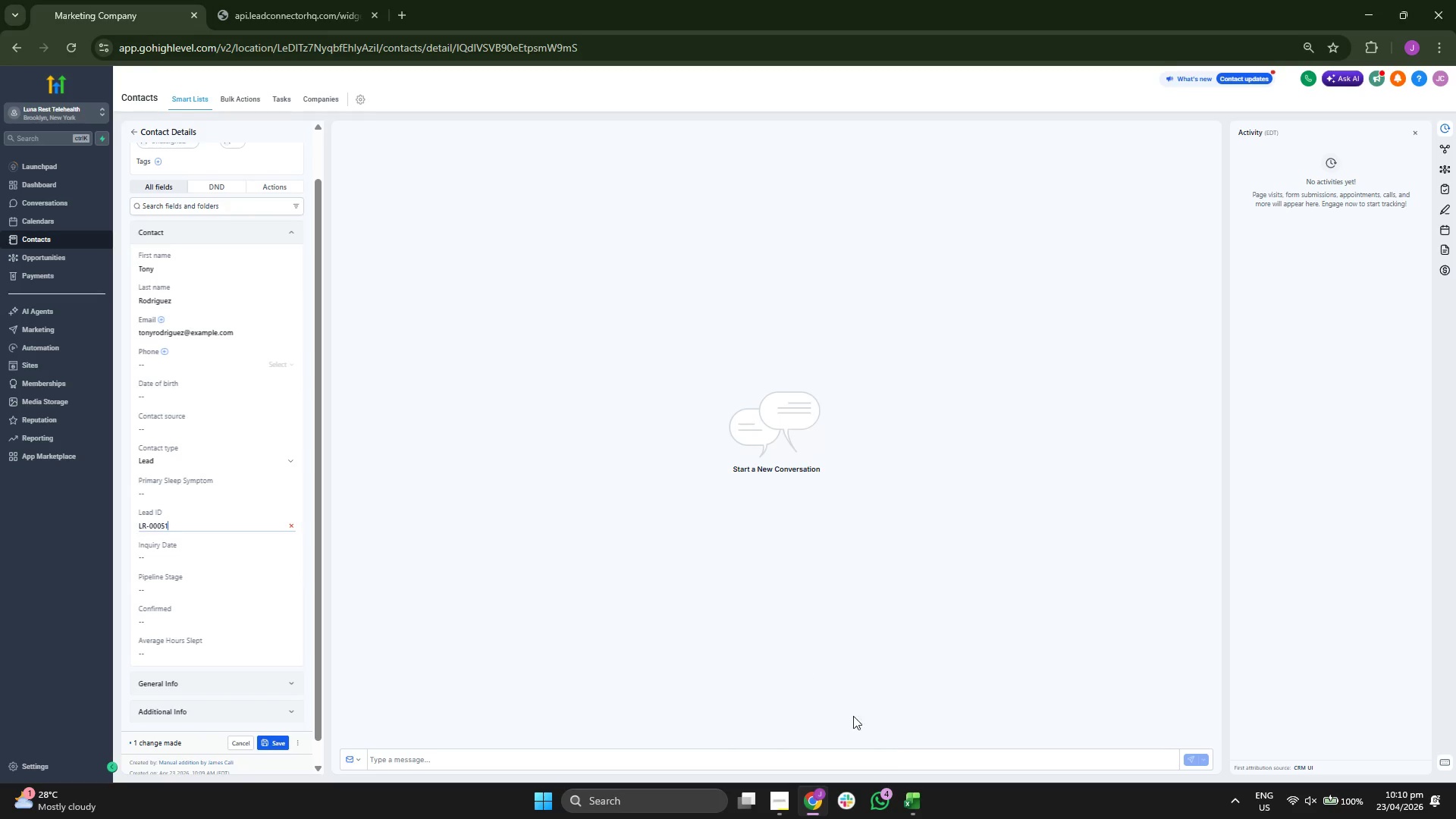 
left_click([911, 798])
 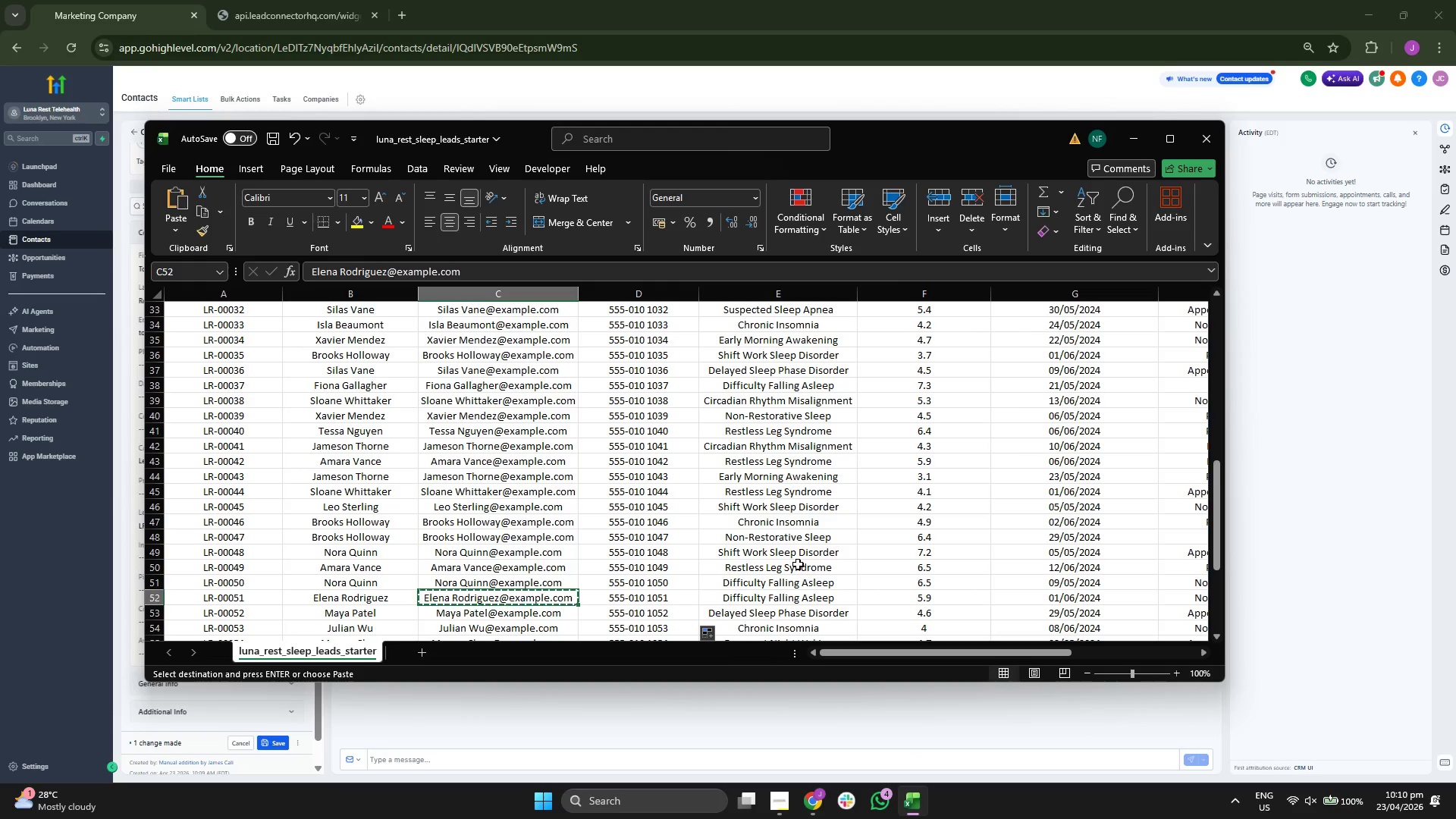 
key(ArrowRight)
 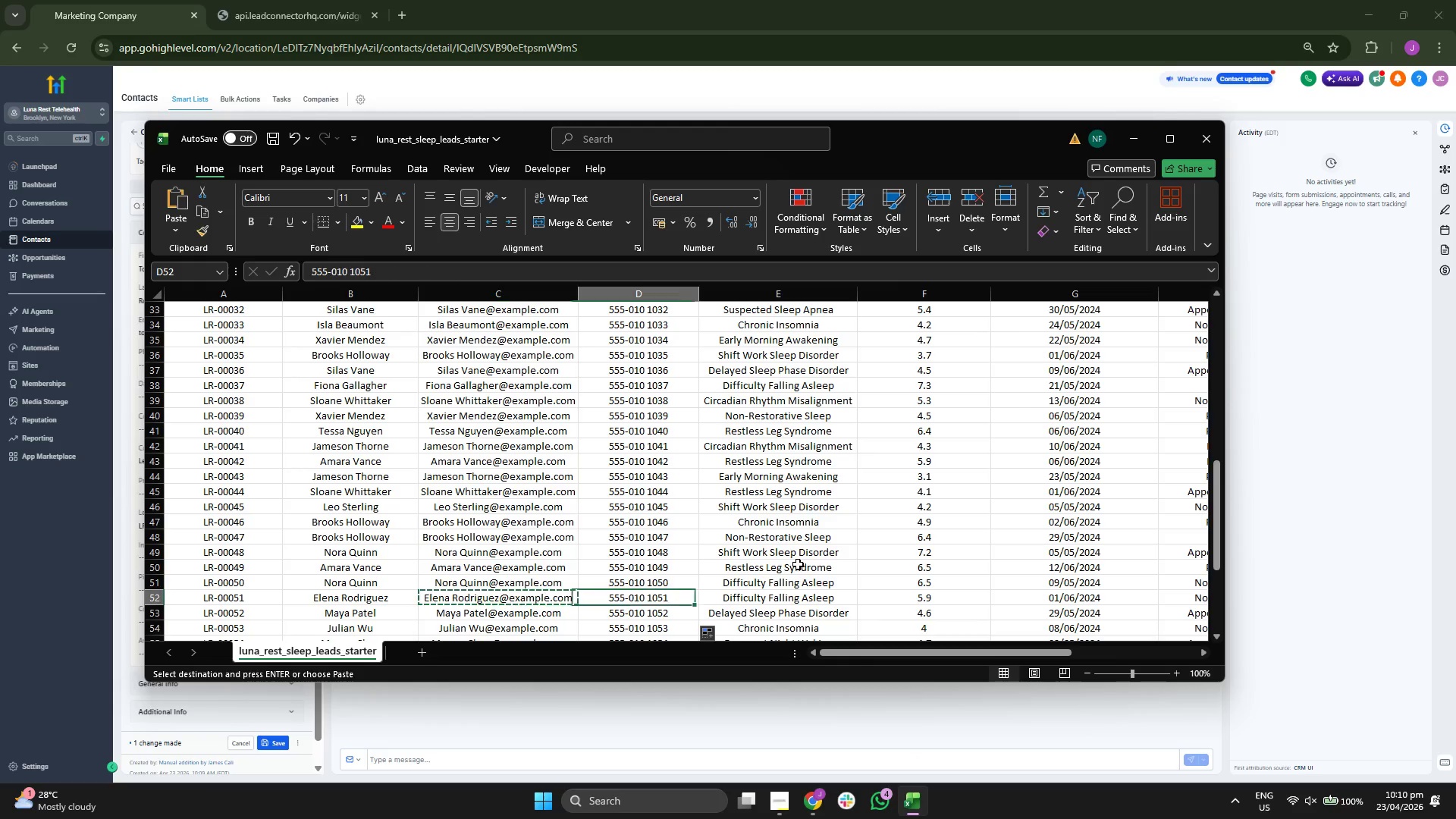 
key(ArrowRight)
 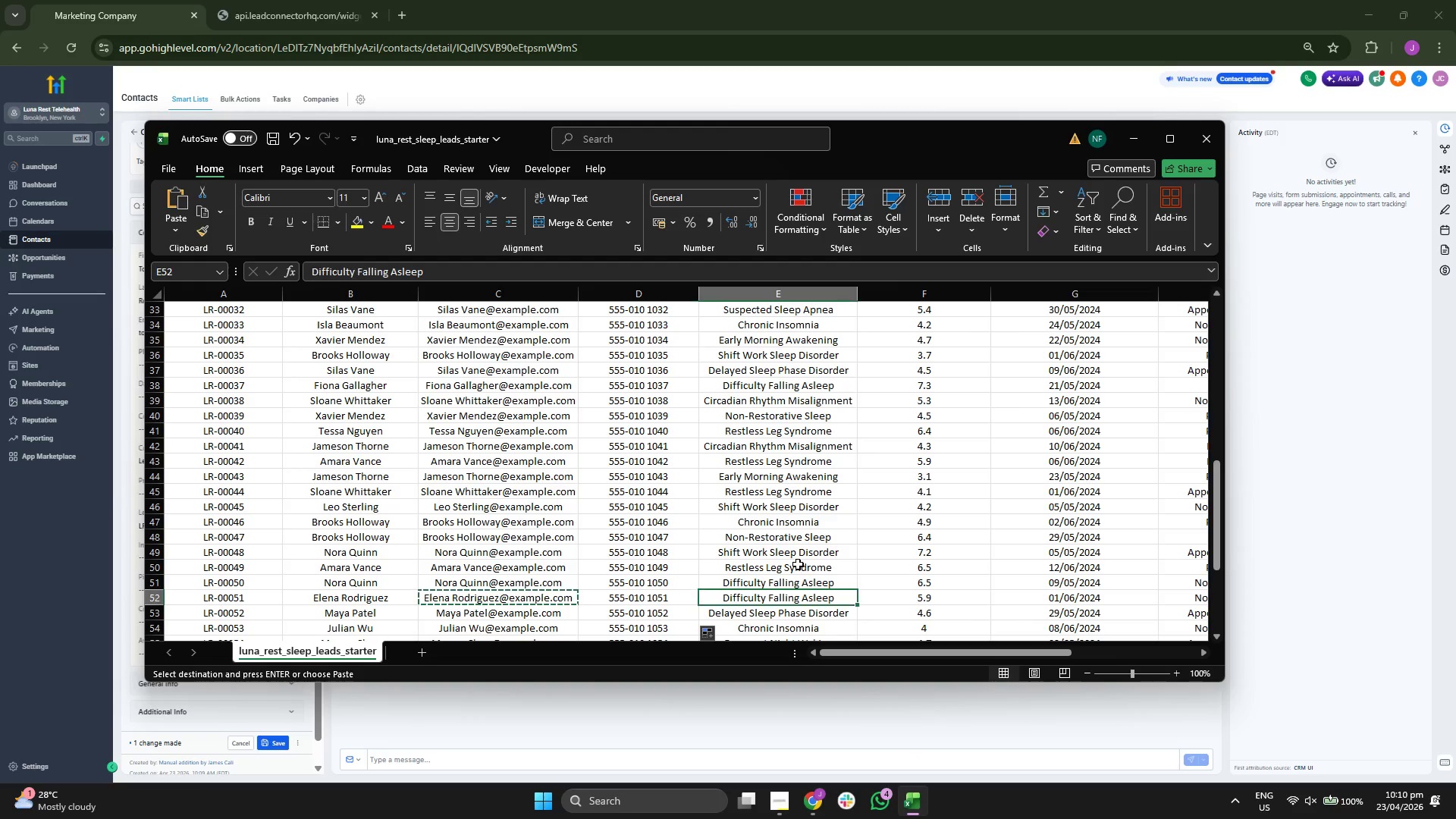 
key(Control+ControlLeft)
 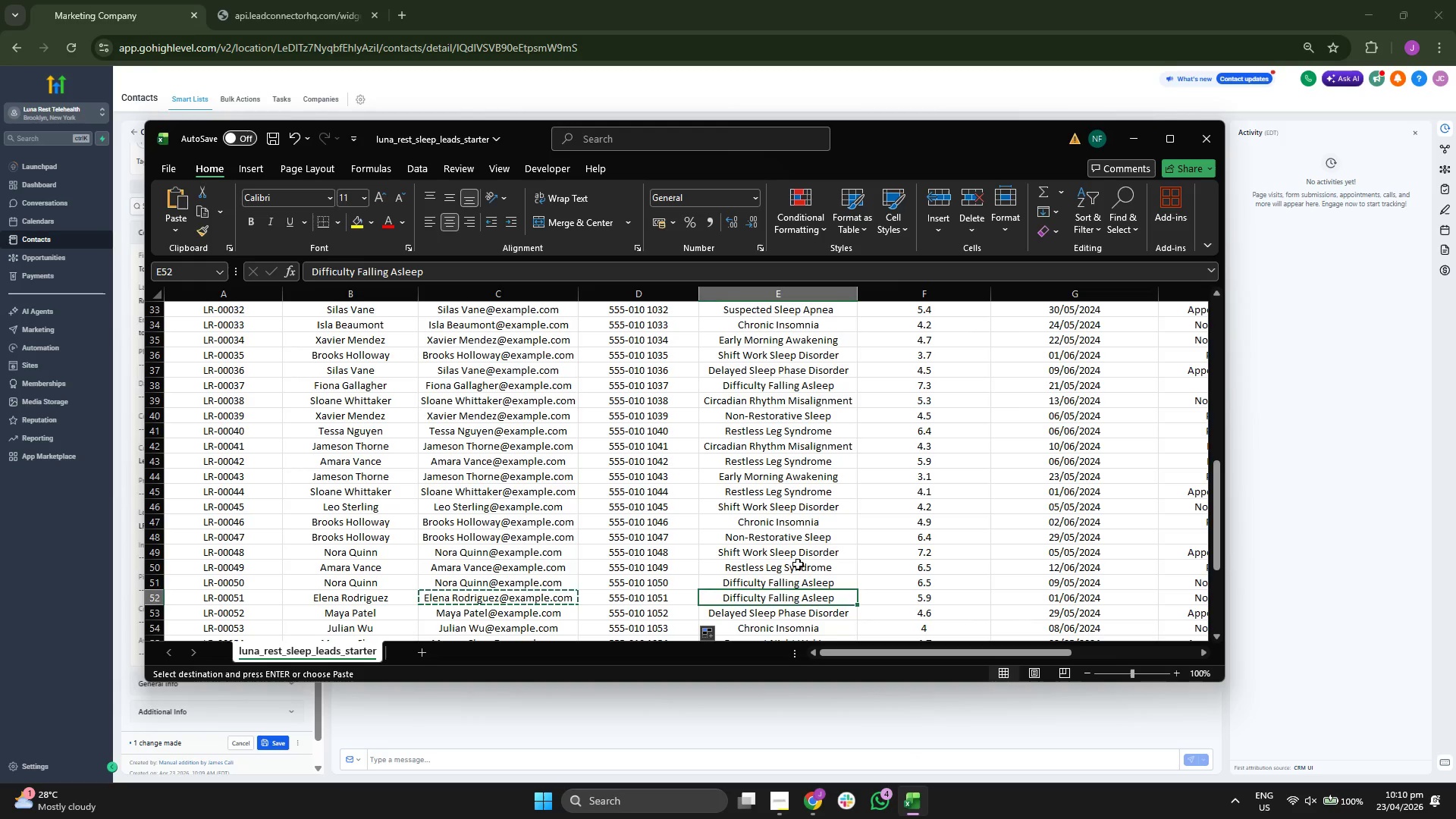 
key(Control+C)
 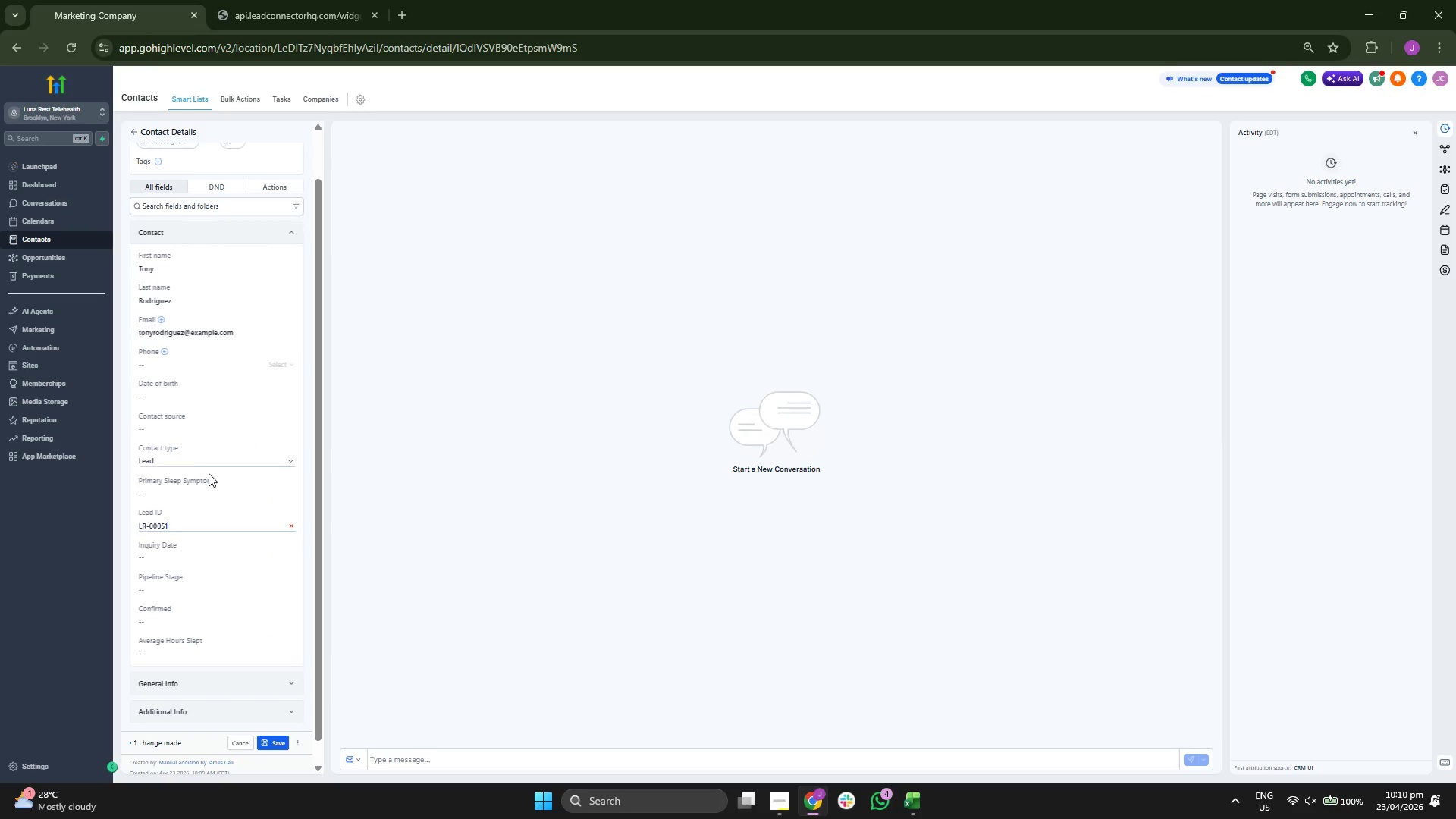 
double_click([210, 488])
 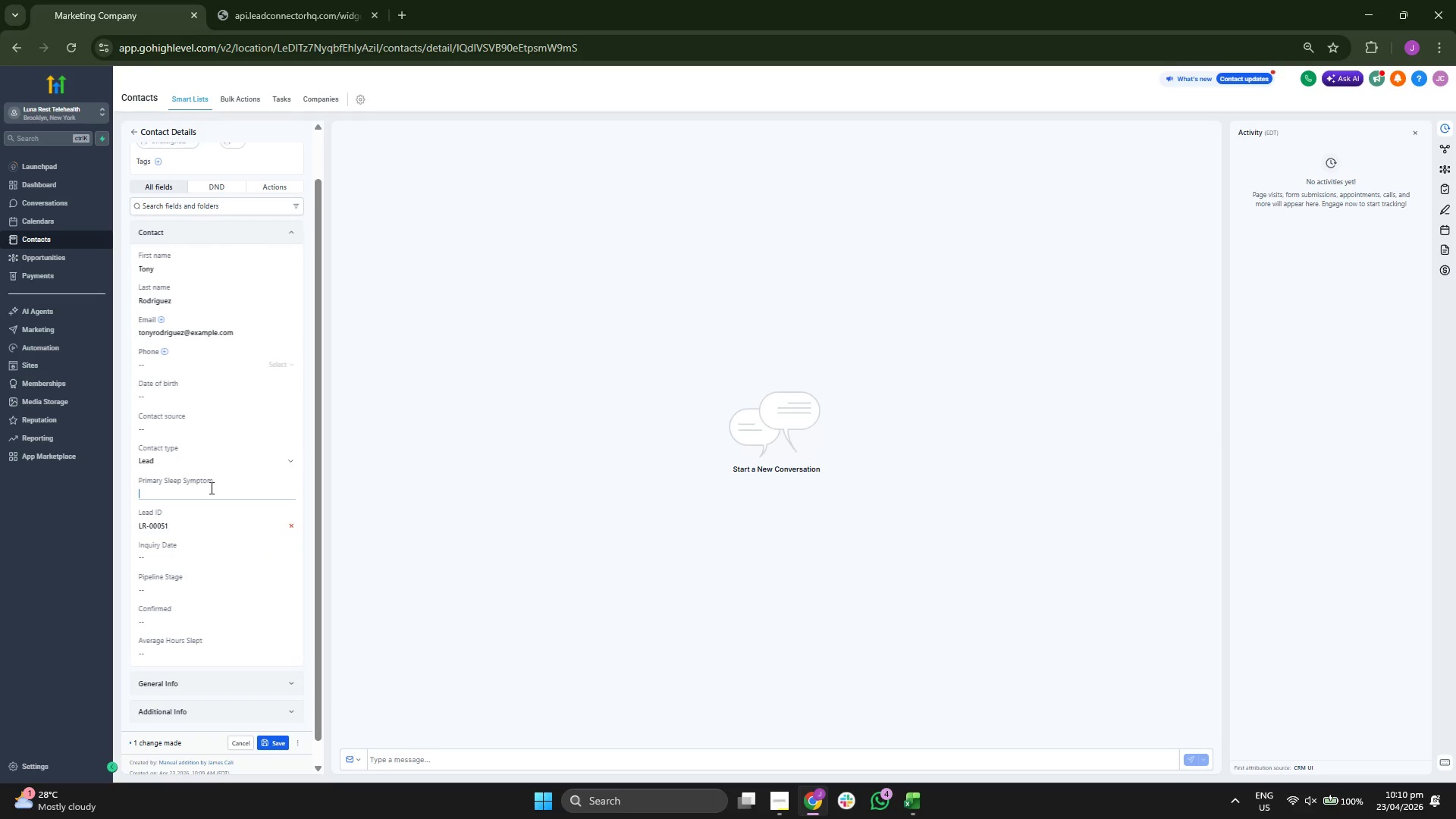 
key(Control+ControlLeft)
 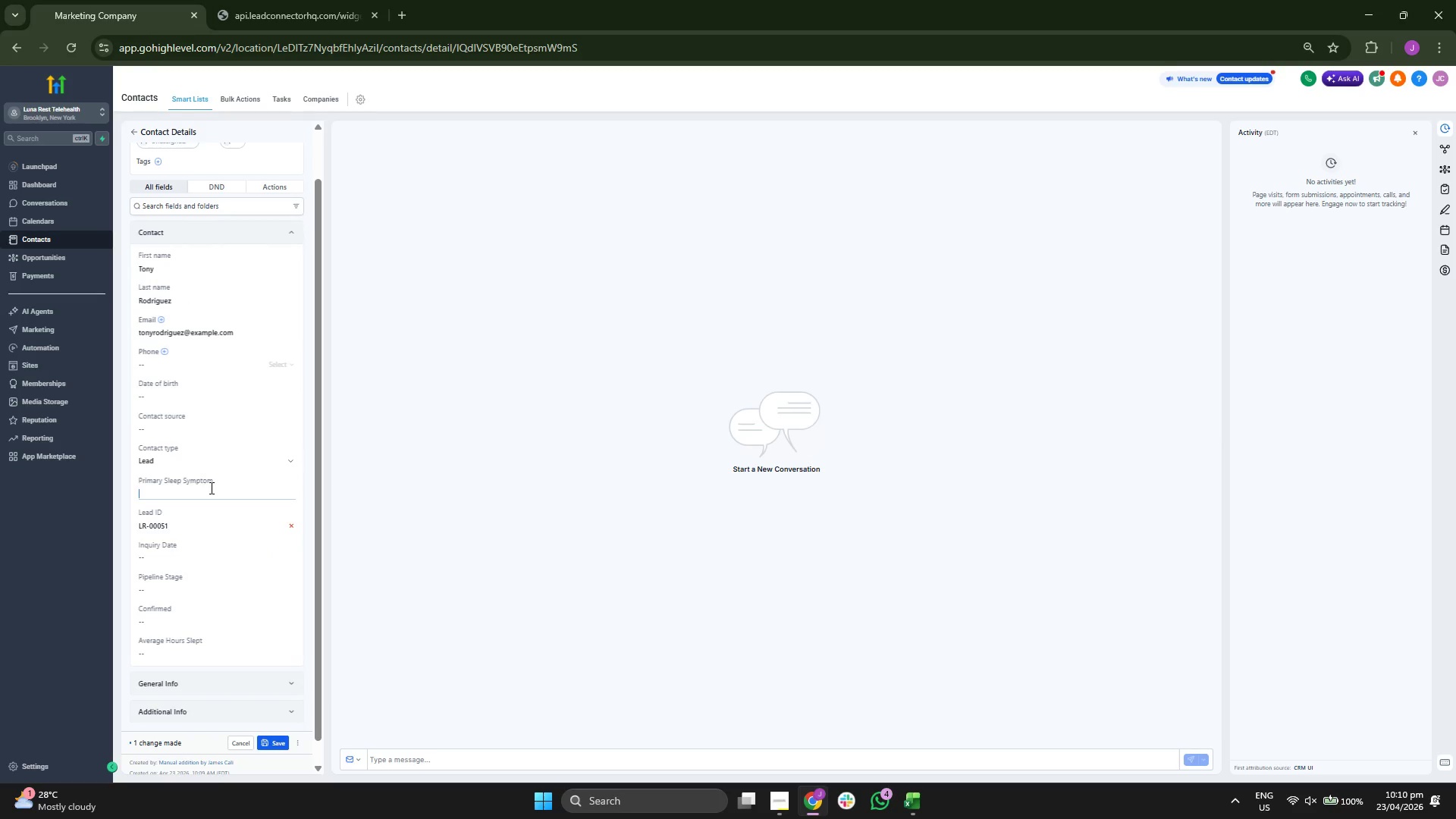 
key(Control+V)
 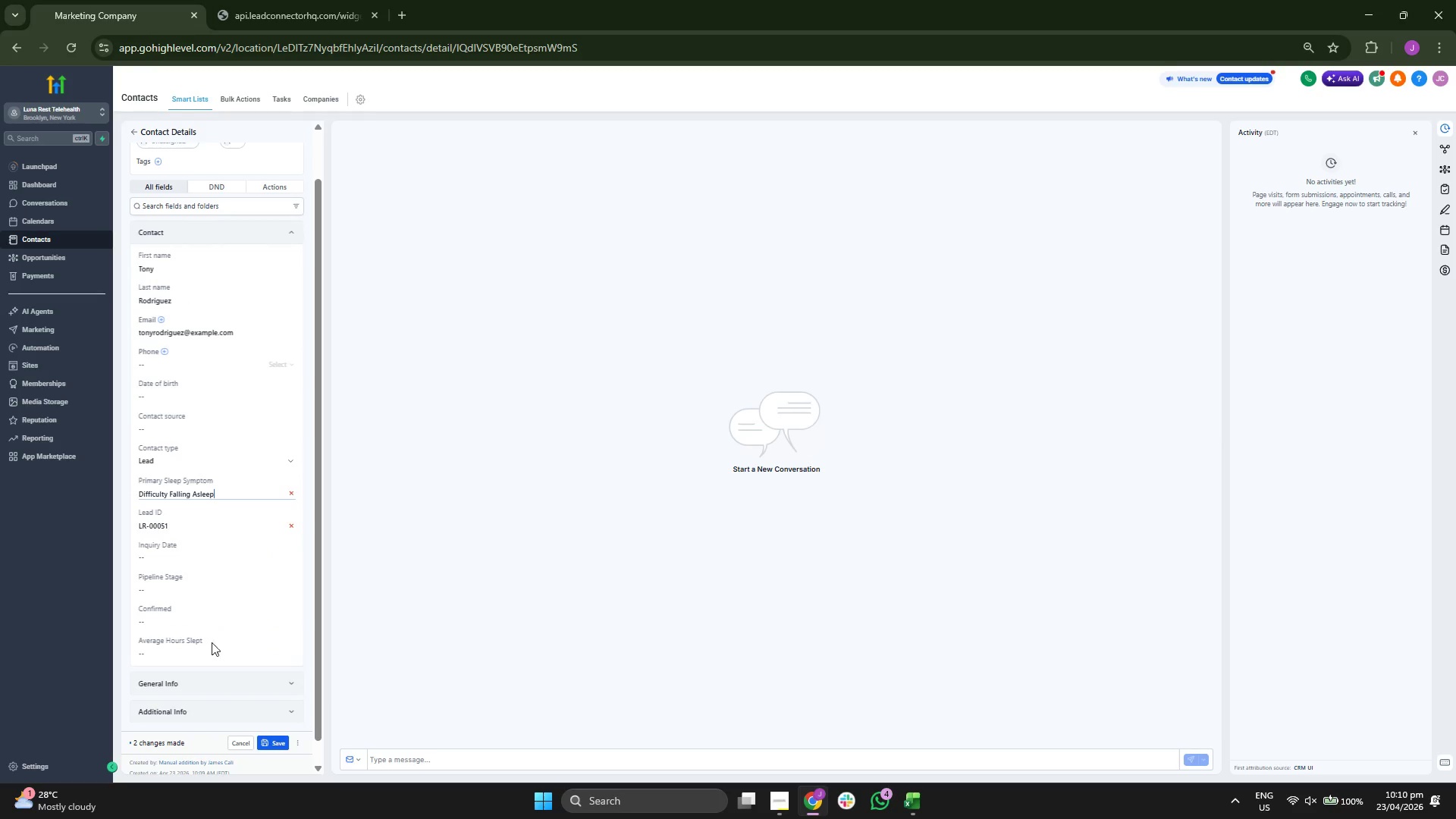 
left_click([212, 655])
 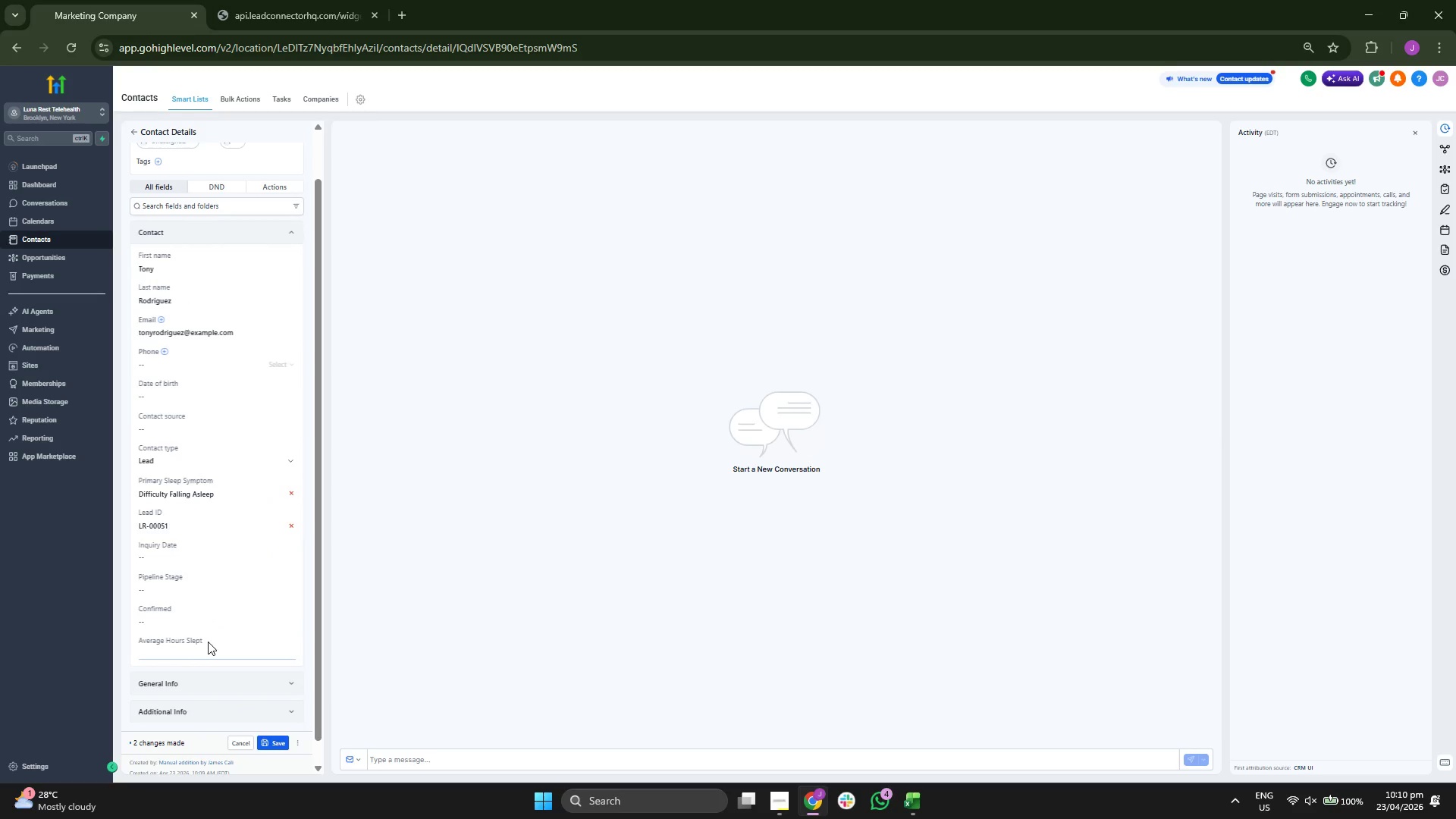 
key(5)
 